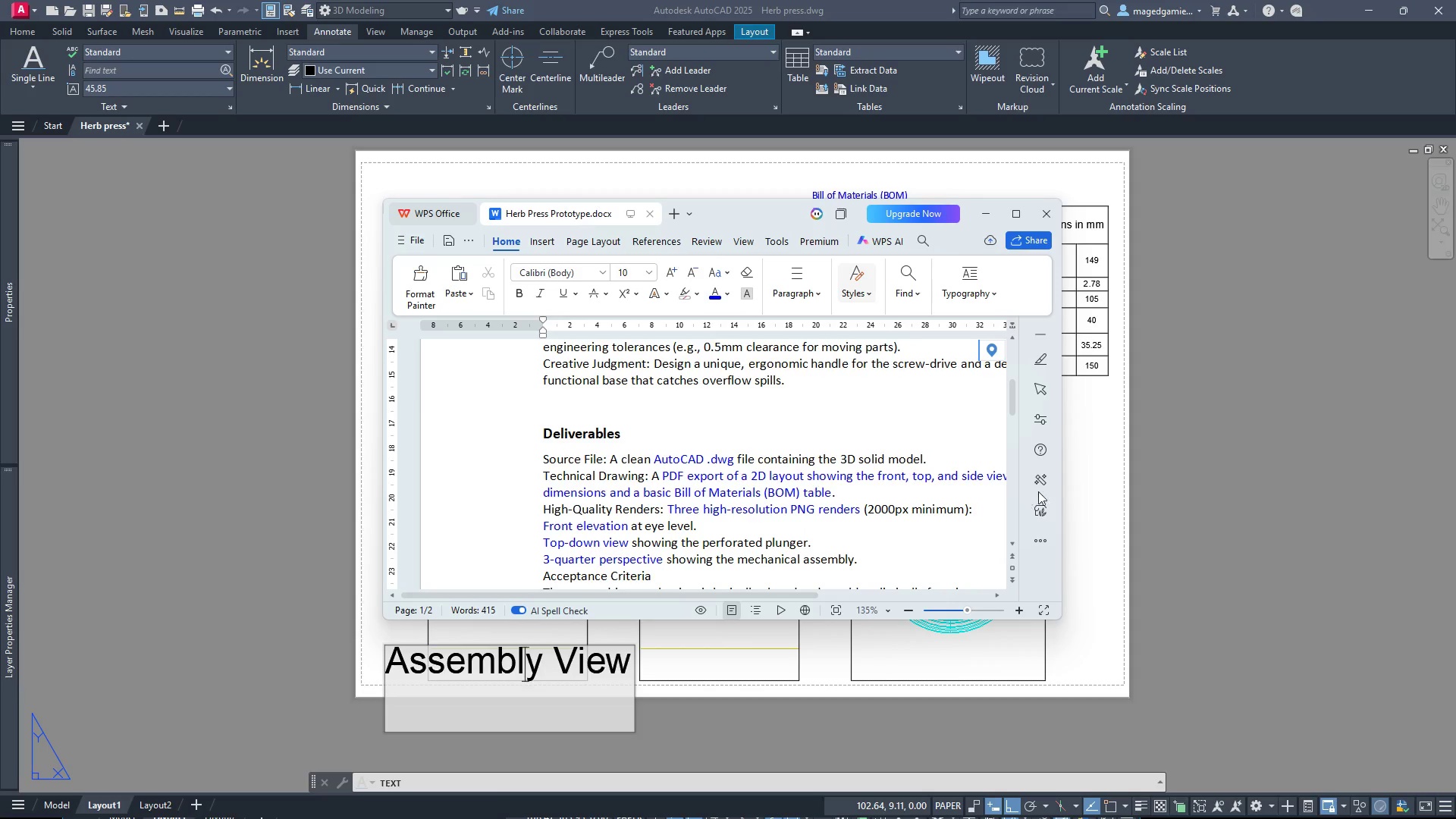 
left_click_drag(start_coordinate=[1063, 488], to_coordinate=[1232, 482])
 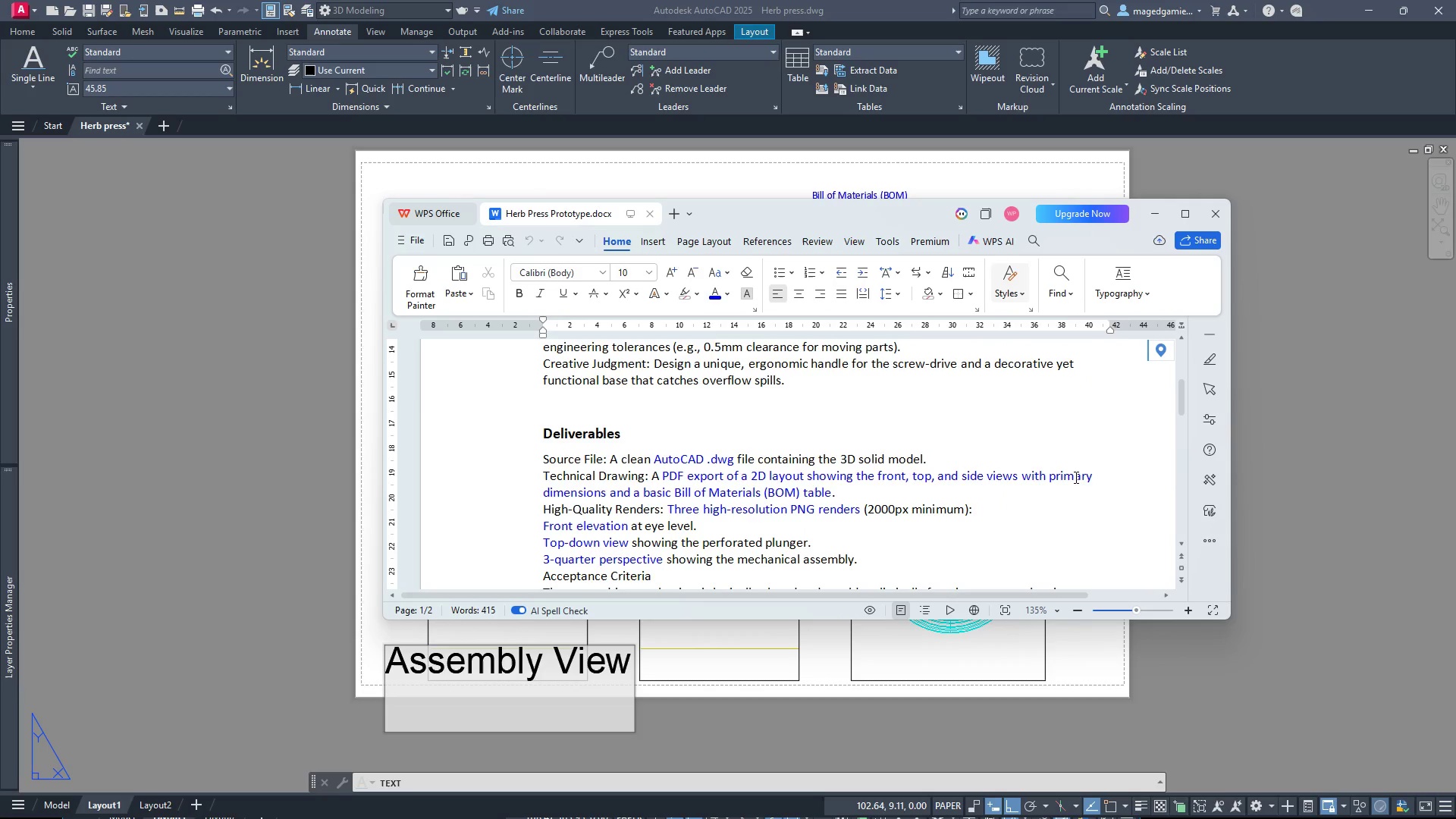 
scroll: coordinate [1075, 477], scroll_direction: down, amount: 1.0
 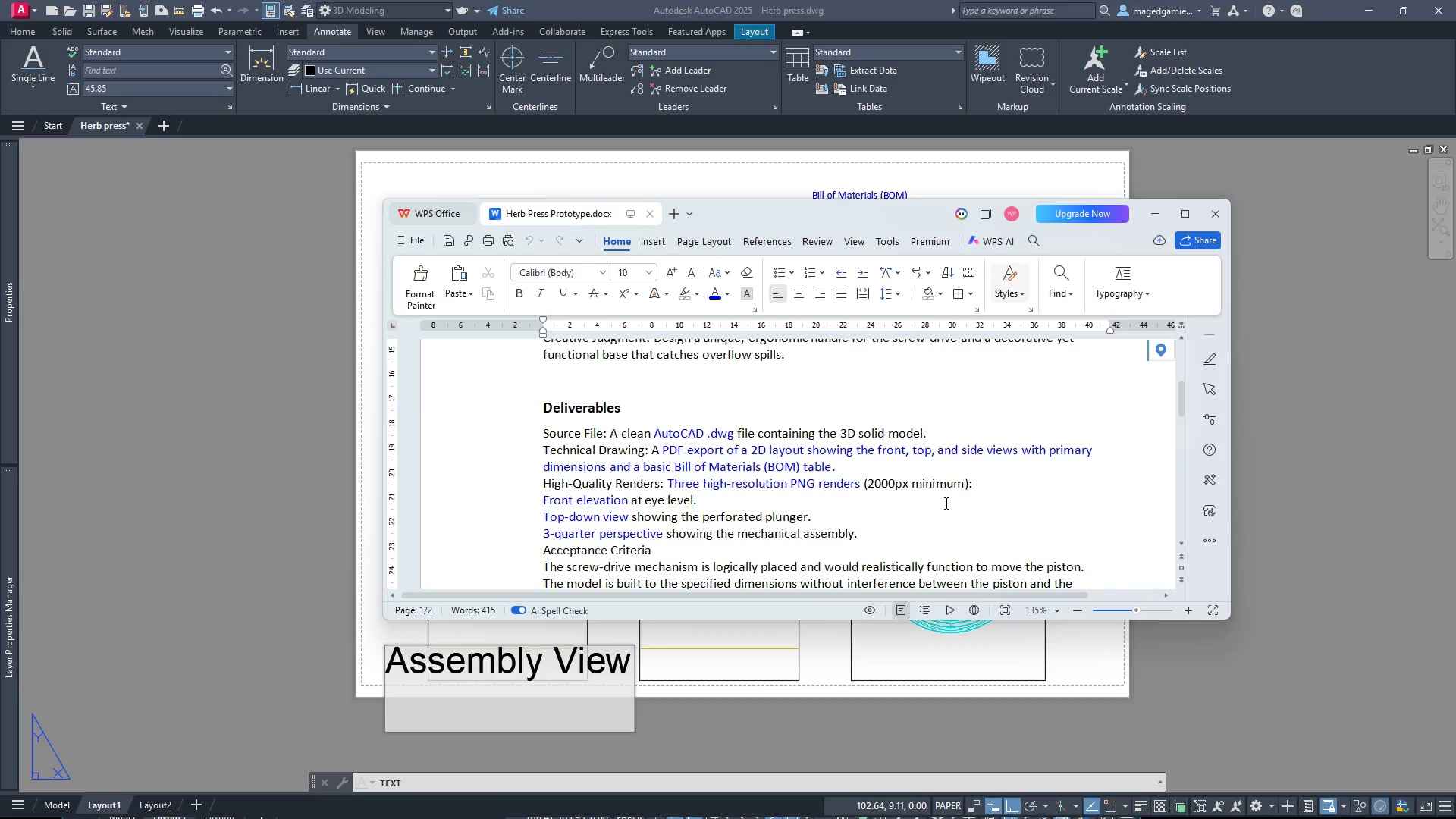 
wait(12.49)
 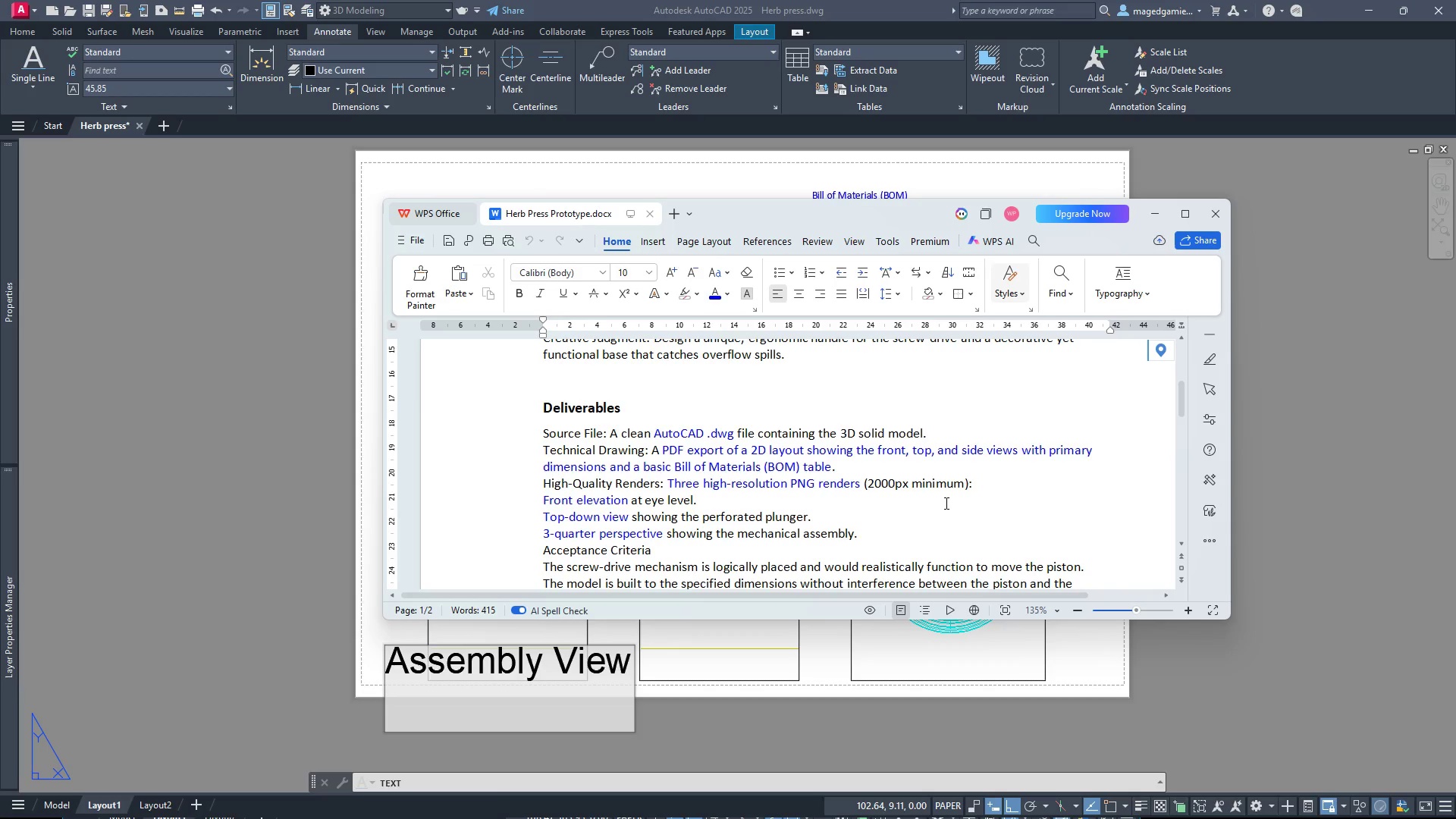 
left_click([1150, 217])
 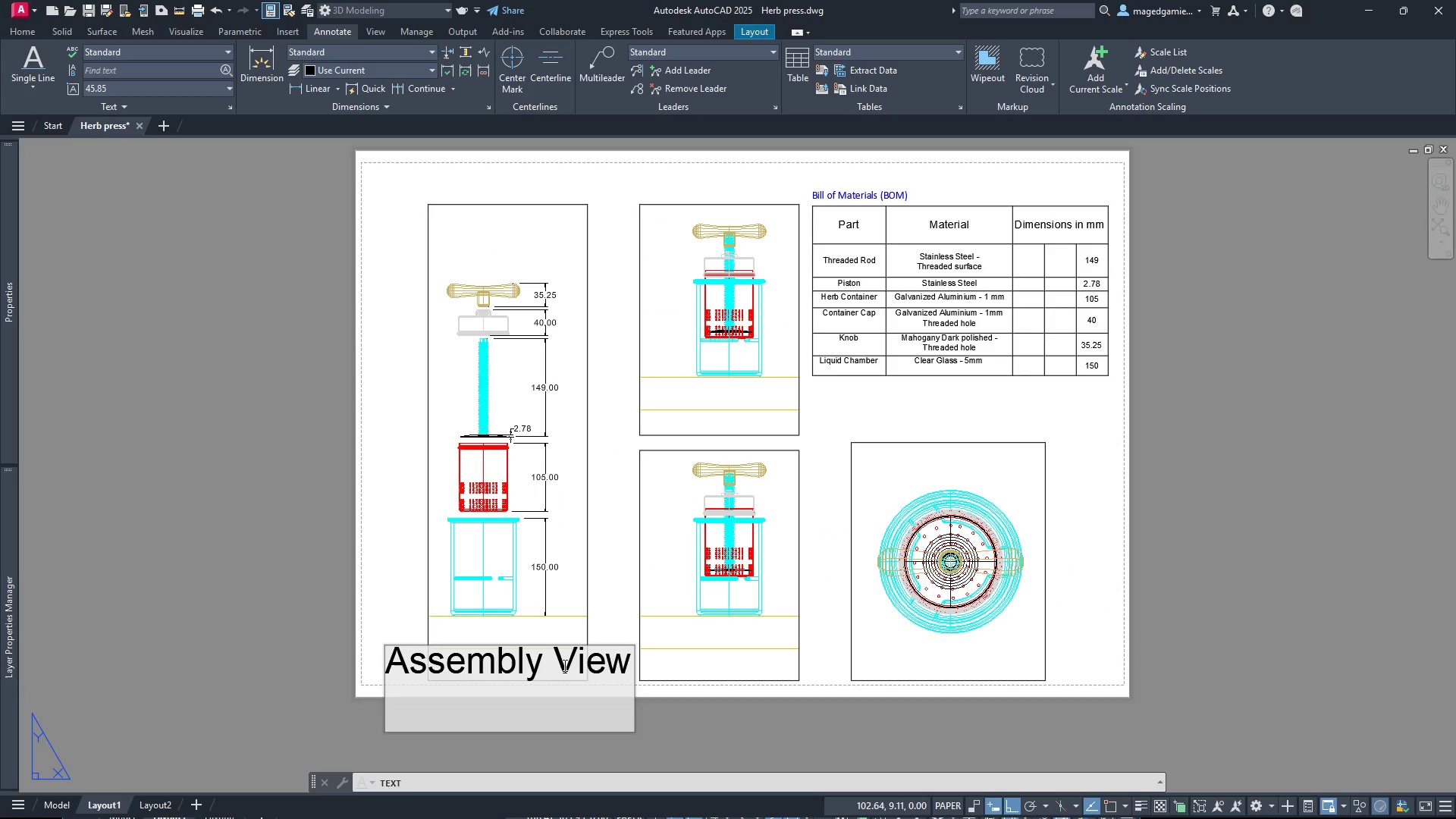 
left_click_drag(start_coordinate=[595, 664], to_coordinate=[376, 661])
 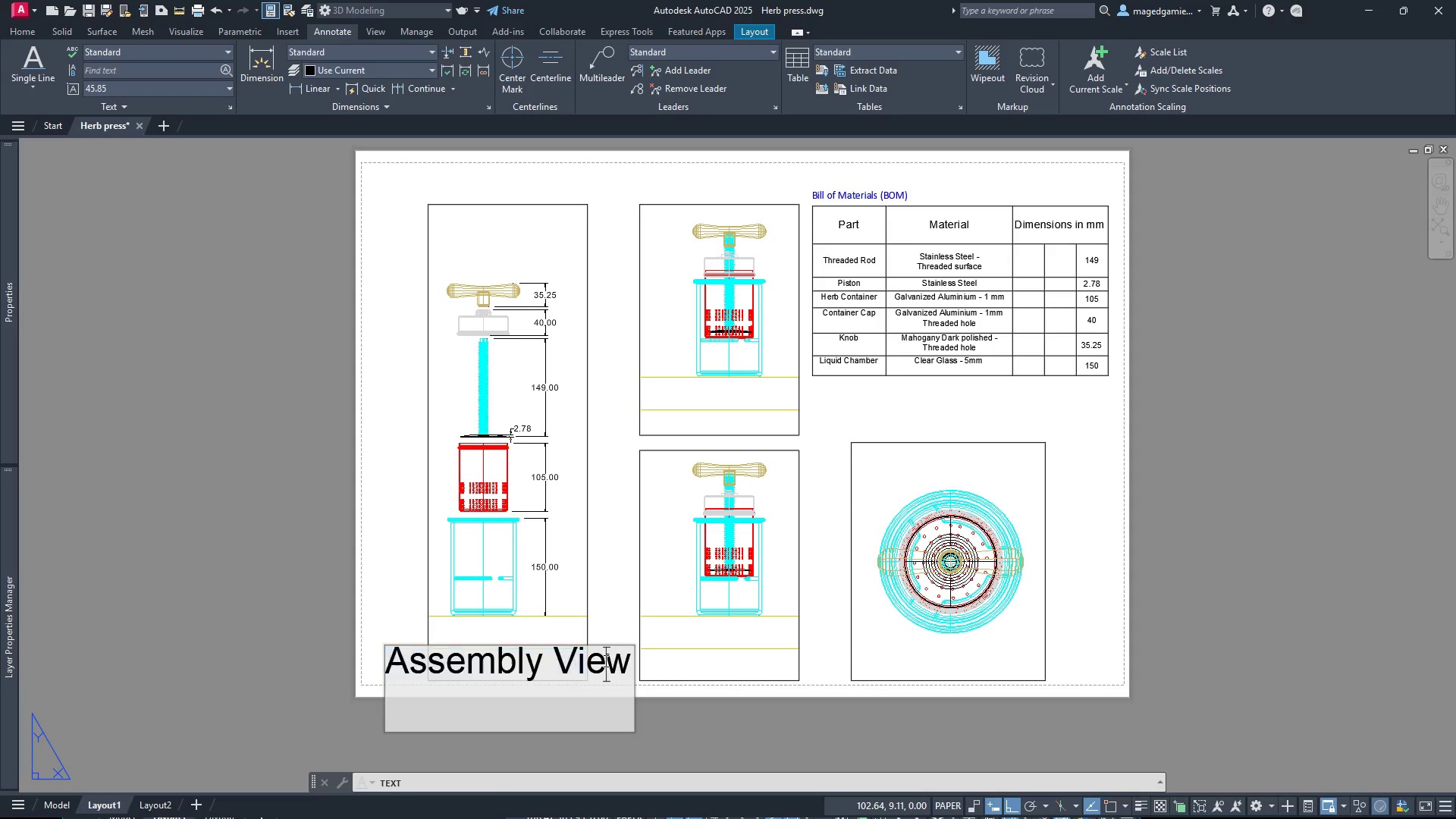 
double_click([604, 661])
 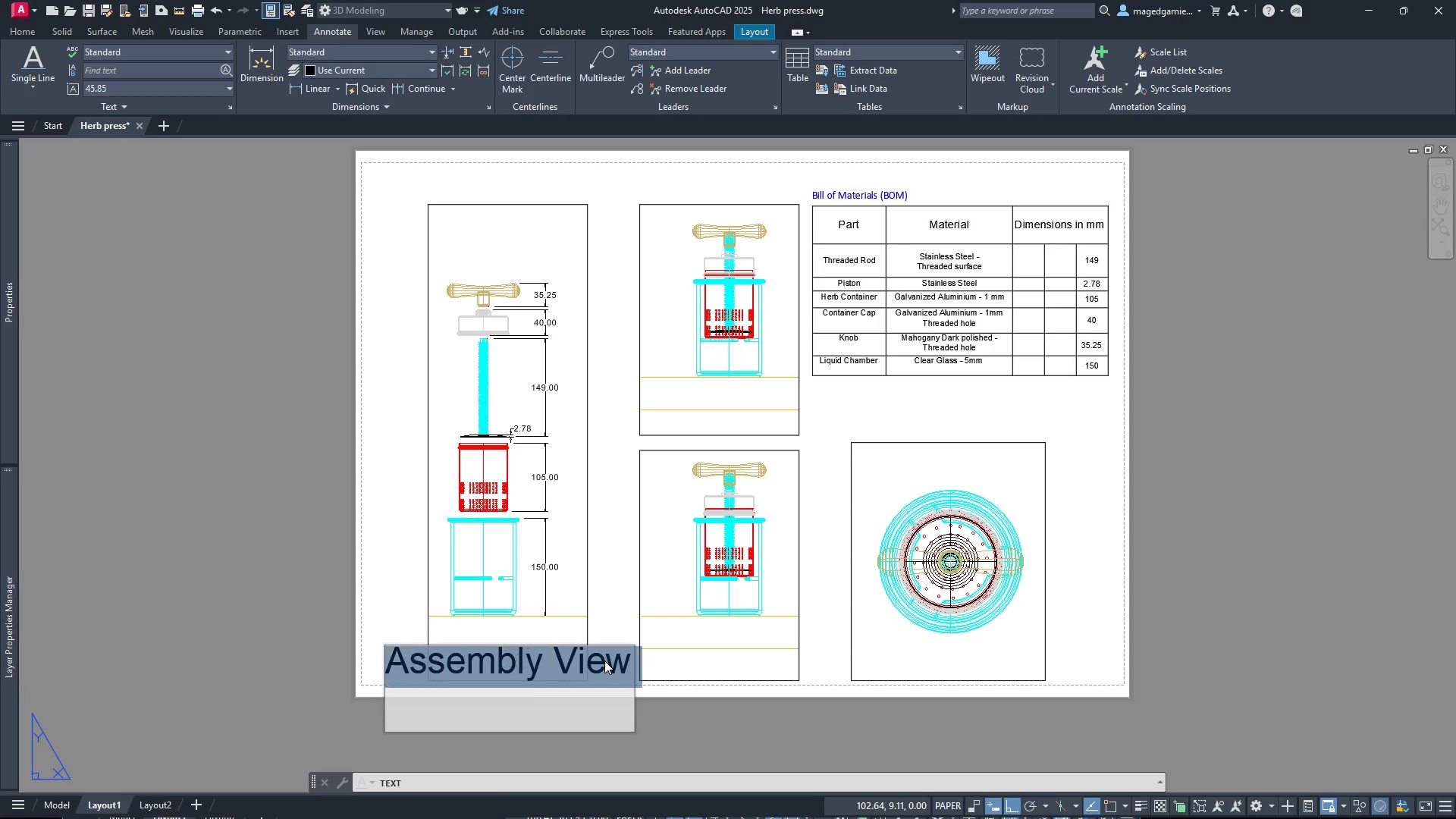 
triple_click([604, 661])
 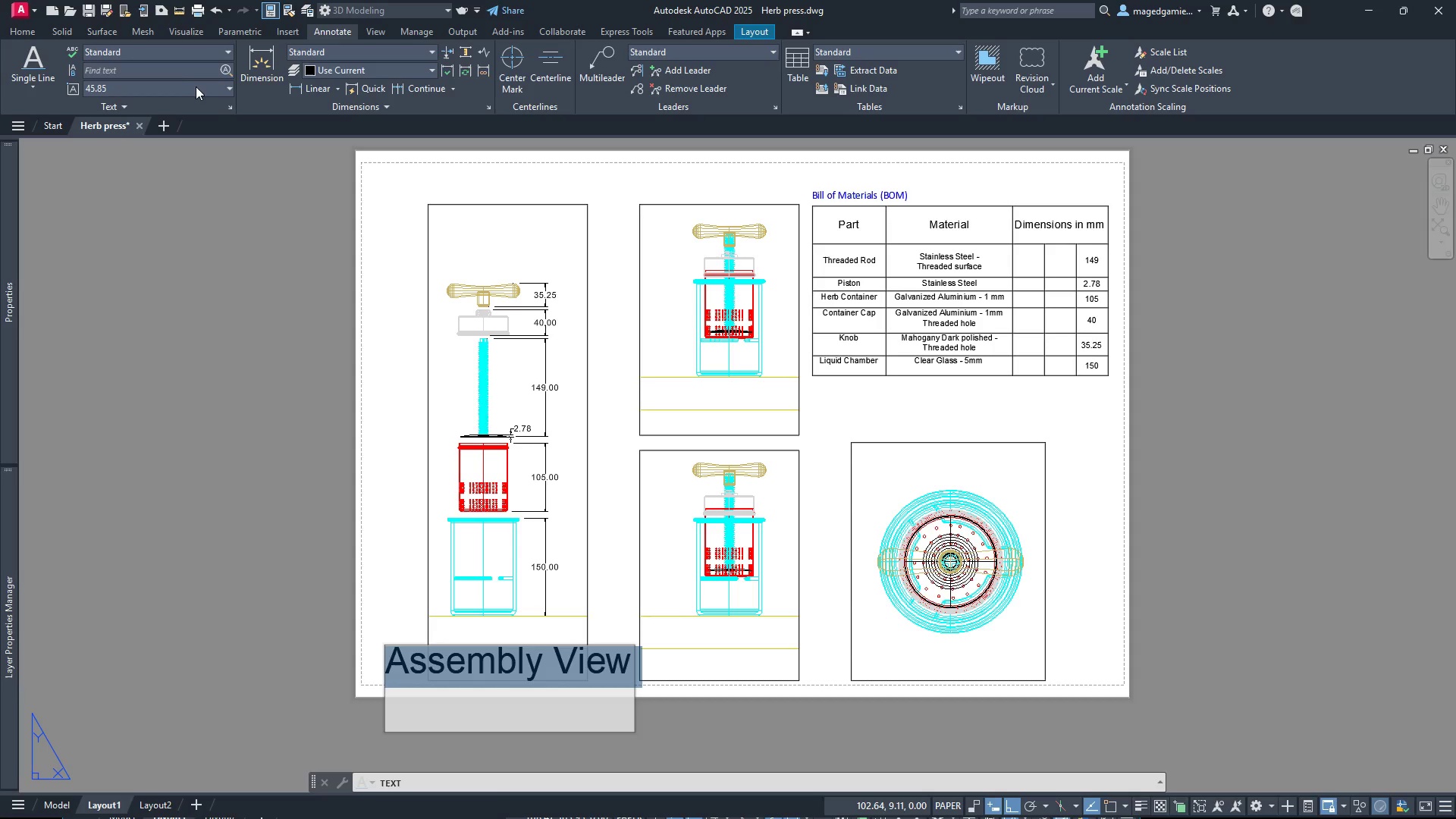 
left_click([190, 93])
 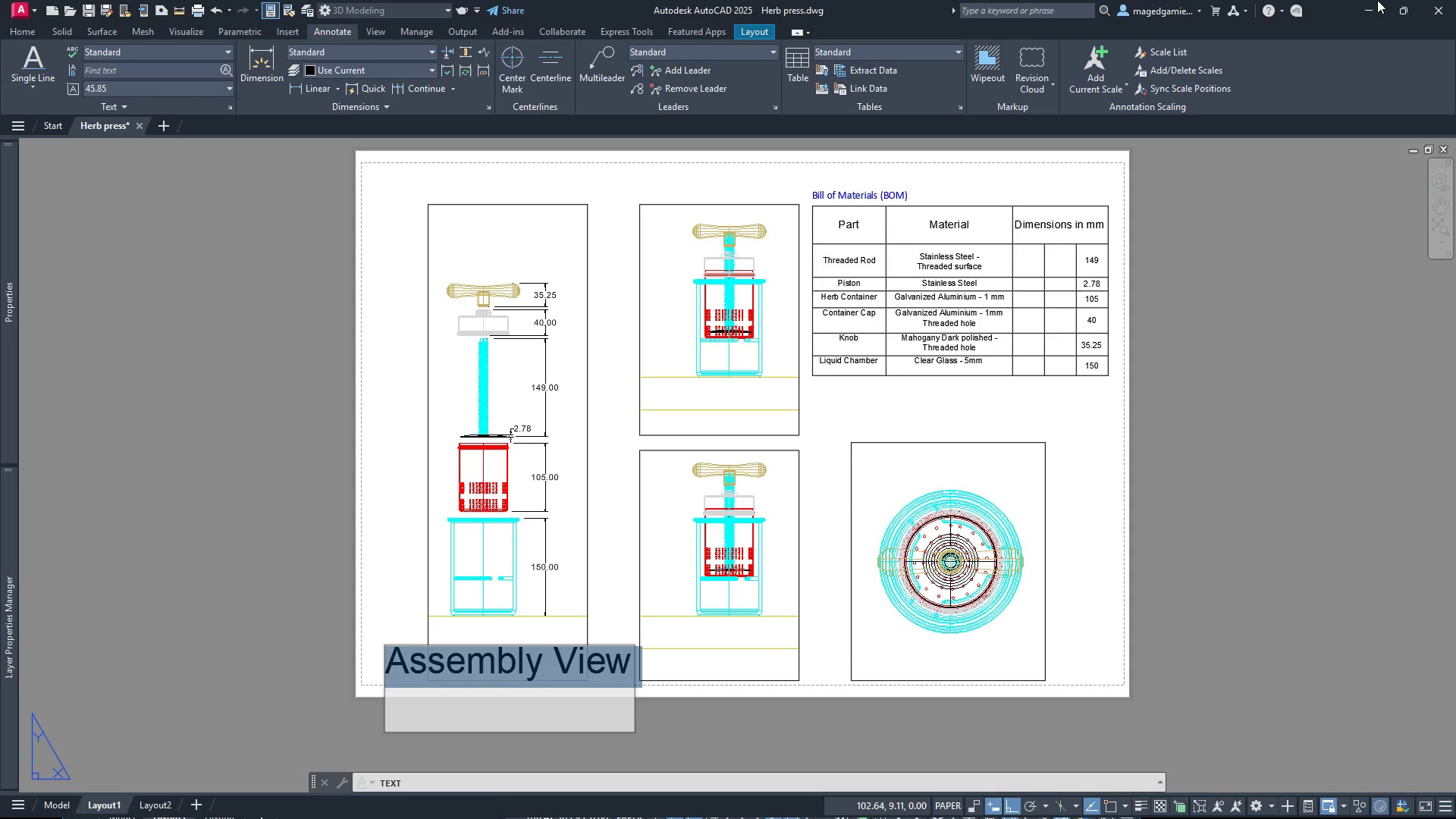 
wait(5.92)
 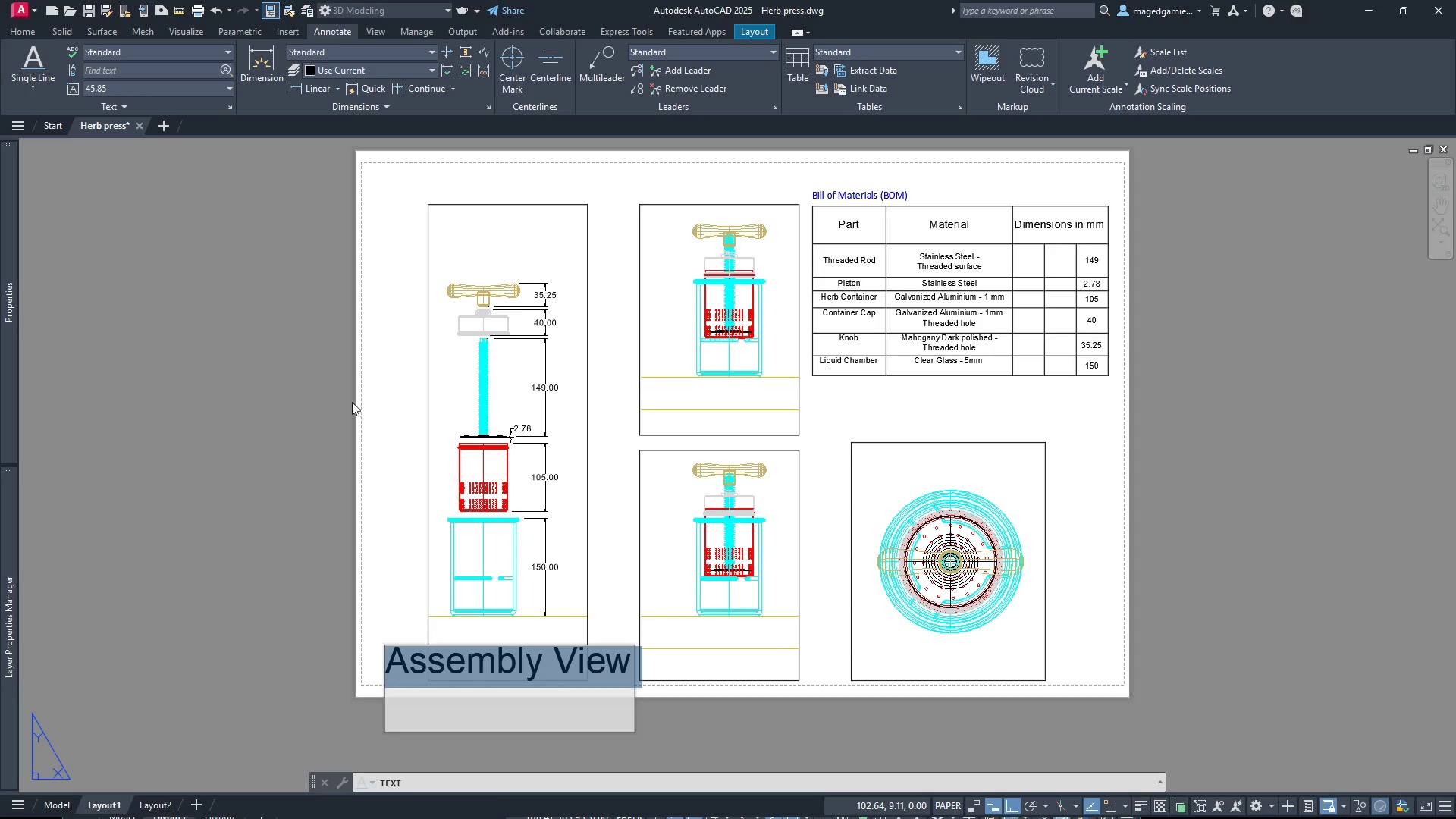 
left_click([1407, 8])
 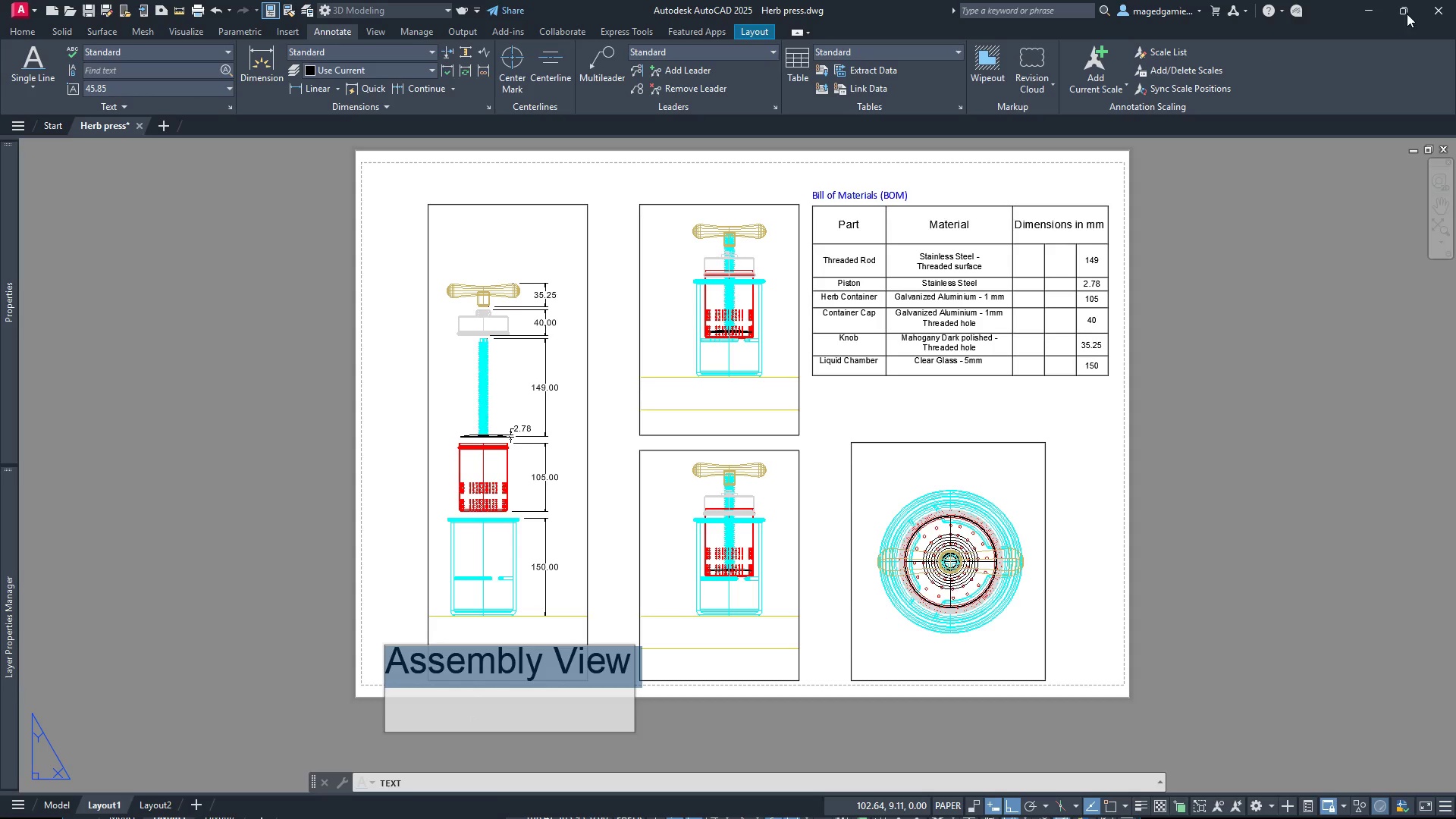 
left_click([1407, 14])
 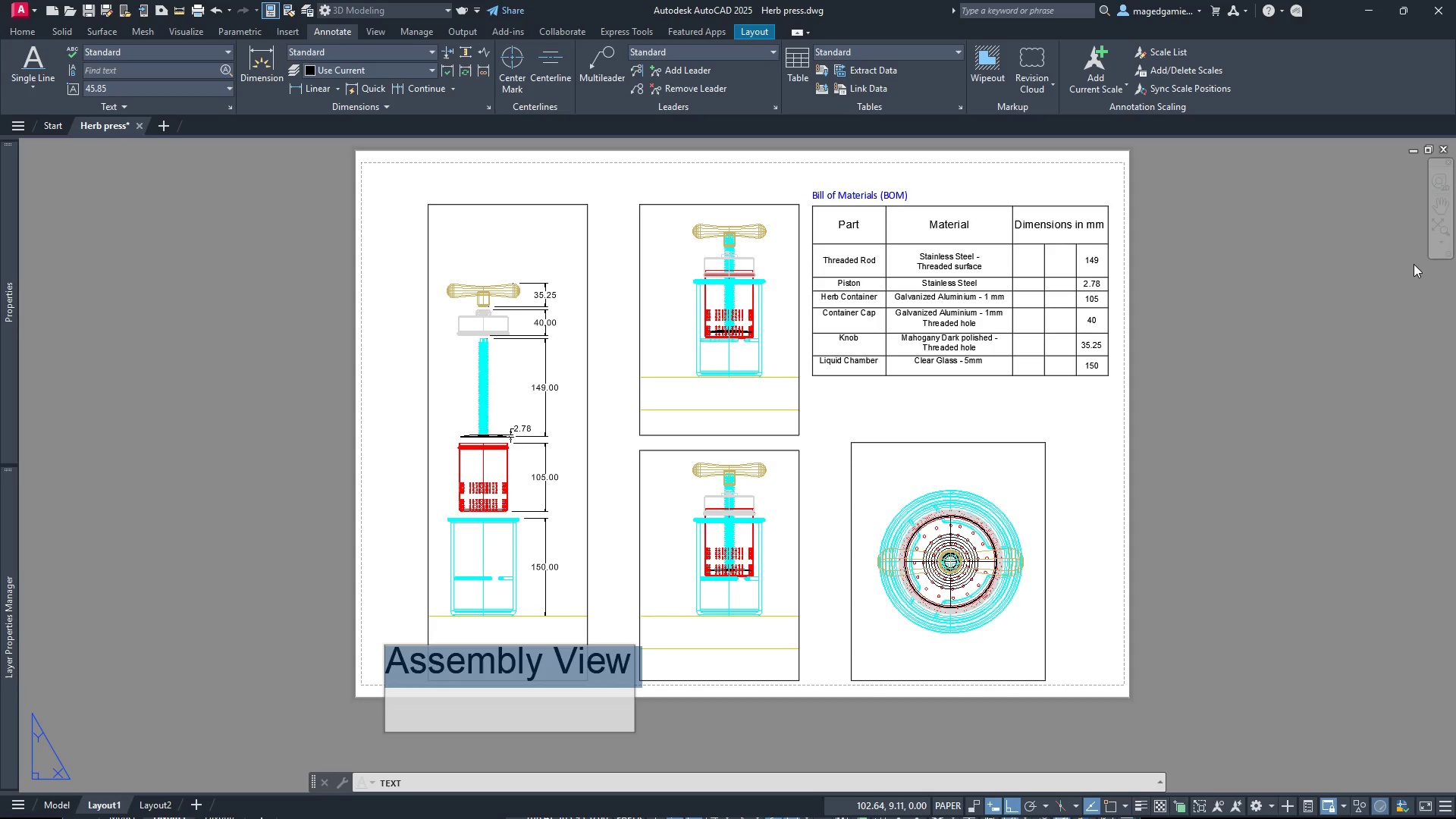 
key(Escape)
 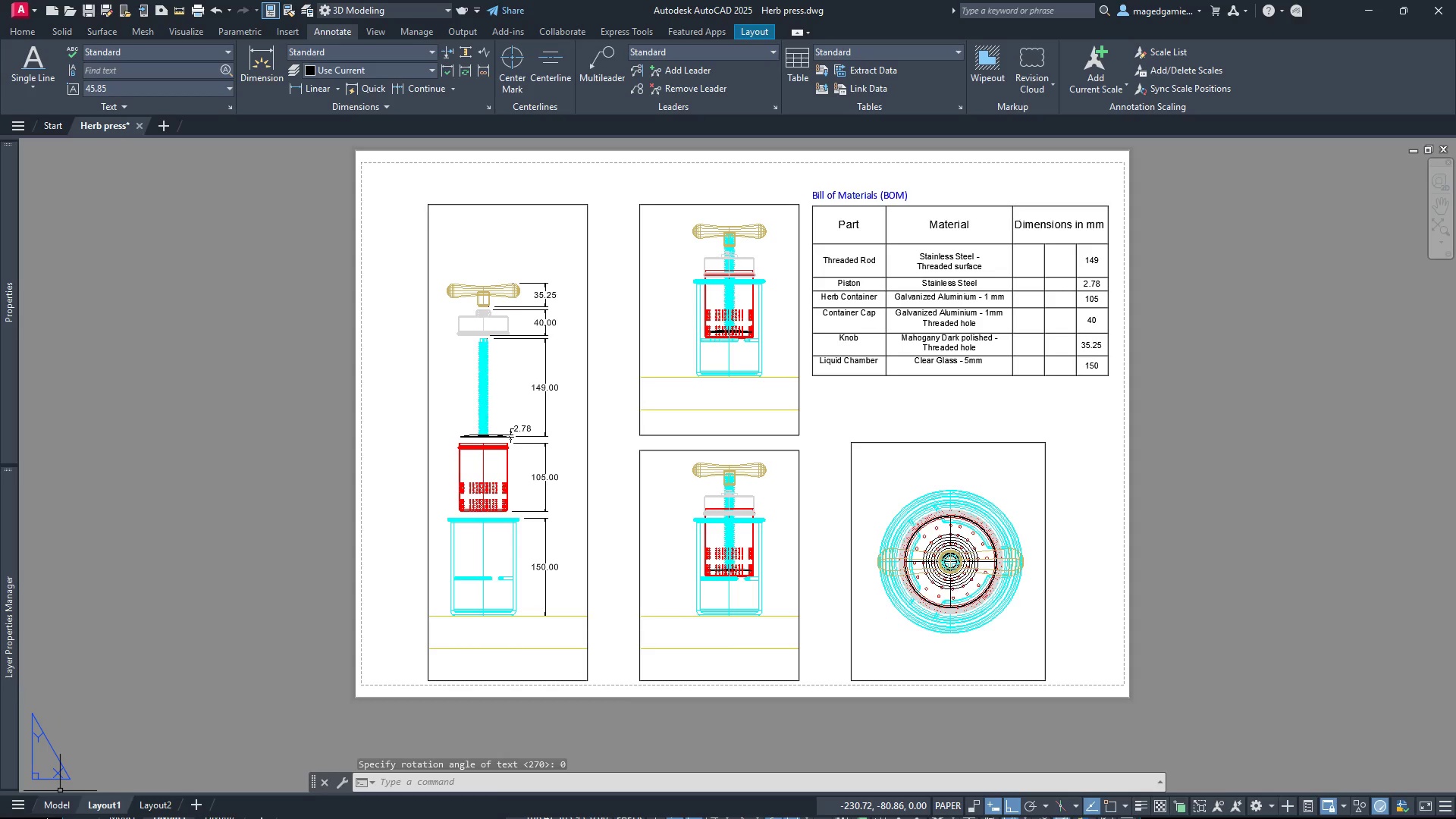 
left_click([54, 803])
 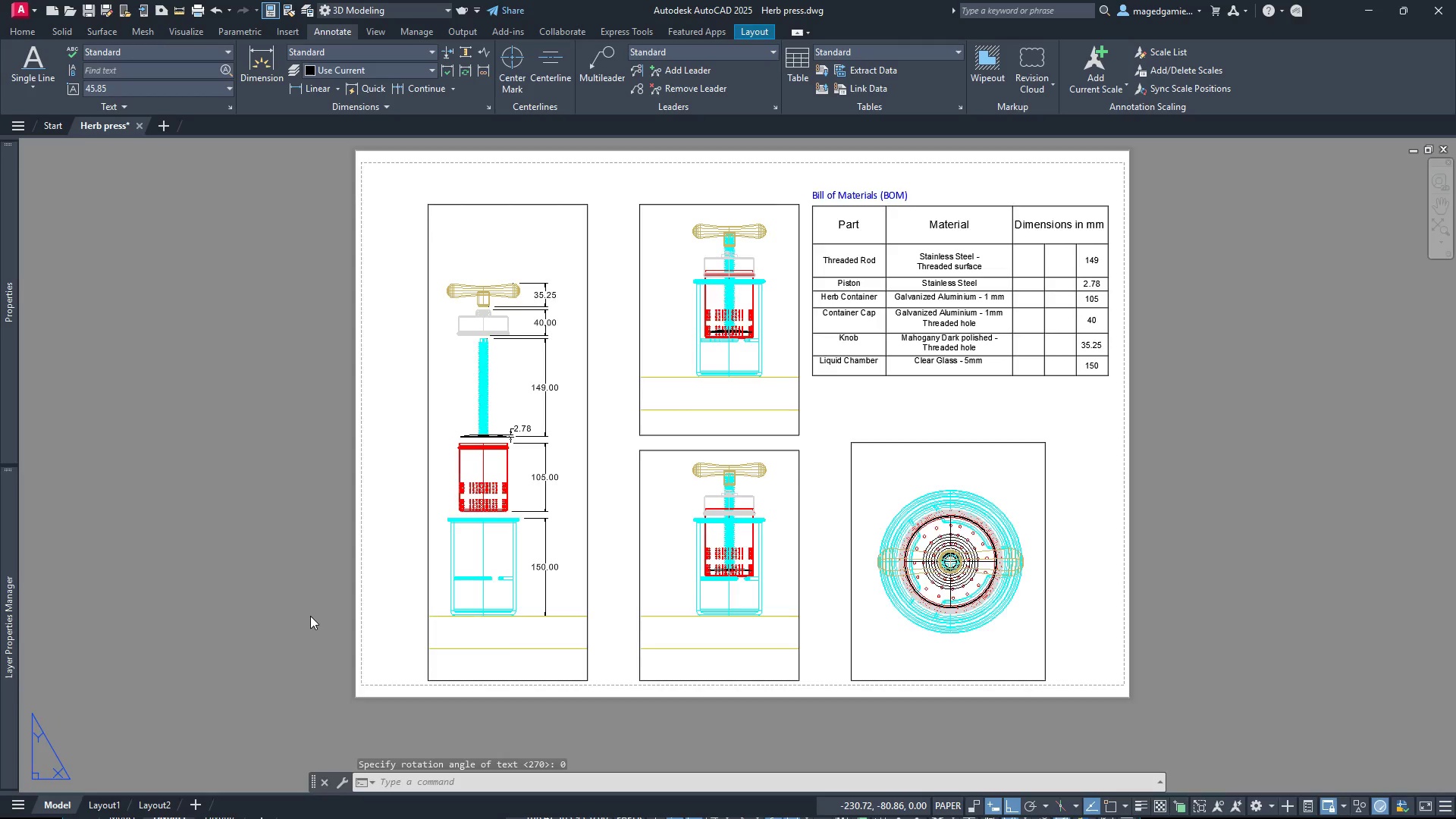 
mouse_move([317, 610])
 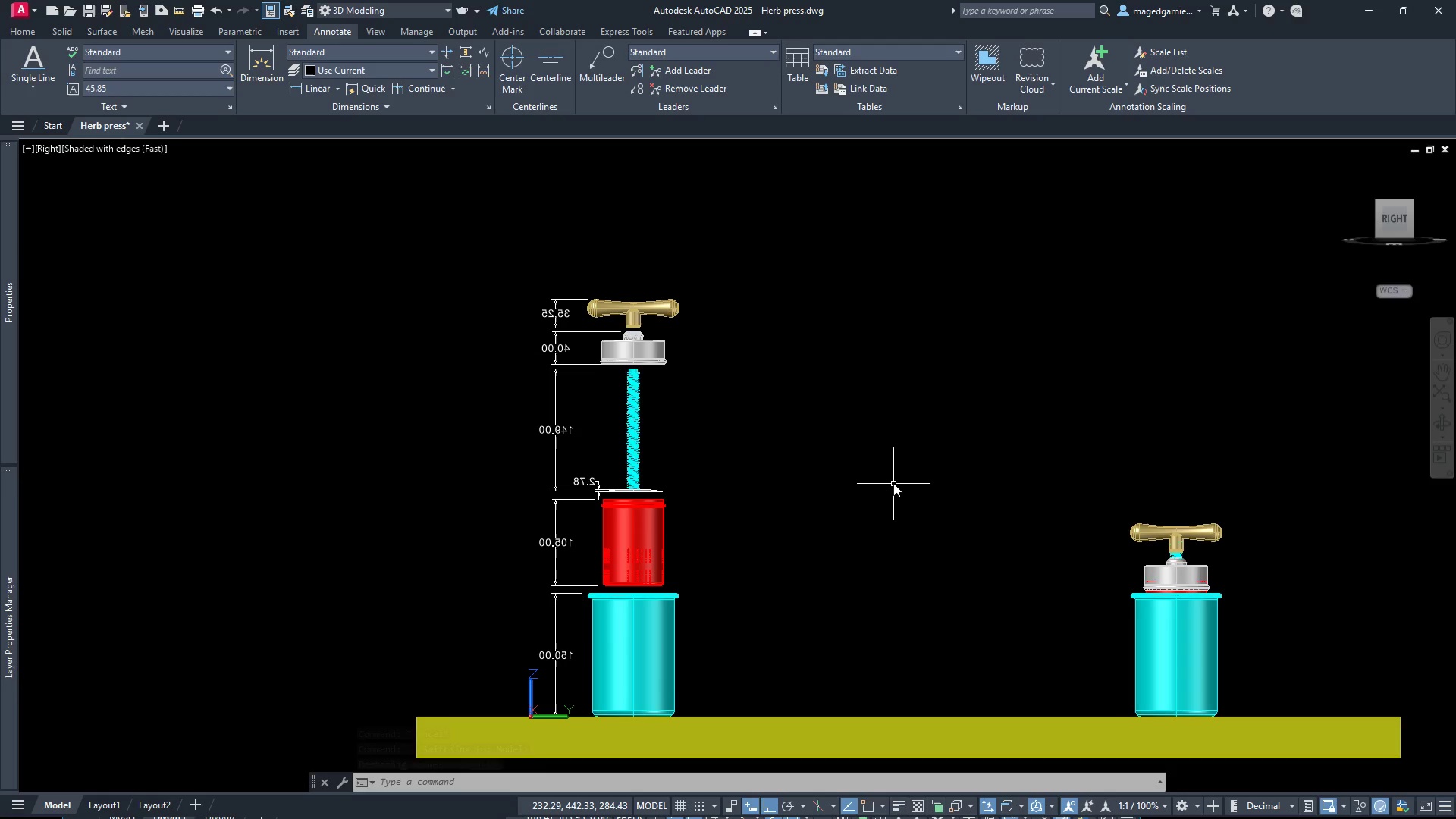 
wait(6.5)
 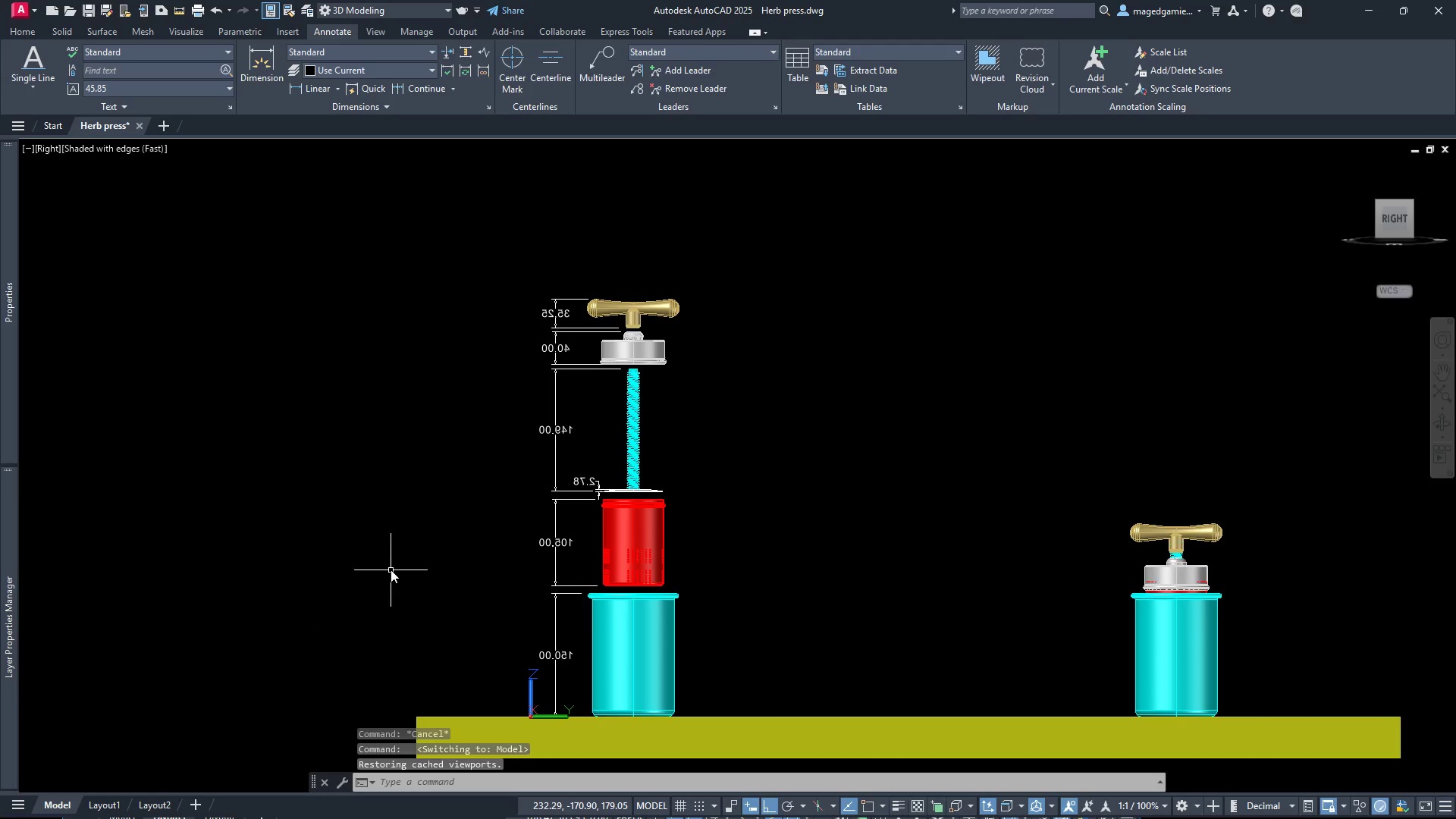 
scroll: coordinate [654, 399], scroll_direction: up, amount: 1.0
 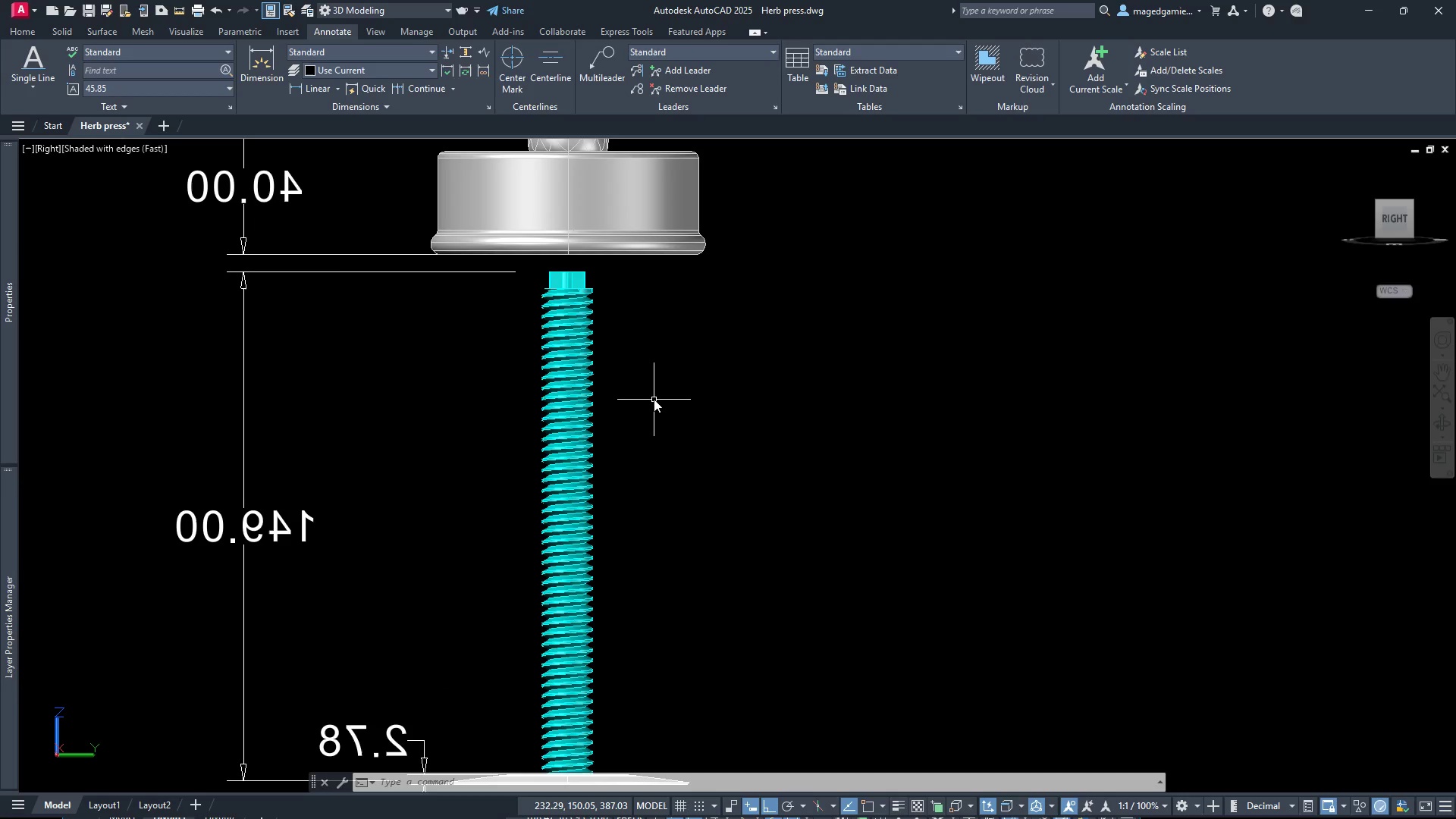 
scroll: coordinate [654, 399], scroll_direction: down, amount: 1.0
 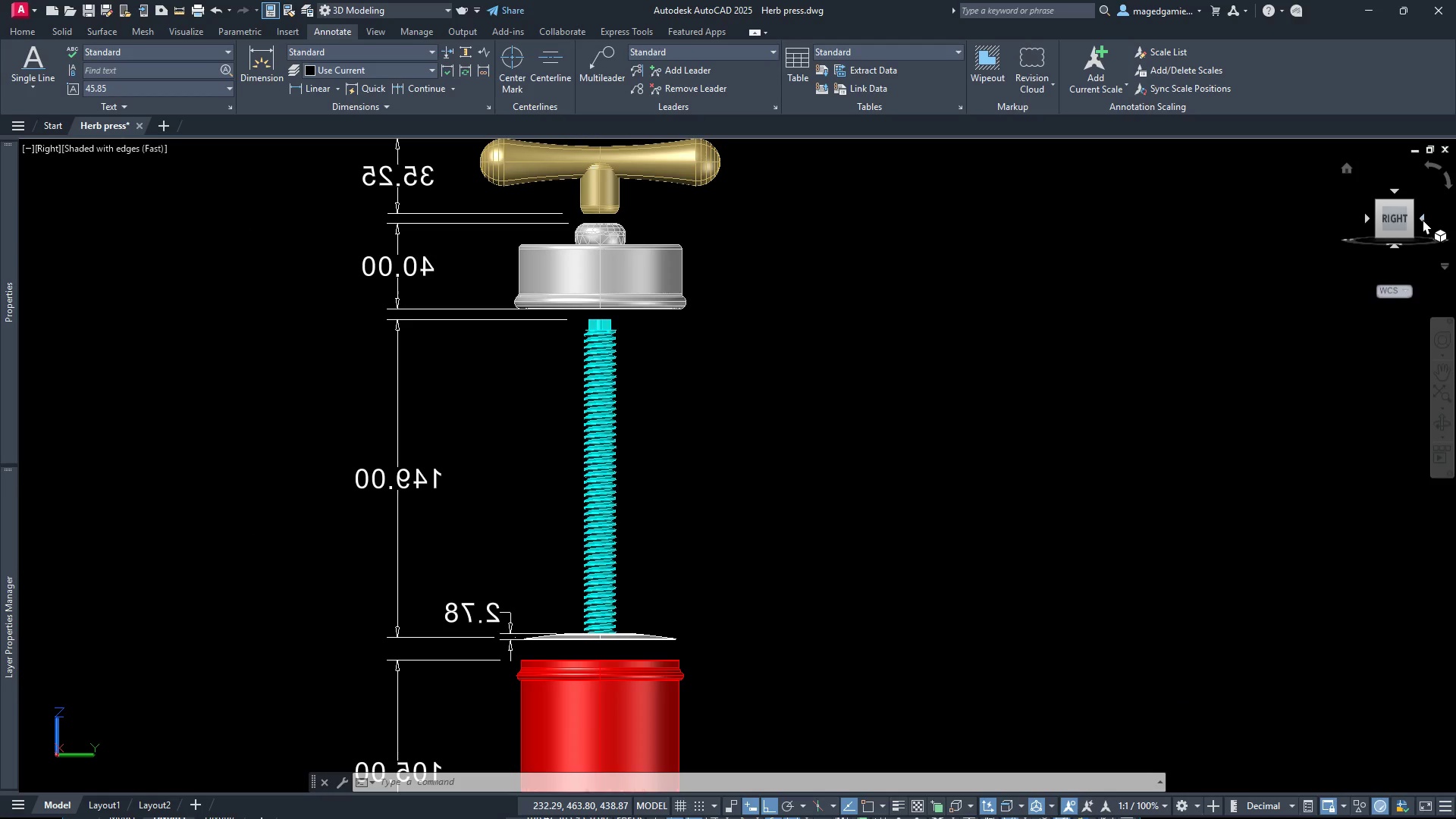 
left_click([1423, 219])
 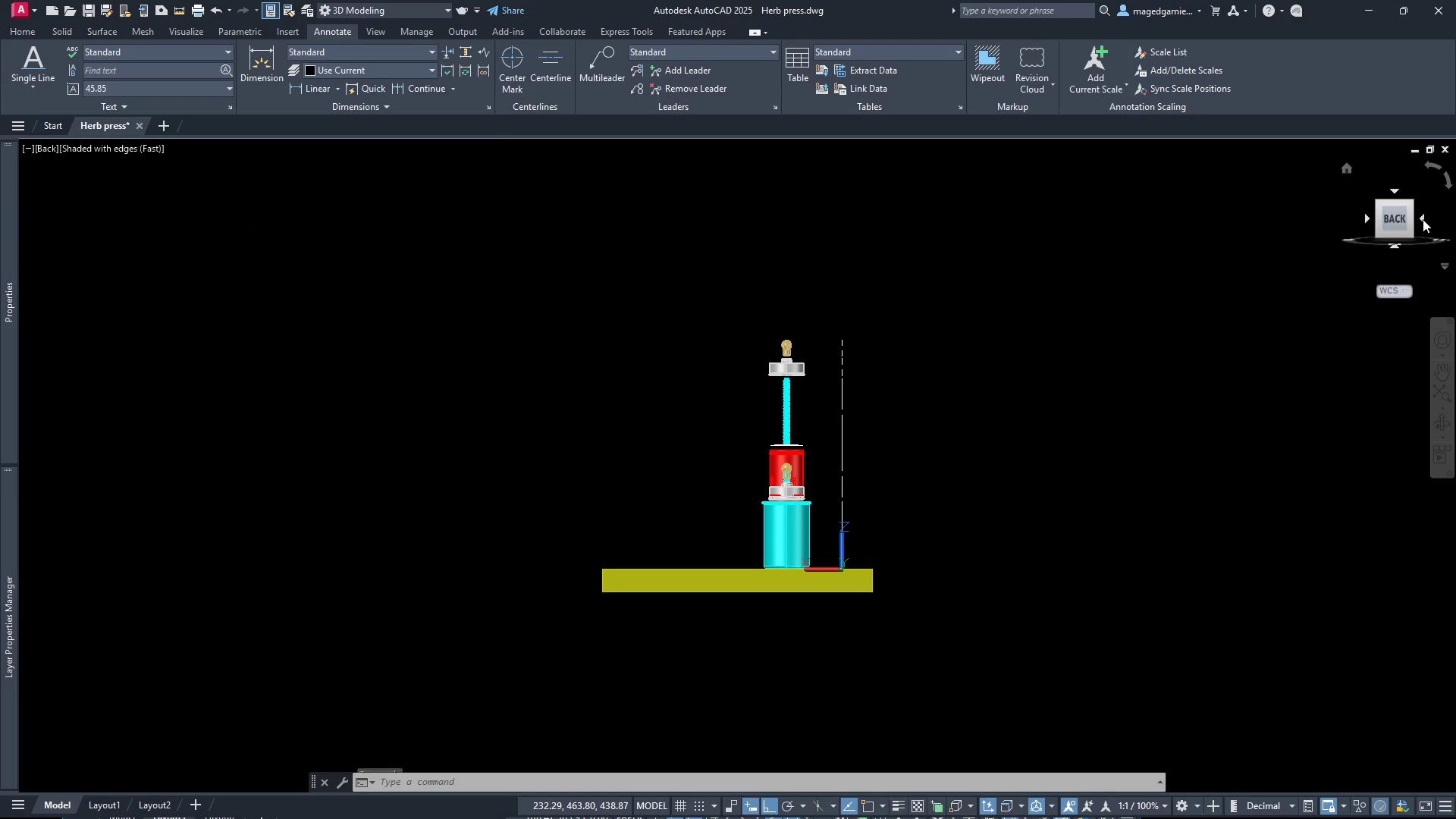 
left_click([1423, 219])
 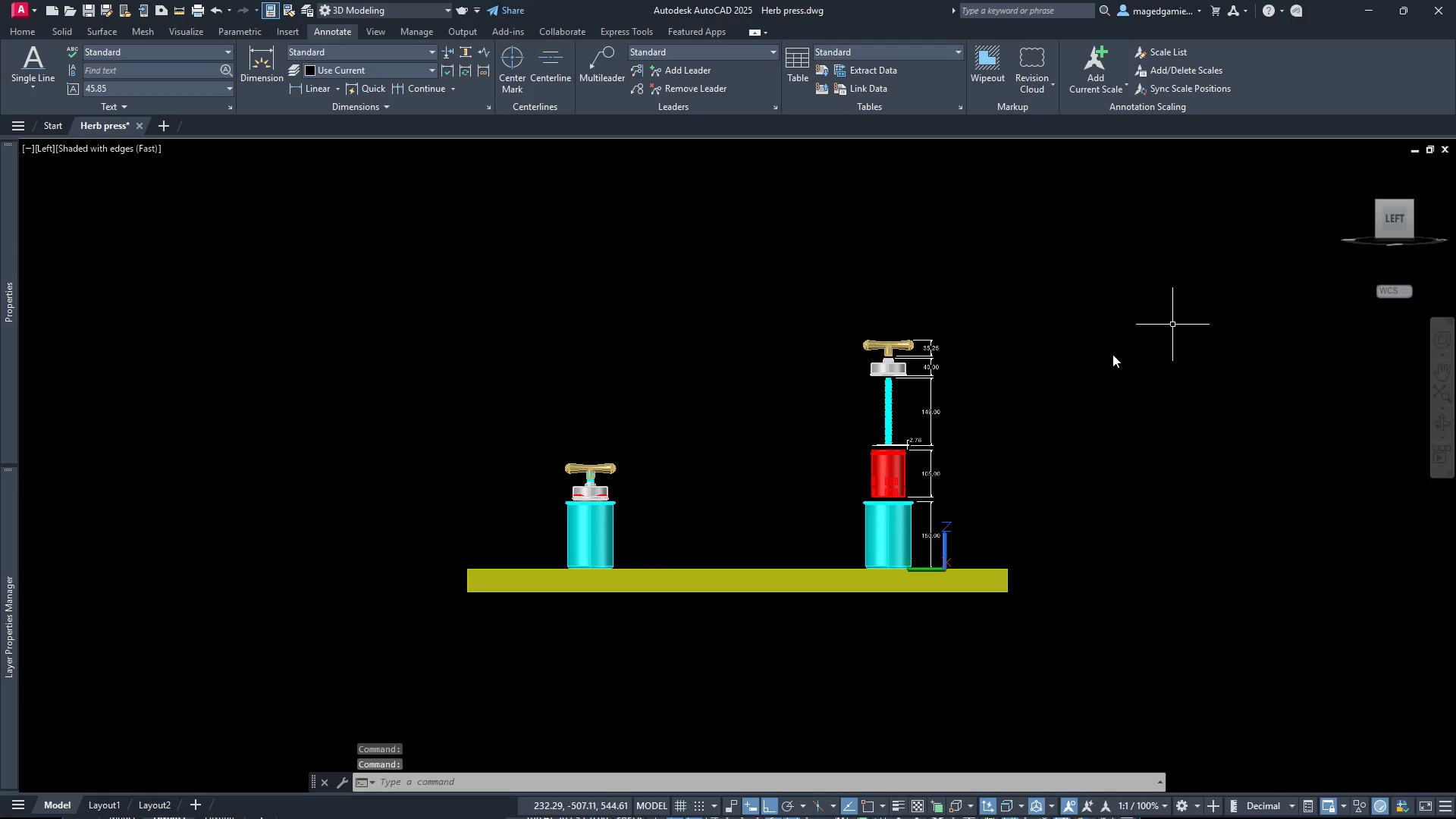 
scroll: coordinate [925, 431], scroll_direction: up, amount: 2.0
 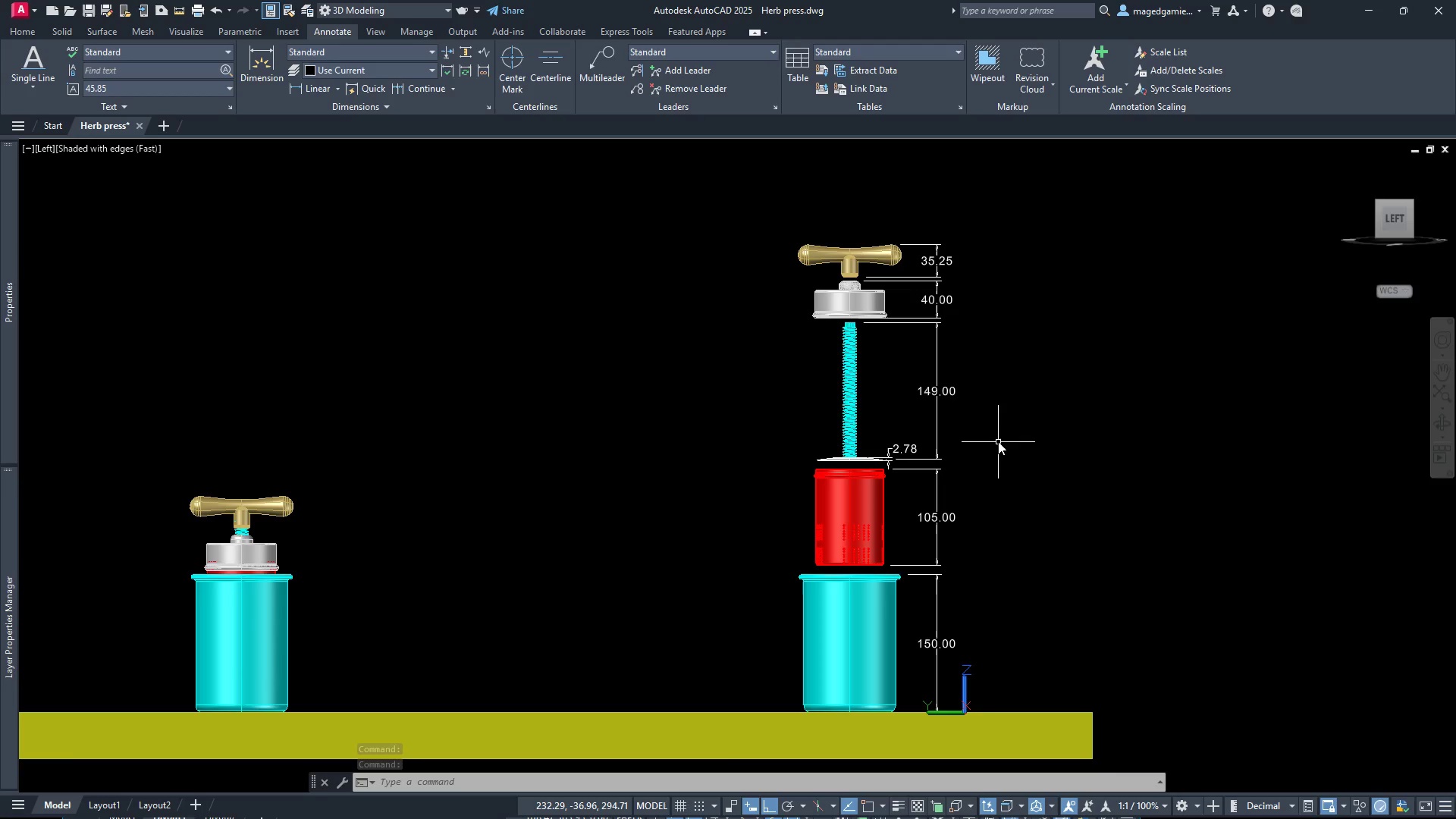 
wait(7.05)
 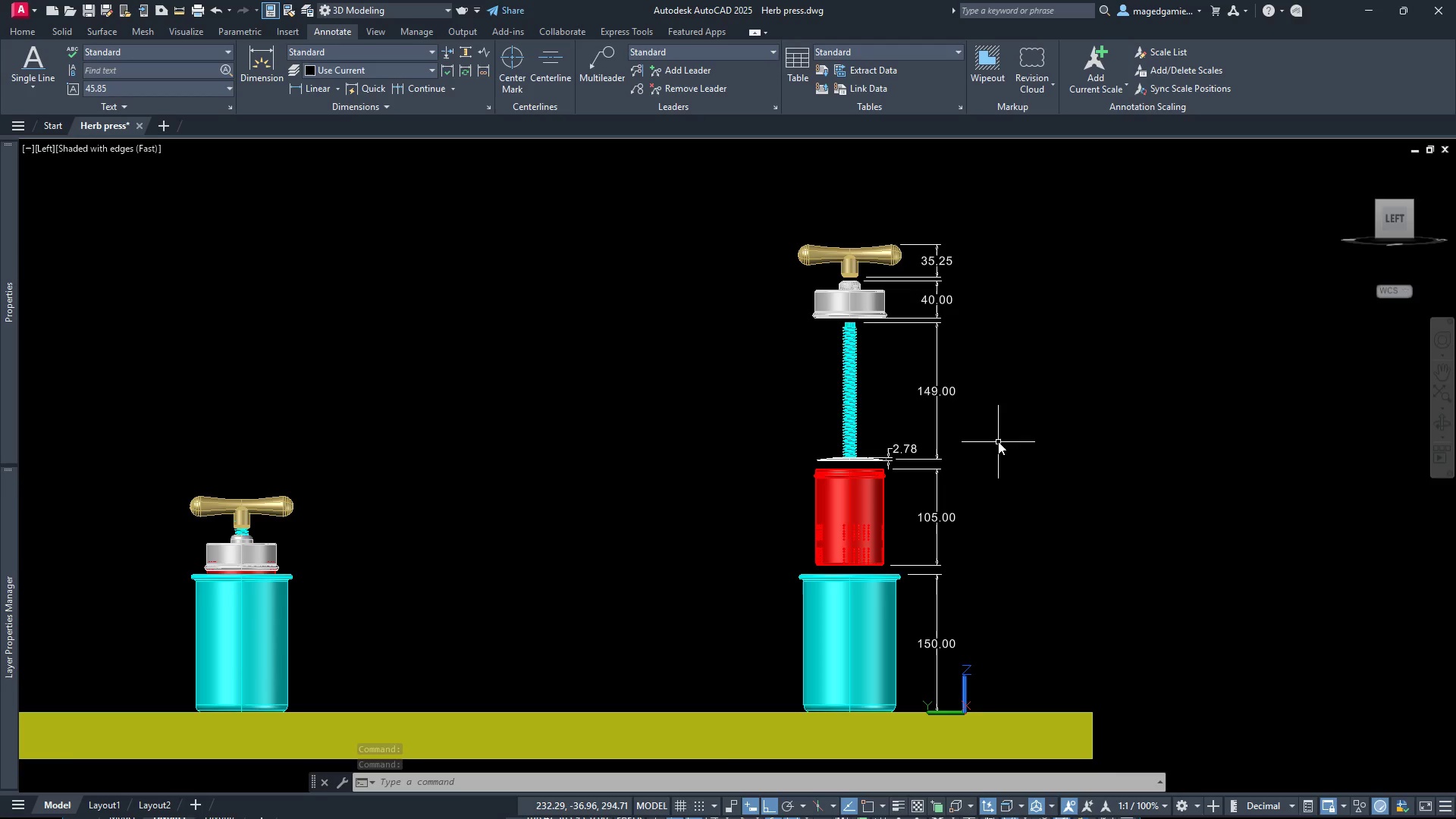 
mouse_move([1428, 160])
 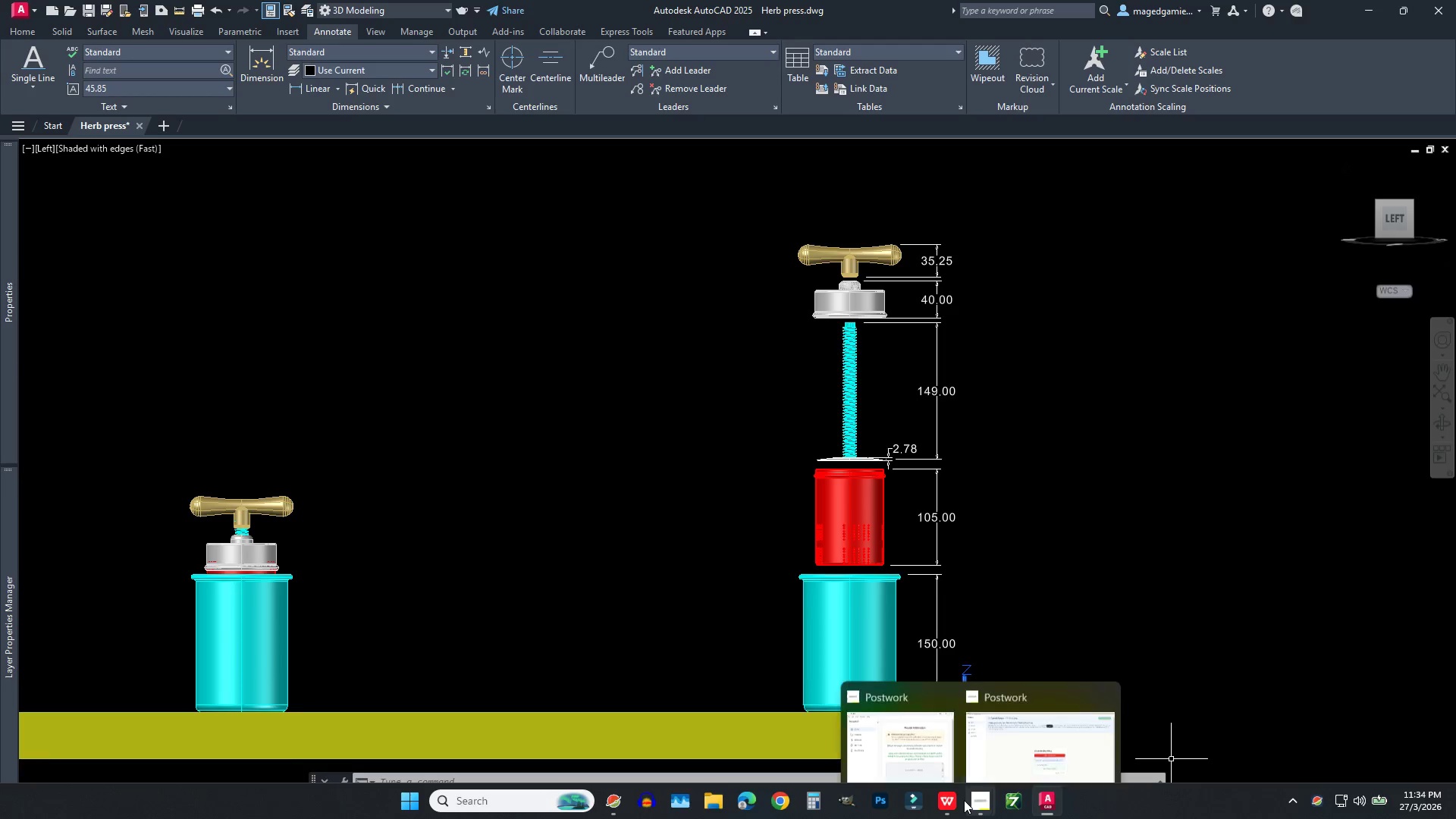 
mouse_move([981, 783])
 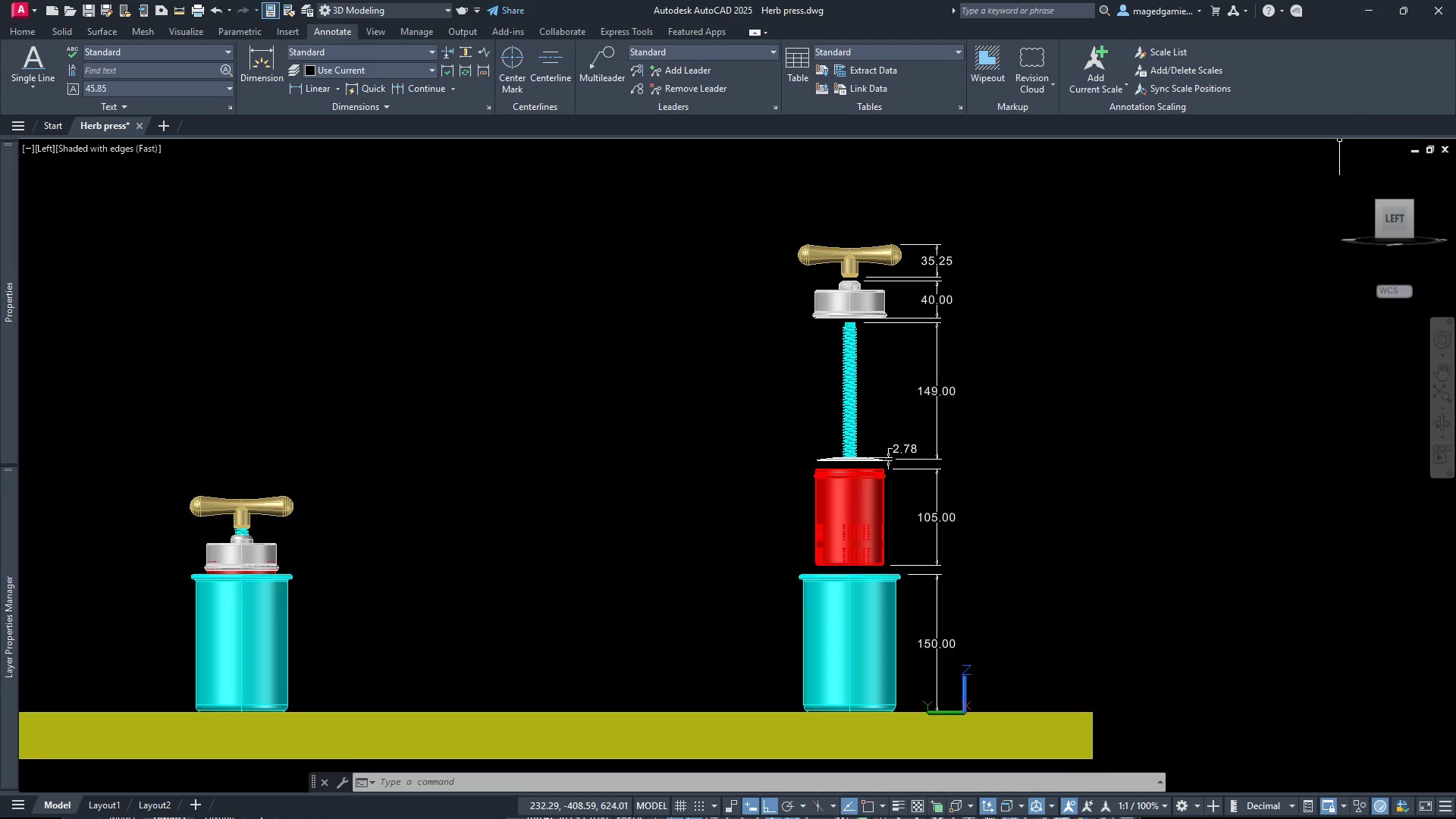 
wait(9.5)
 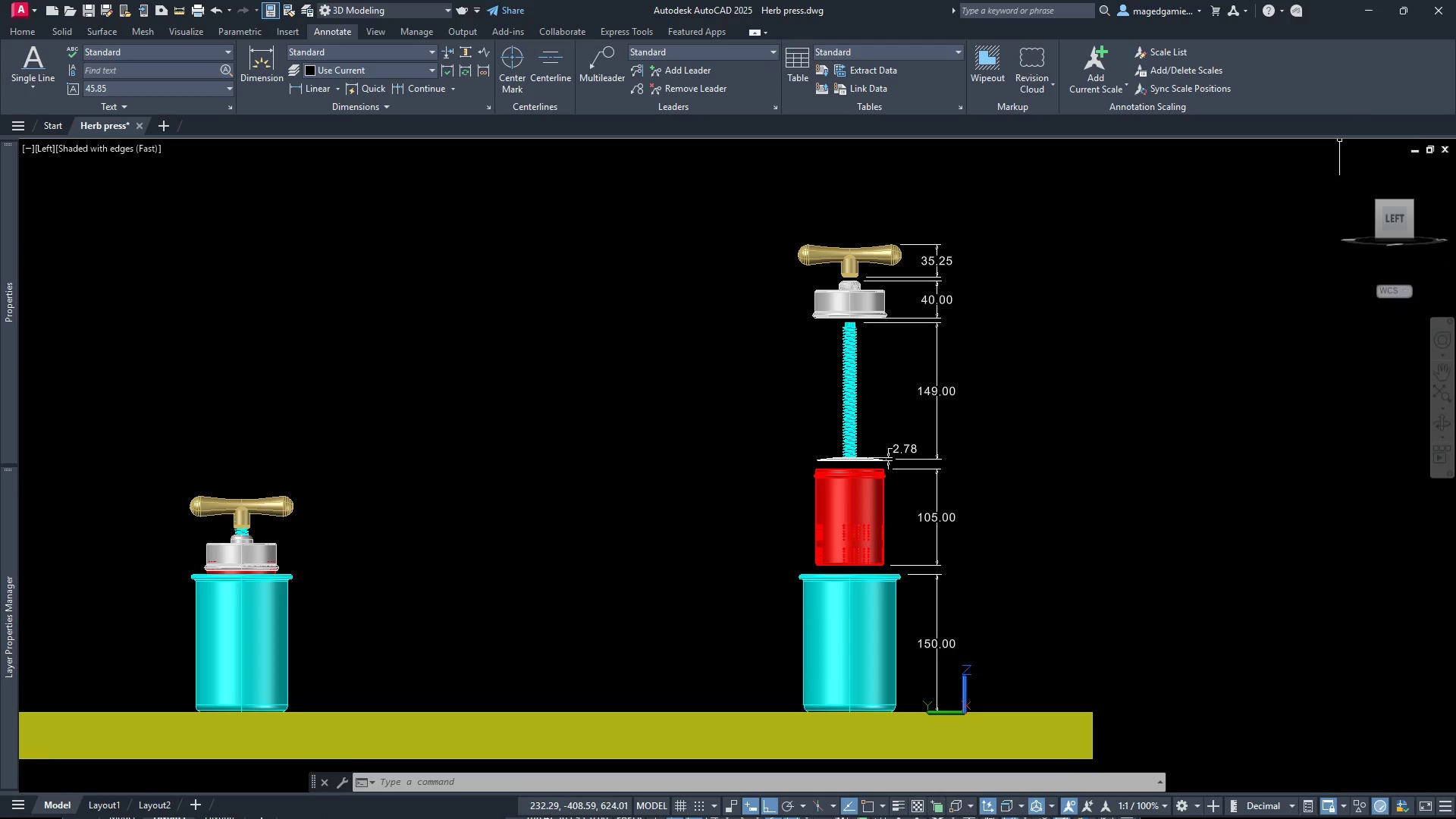 
left_click([107, 803])
 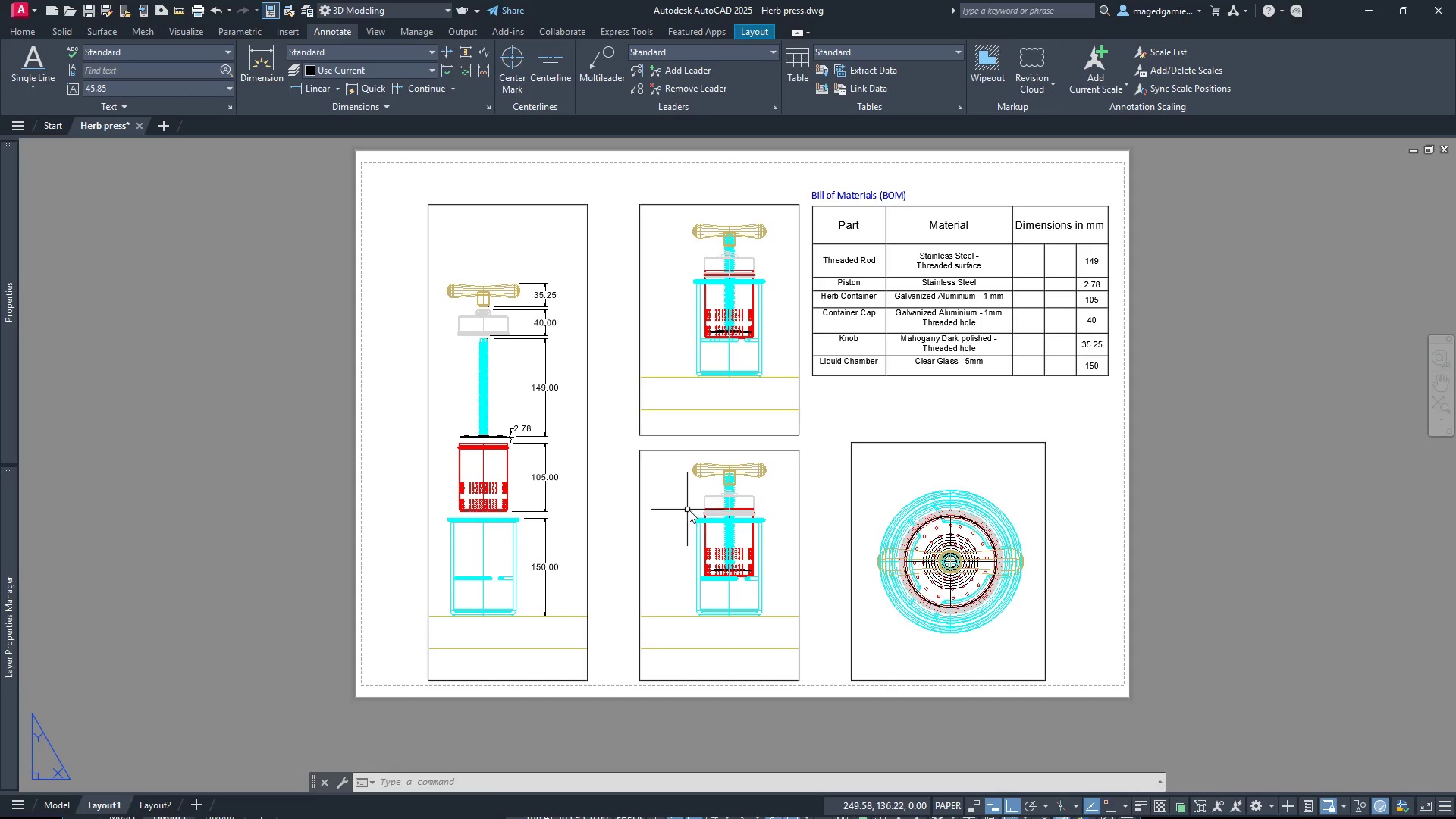 
wait(11.58)
 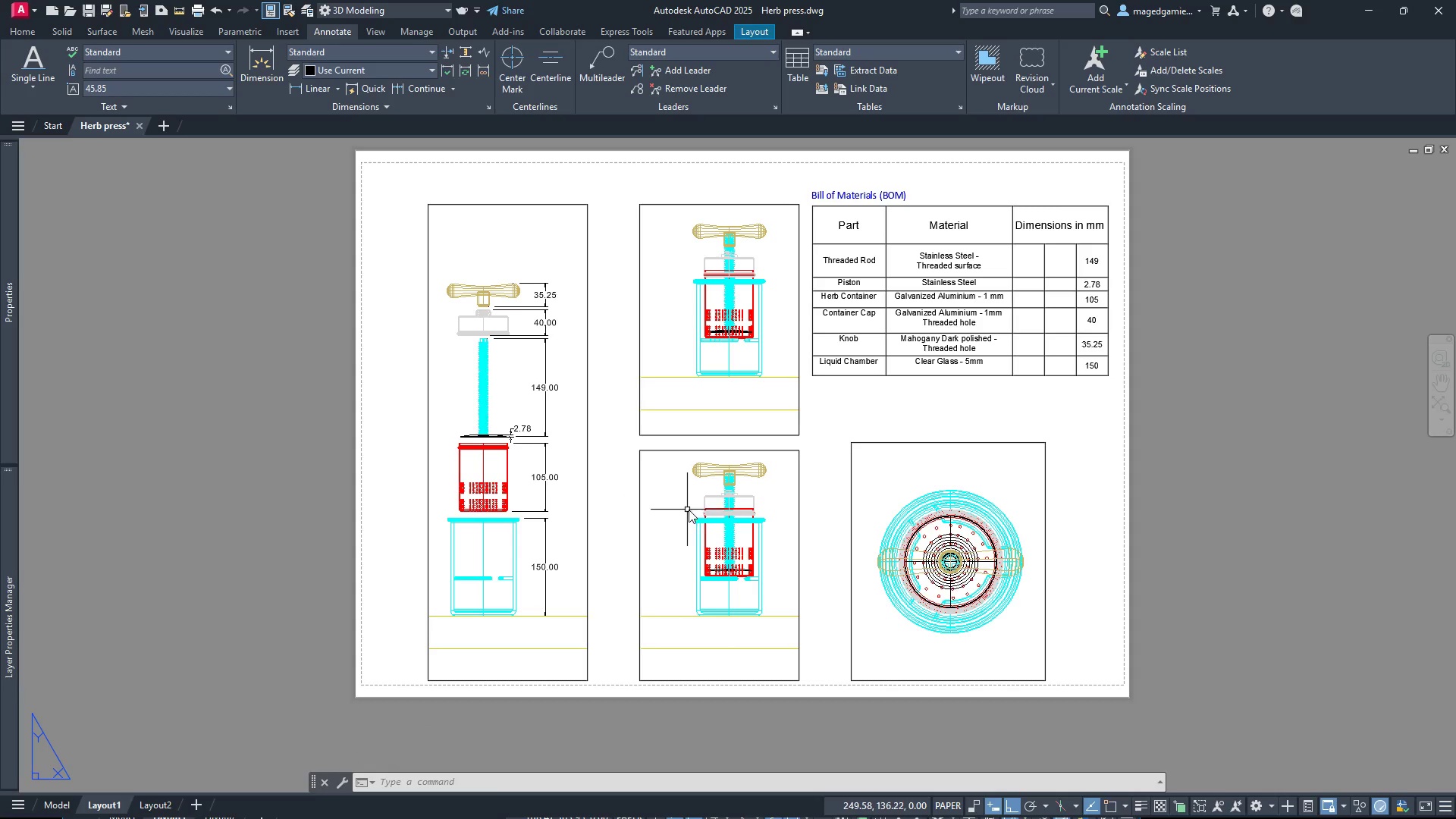 
left_click([22, 30])
 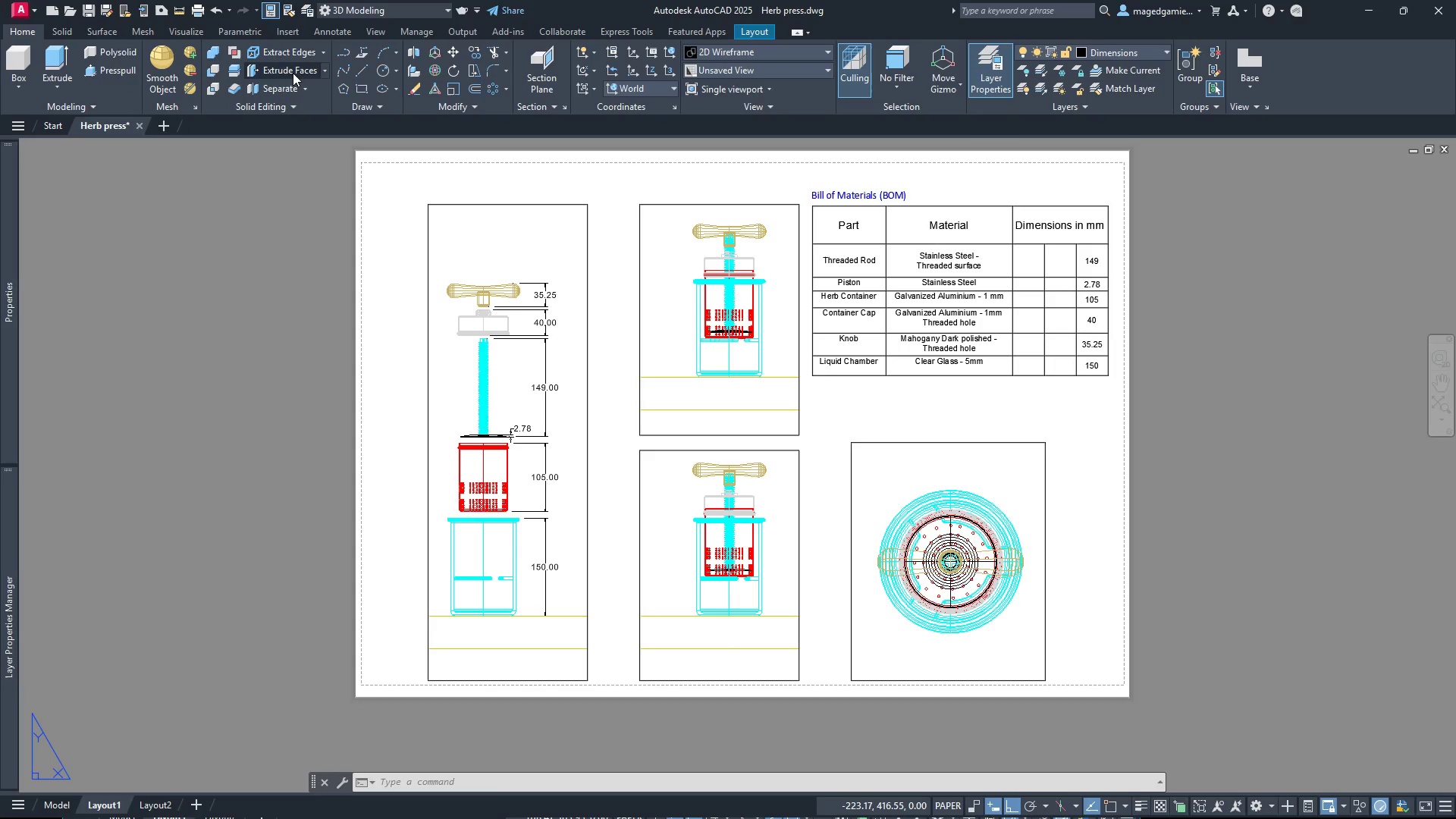 
left_click([788, 52])
 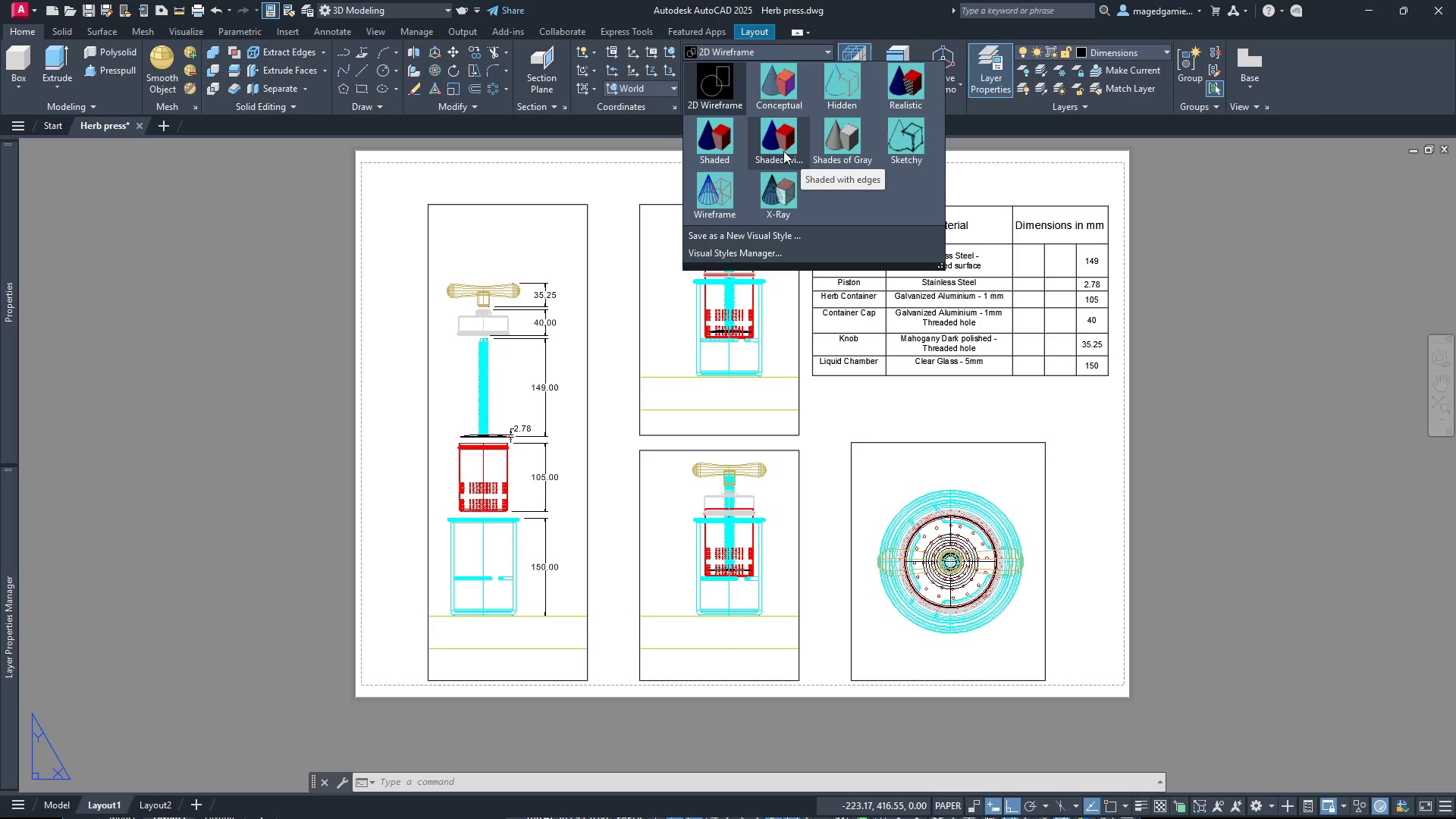 
wait(5.28)
 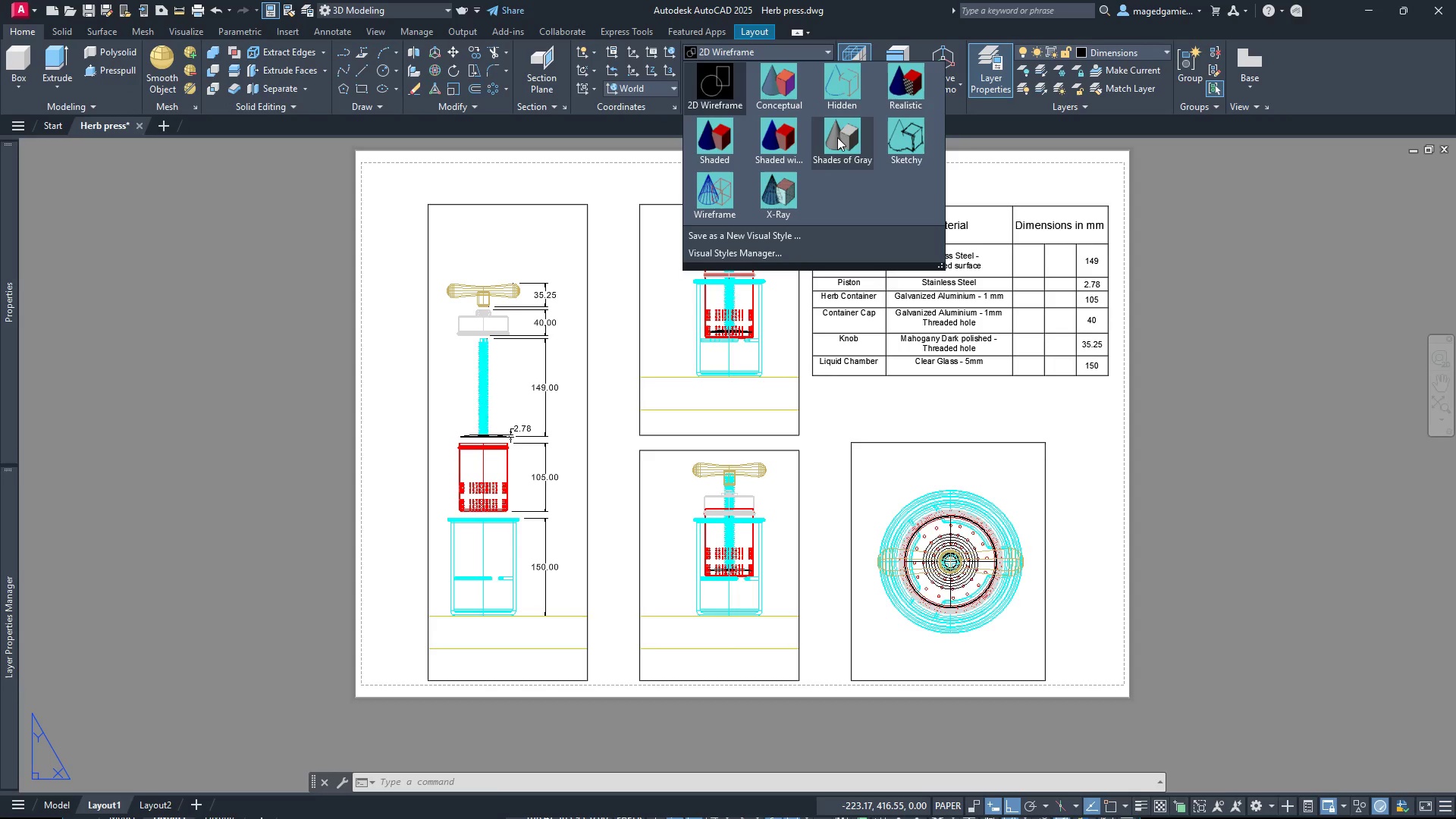 
left_click([783, 151])
 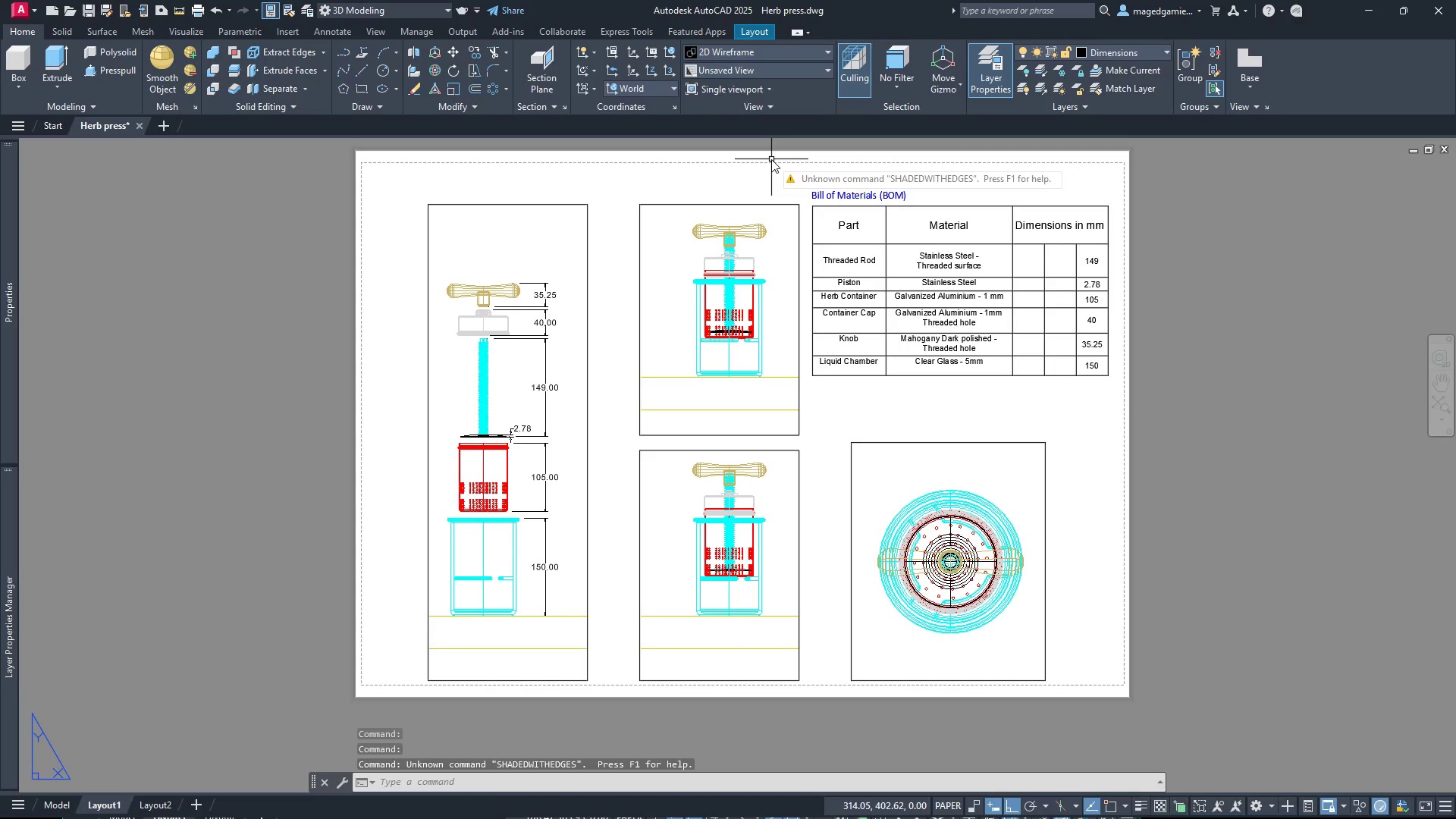 
key(Escape)
 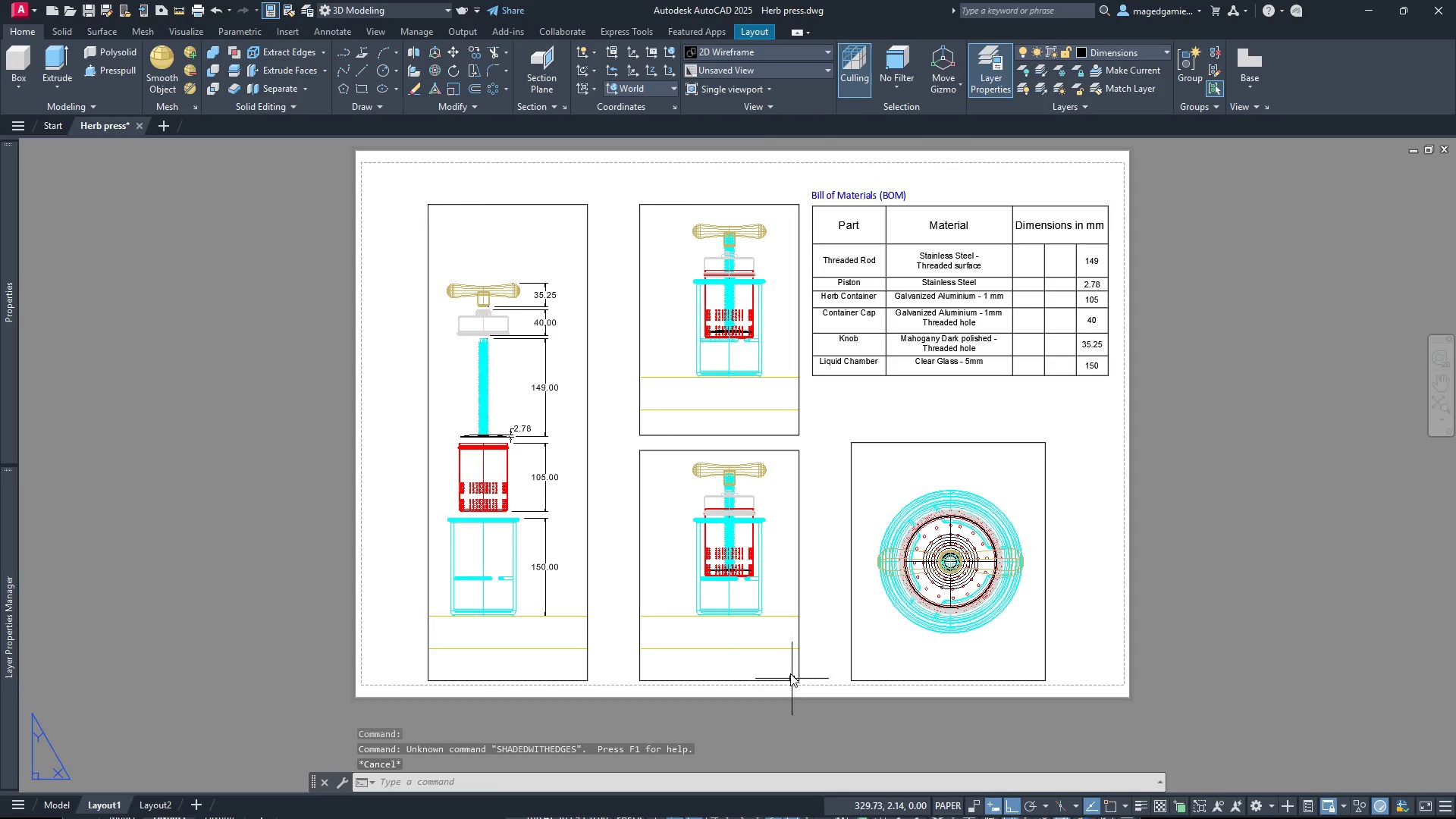 
scroll: coordinate [816, 515], scroll_direction: up, amount: 1.0
 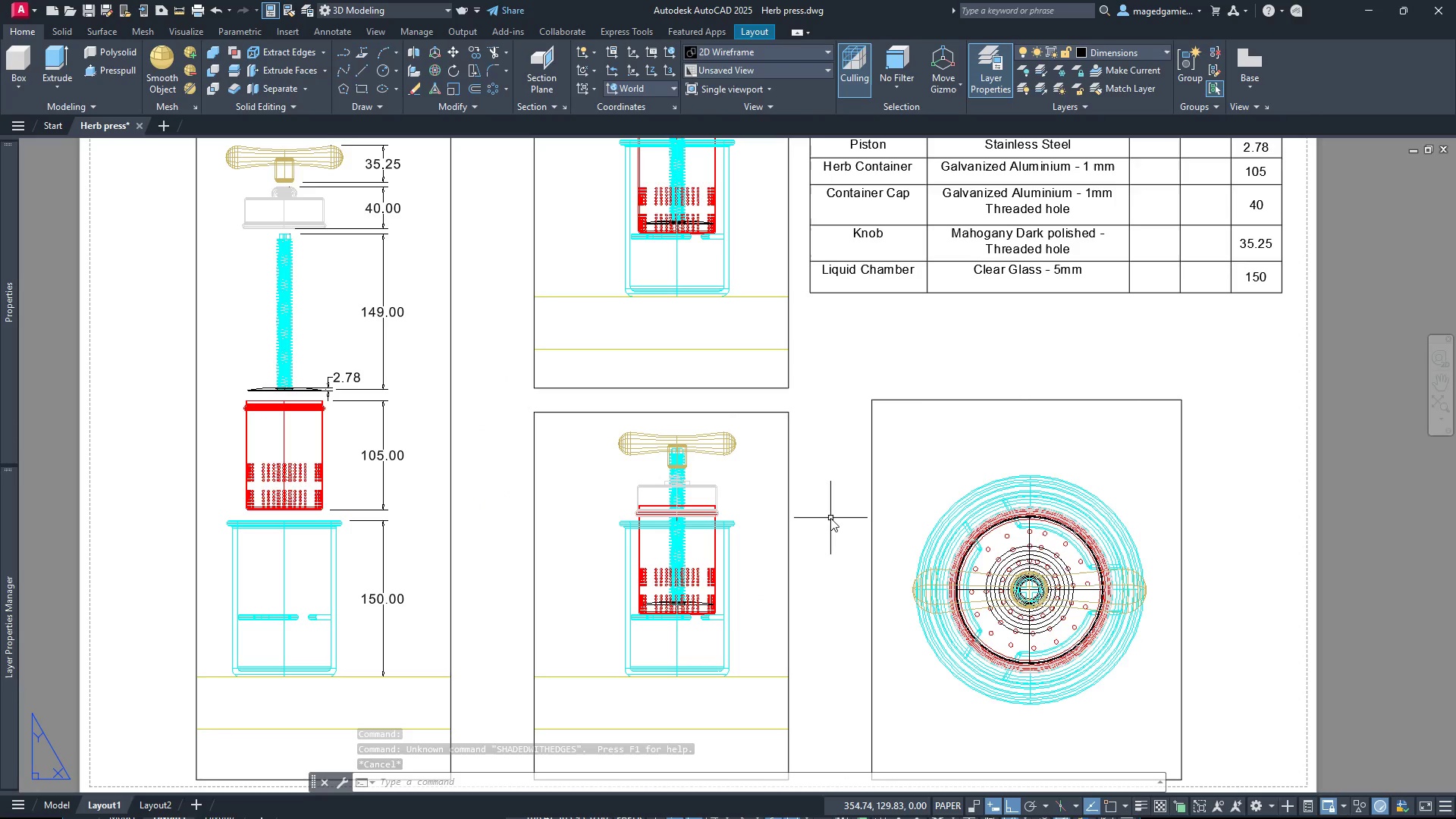 
scroll: coordinate [830, 518], scroll_direction: down, amount: 1.0
 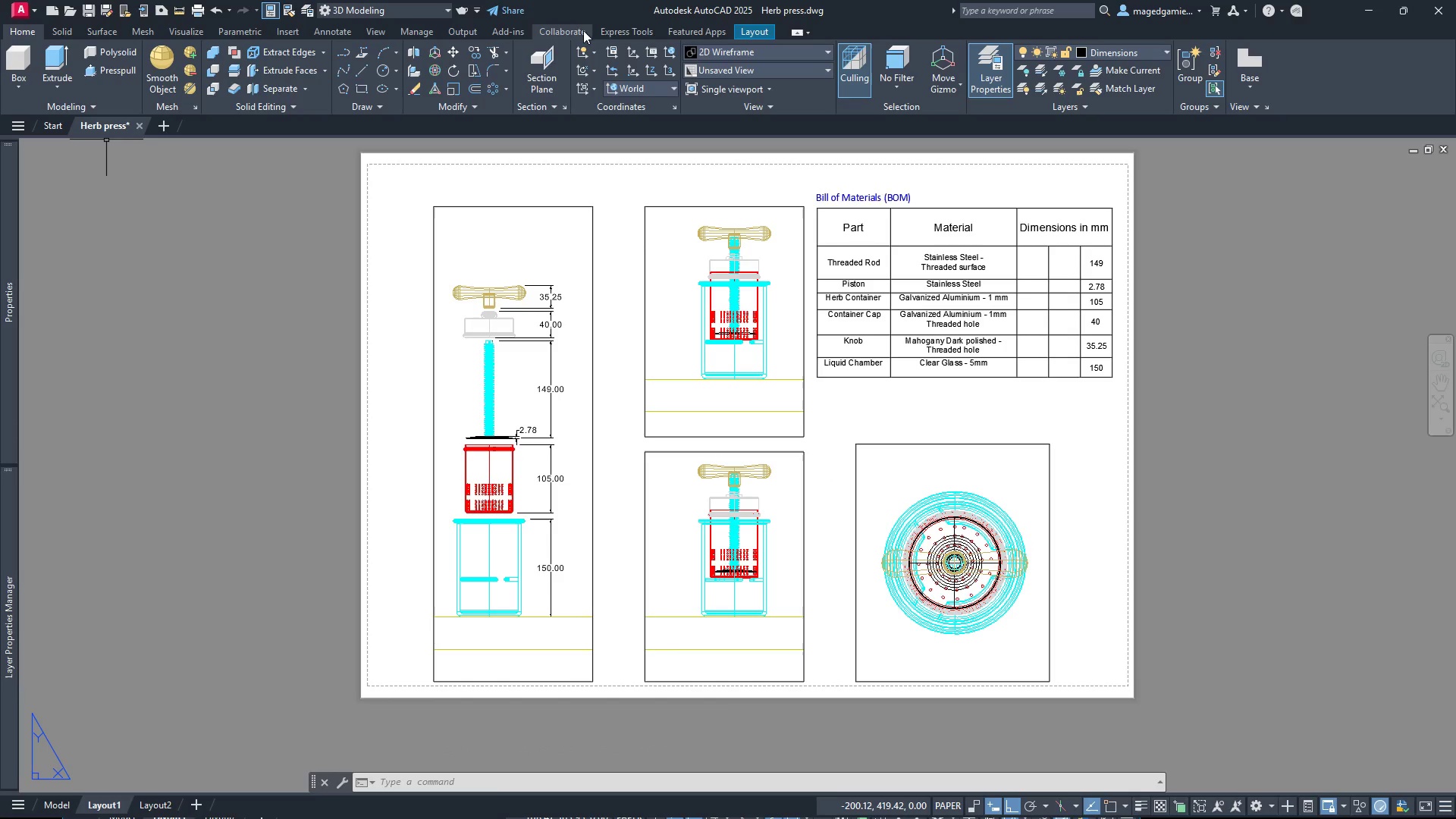 
left_click([336, 35])
 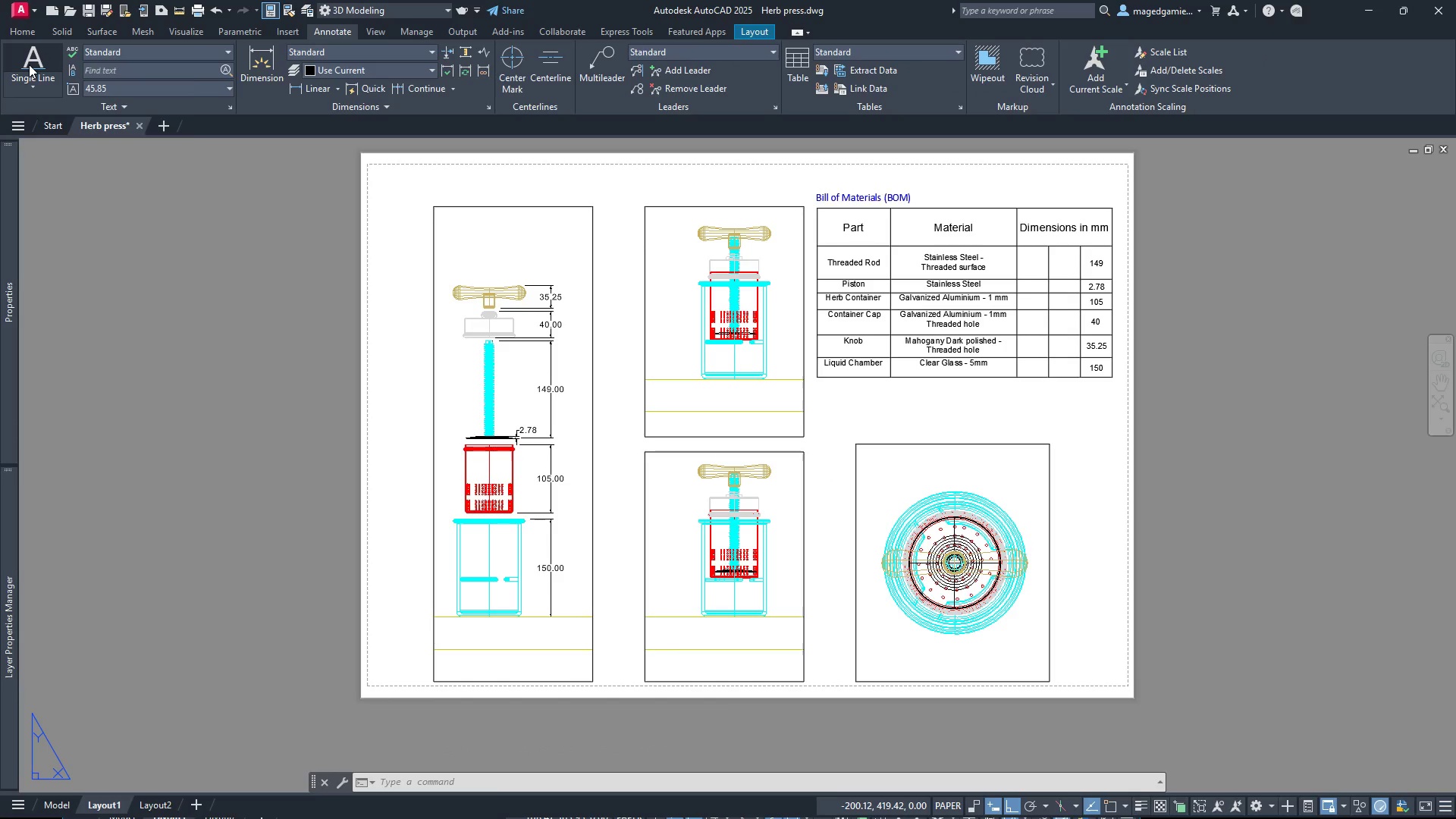 
left_click([111, 84])
 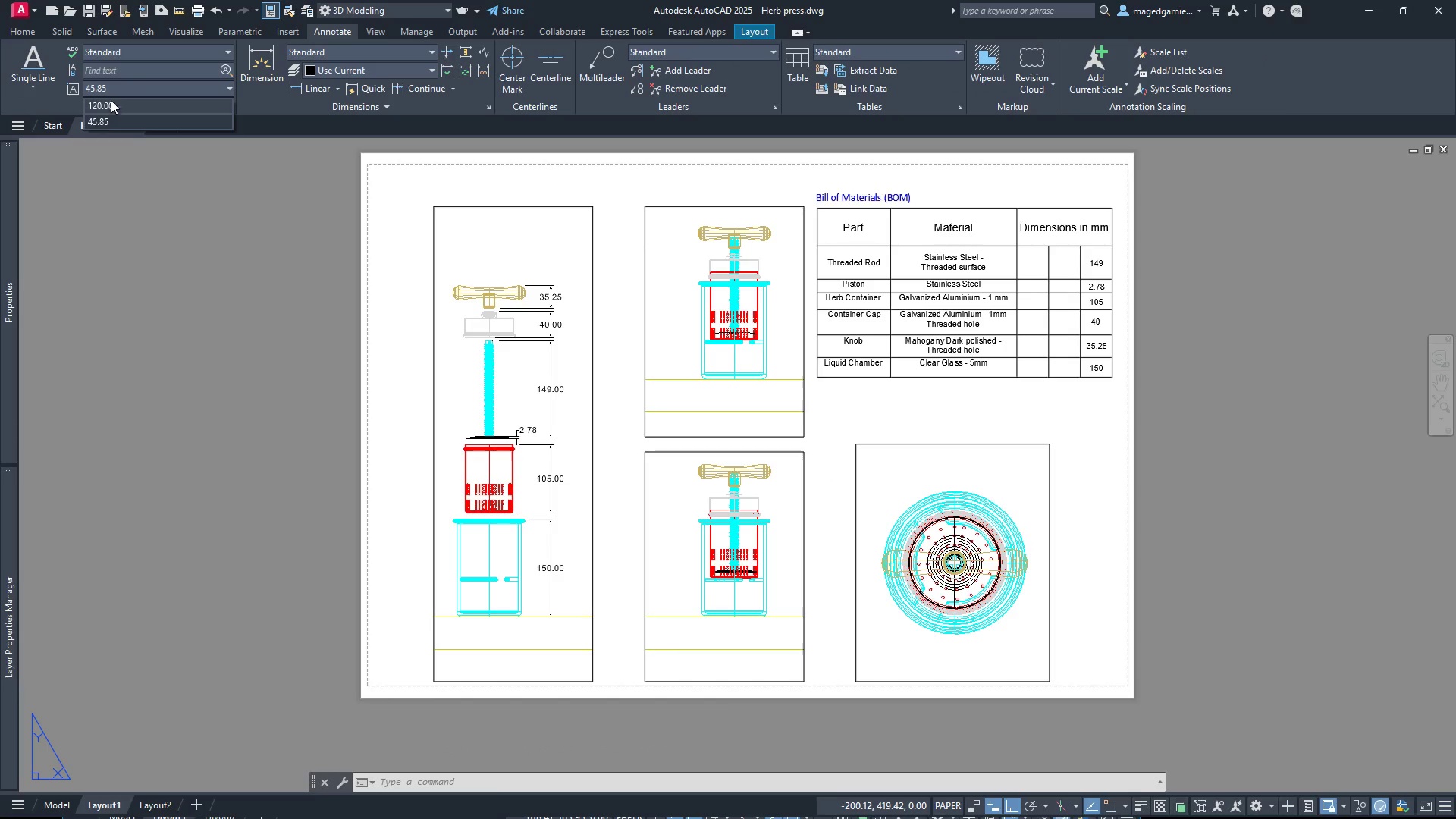 
left_click([114, 89])
 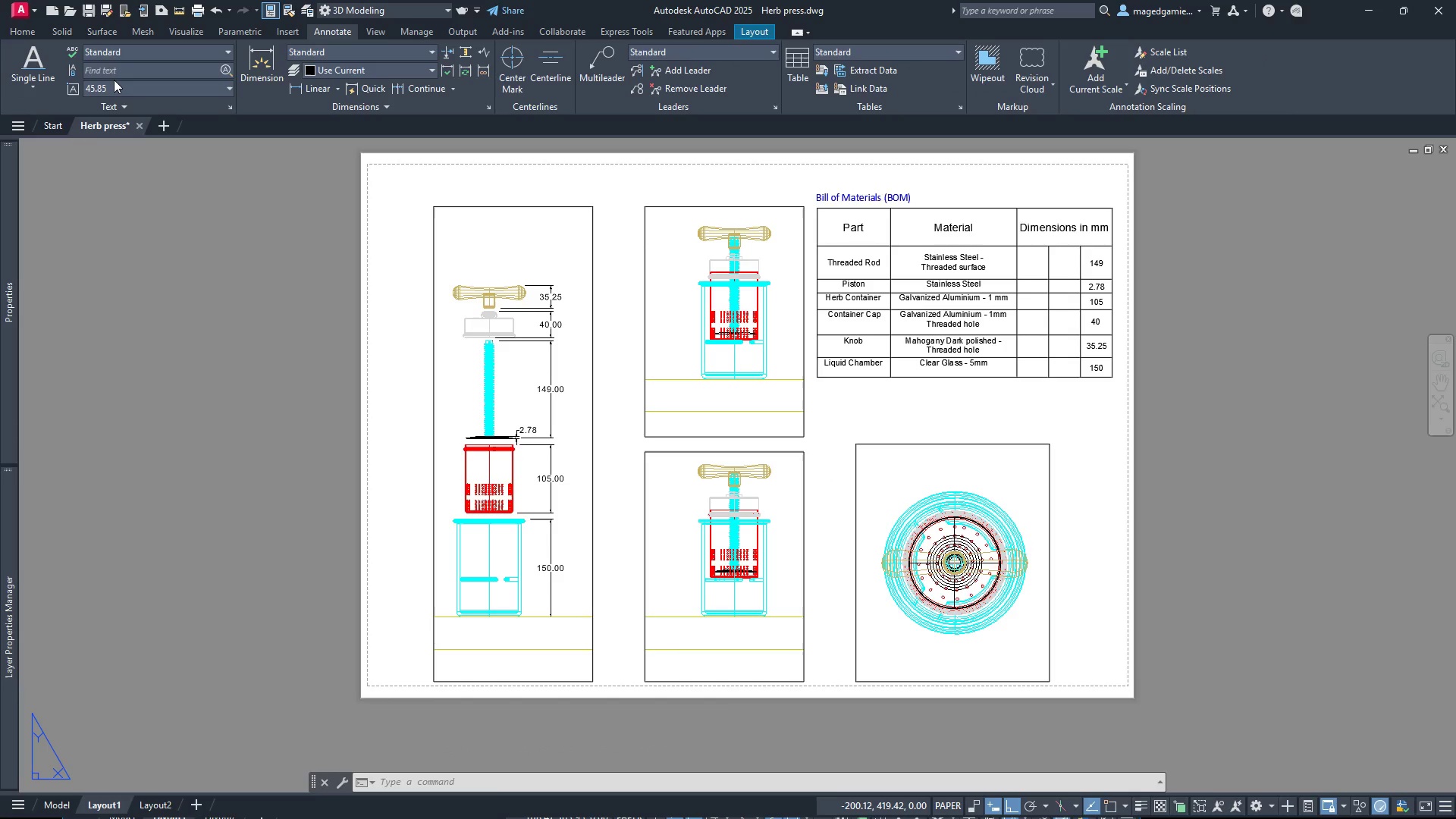 
double_click([114, 80])
 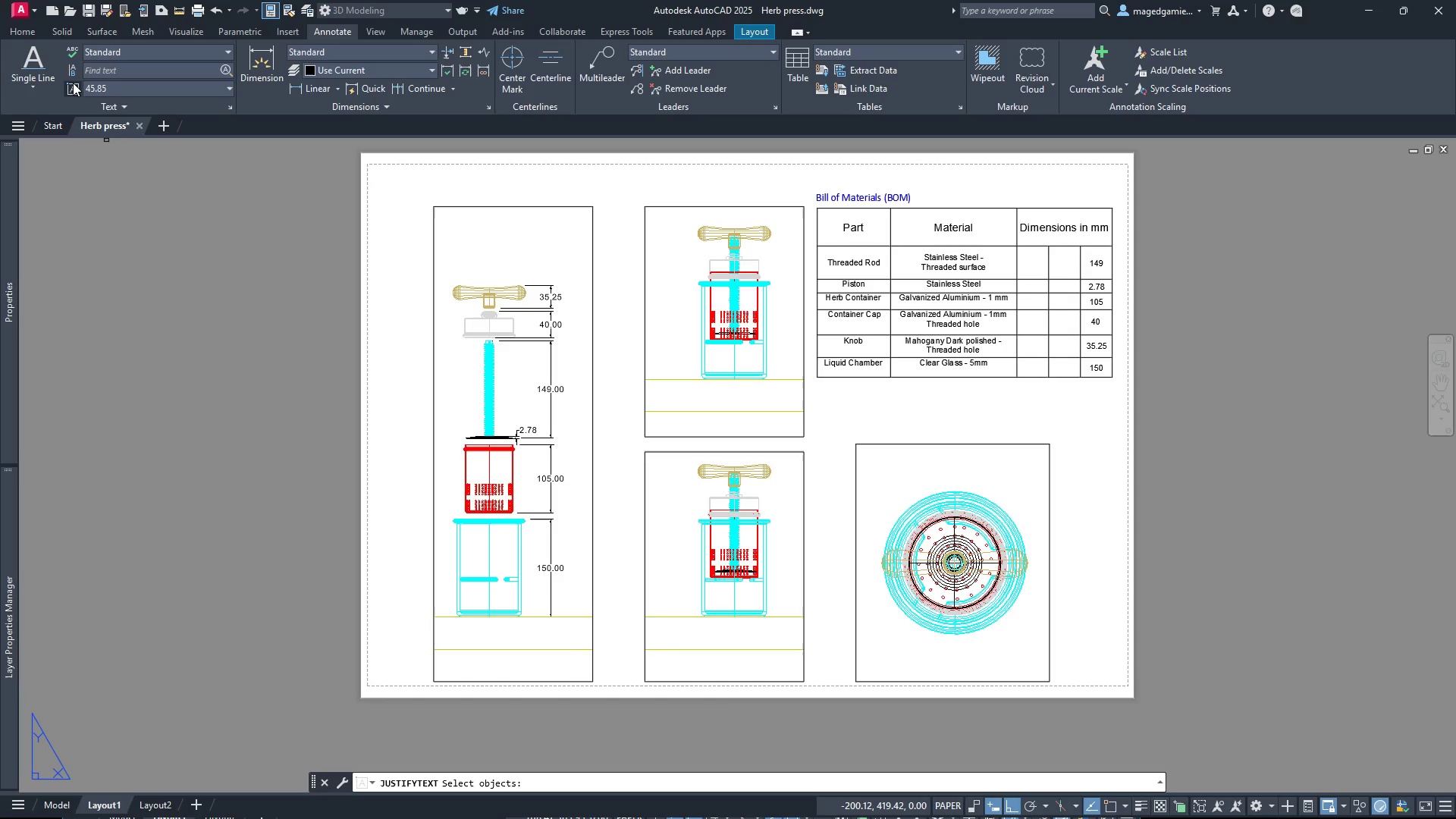 
left_click([72, 88])
 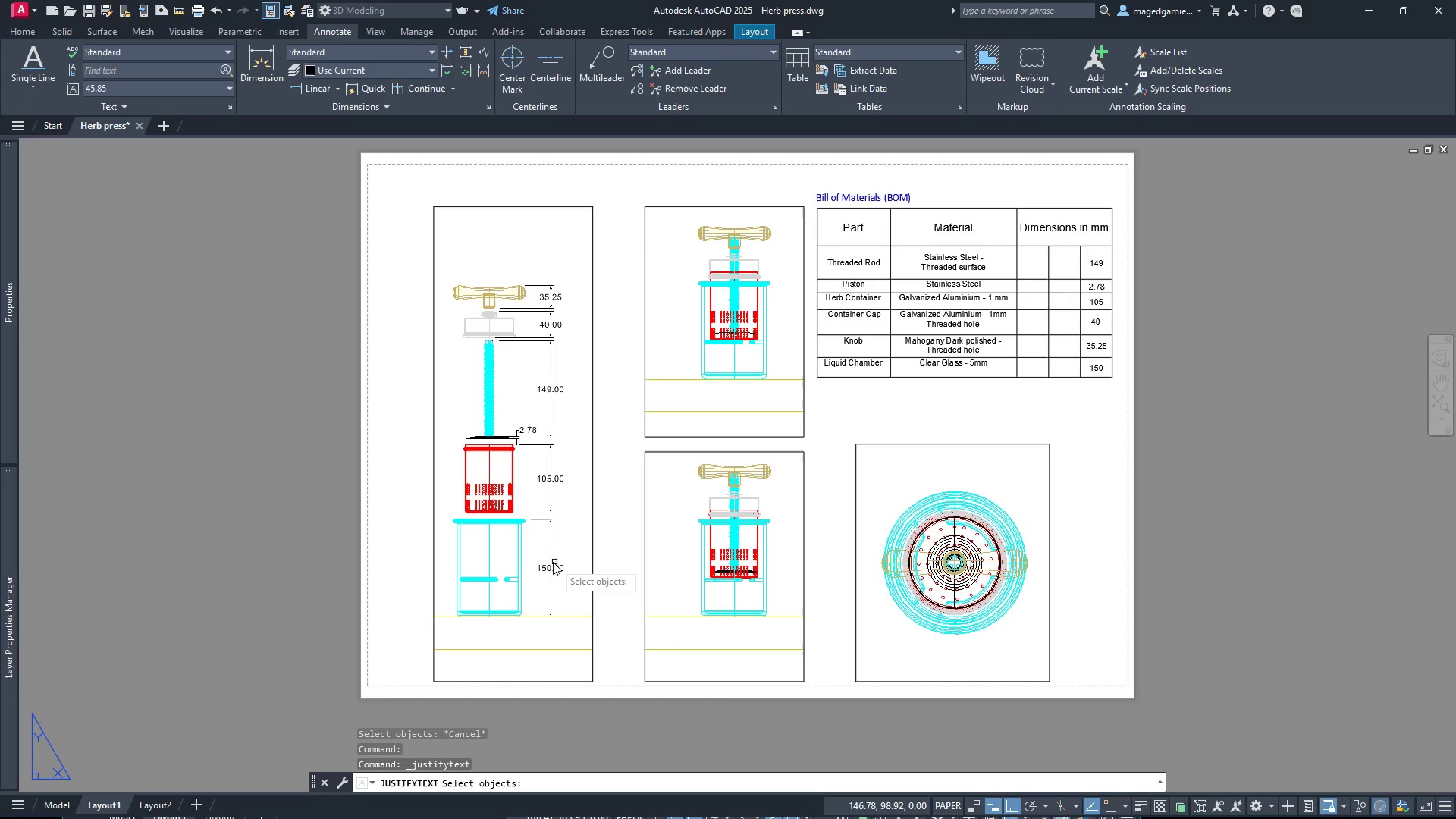 
key(Escape)
 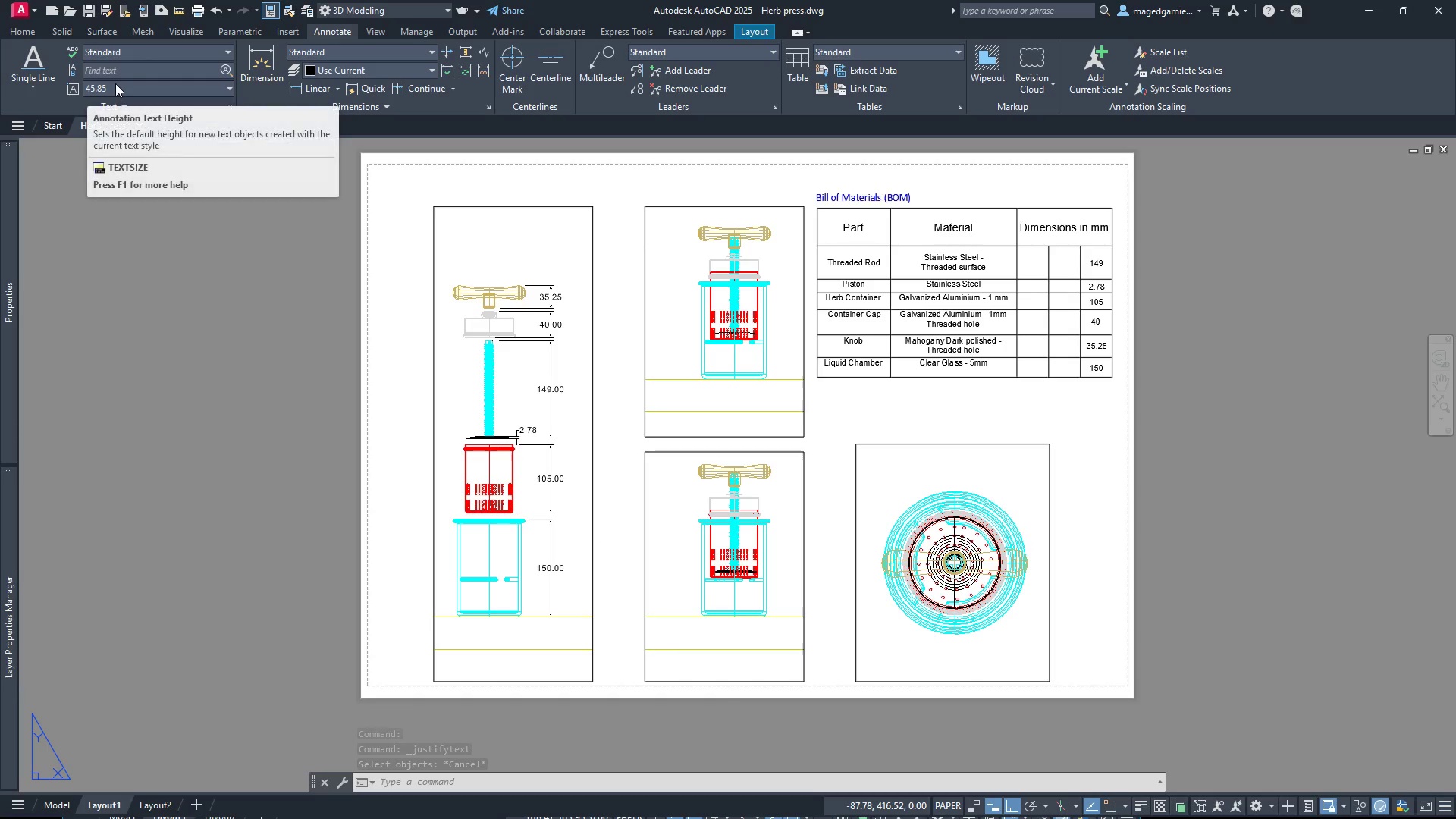 
wait(6.64)
 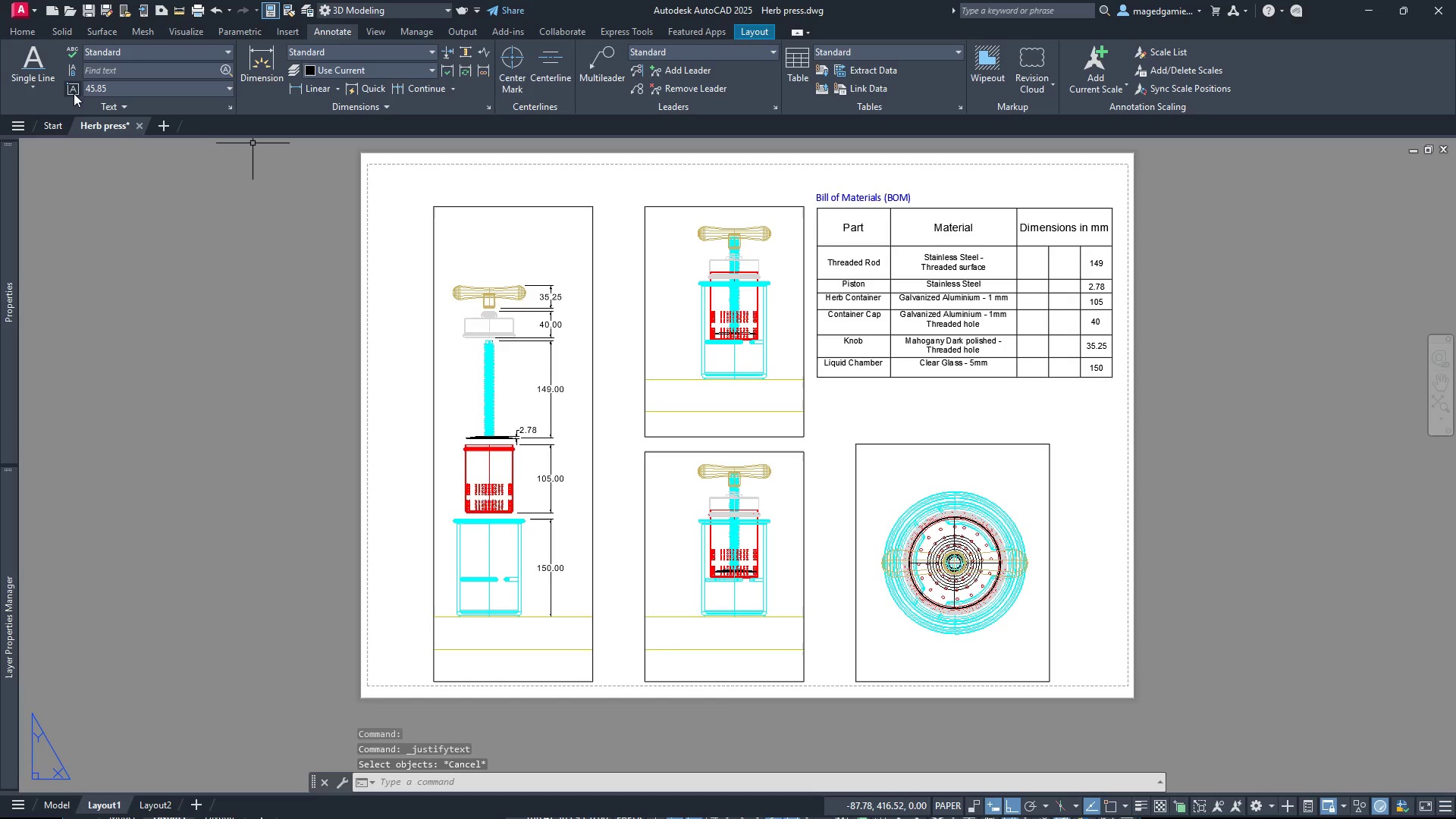 
left_click([140, 49])
 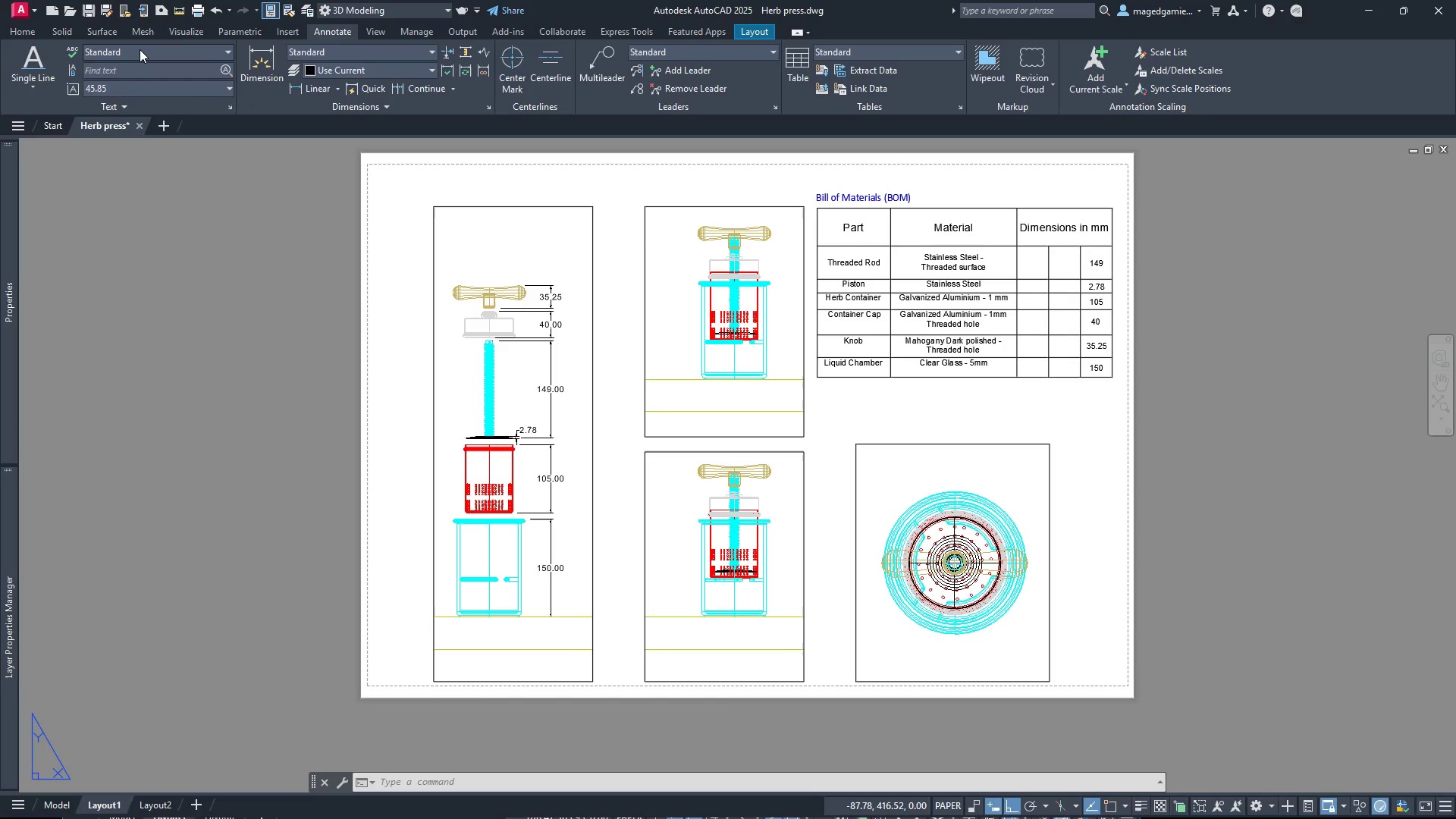 
mouse_move([131, 76])
 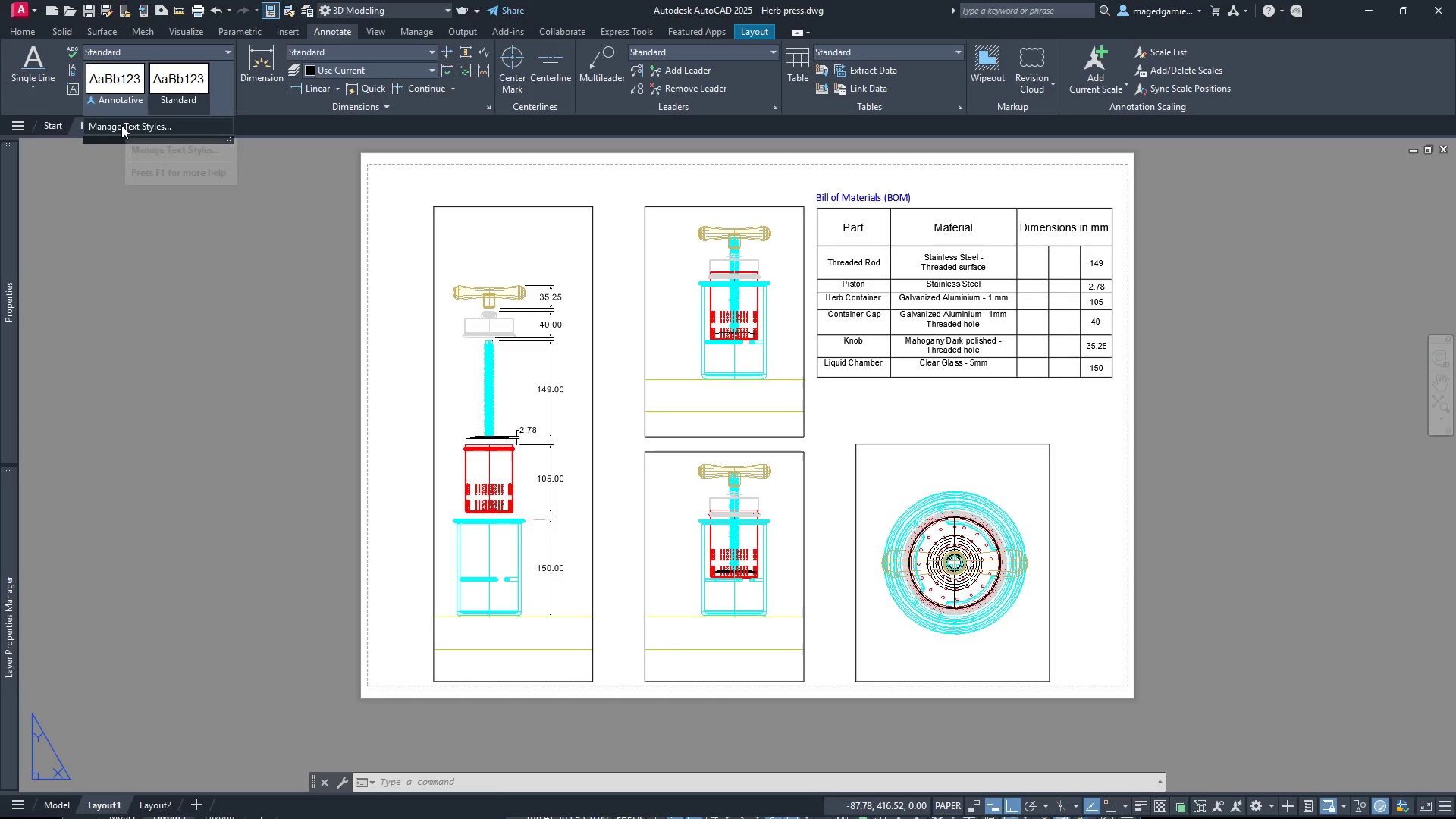 
left_click([121, 125])
 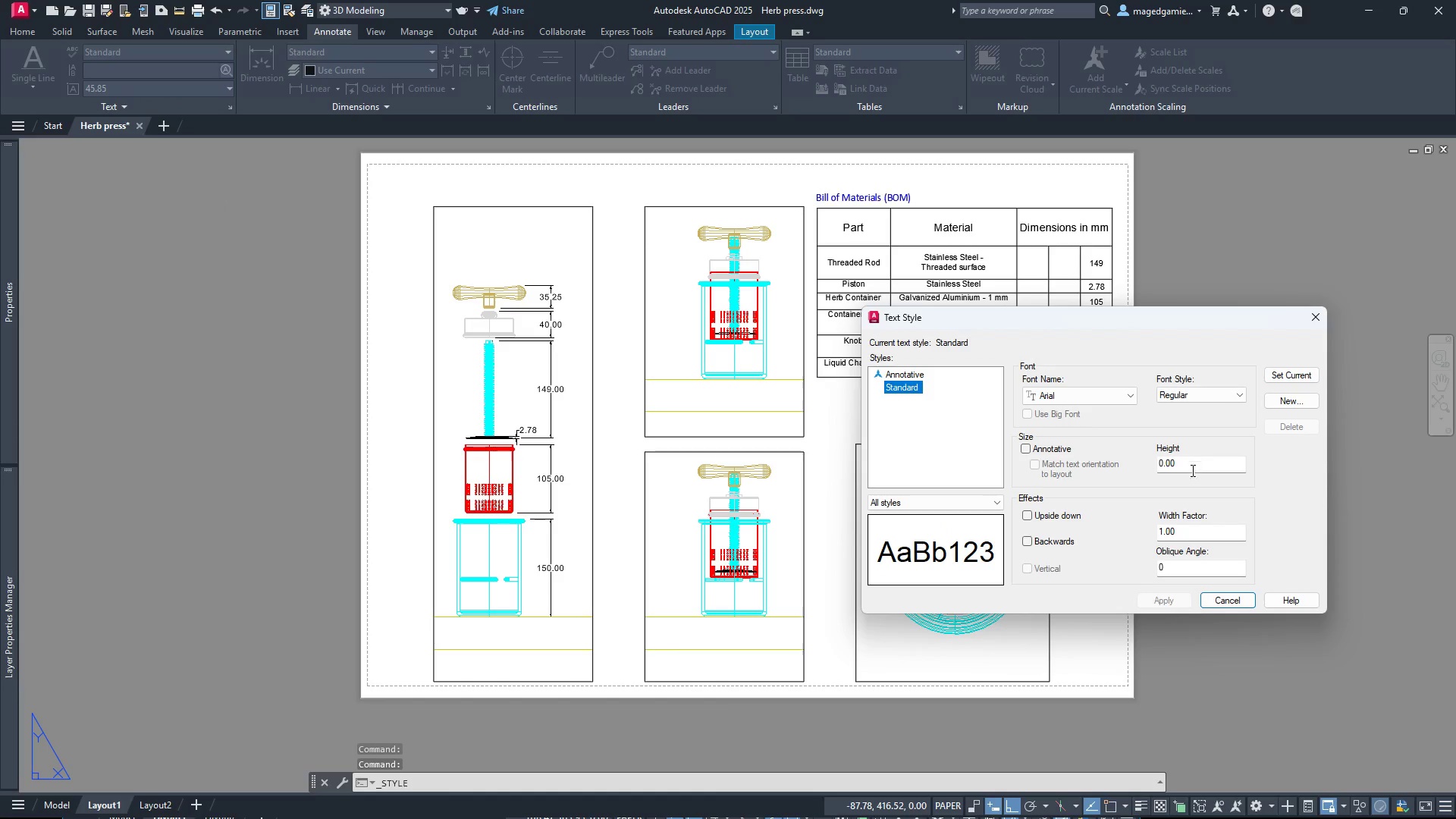 
wait(8.75)
 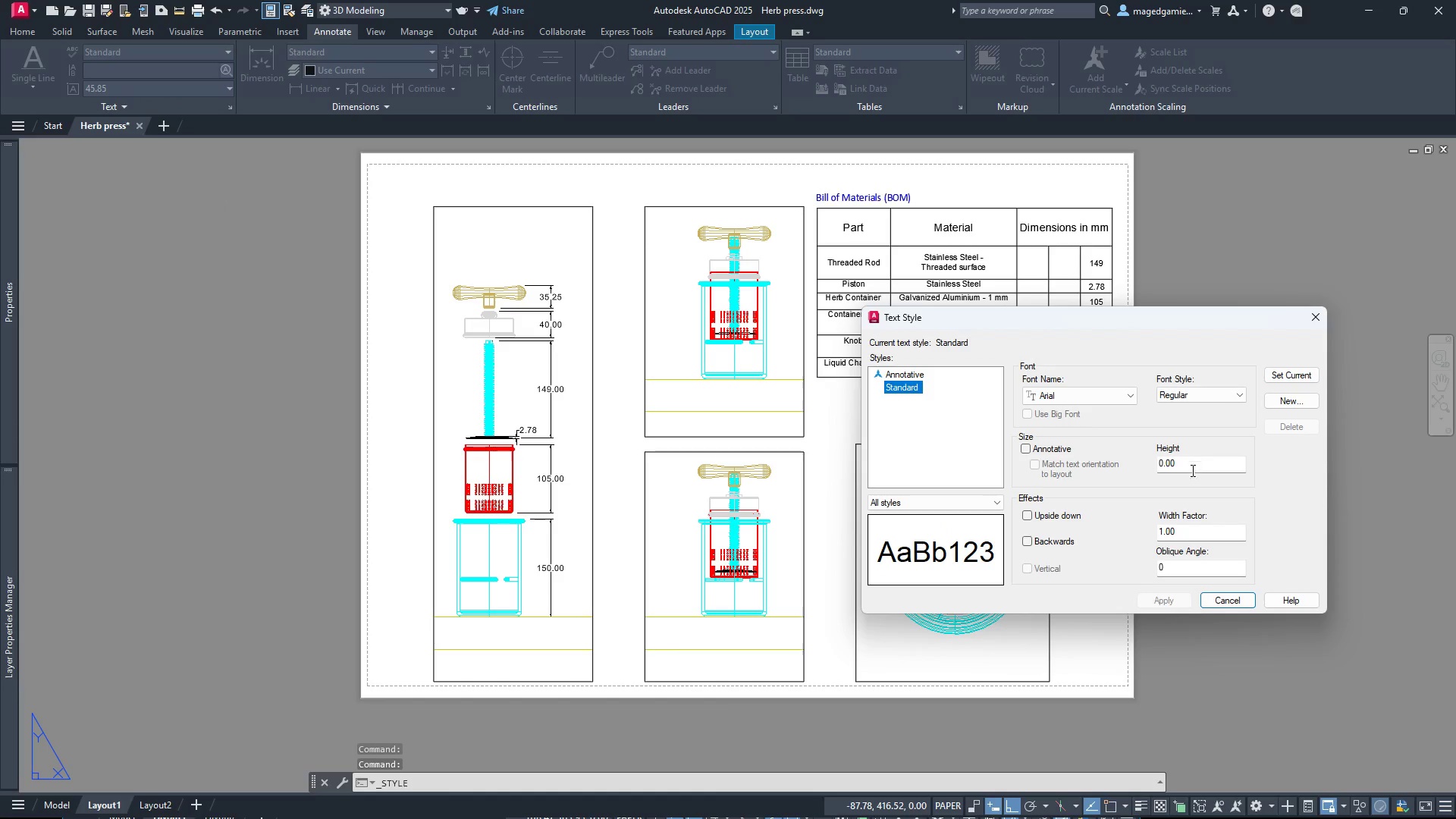 
left_click([1029, 445])
 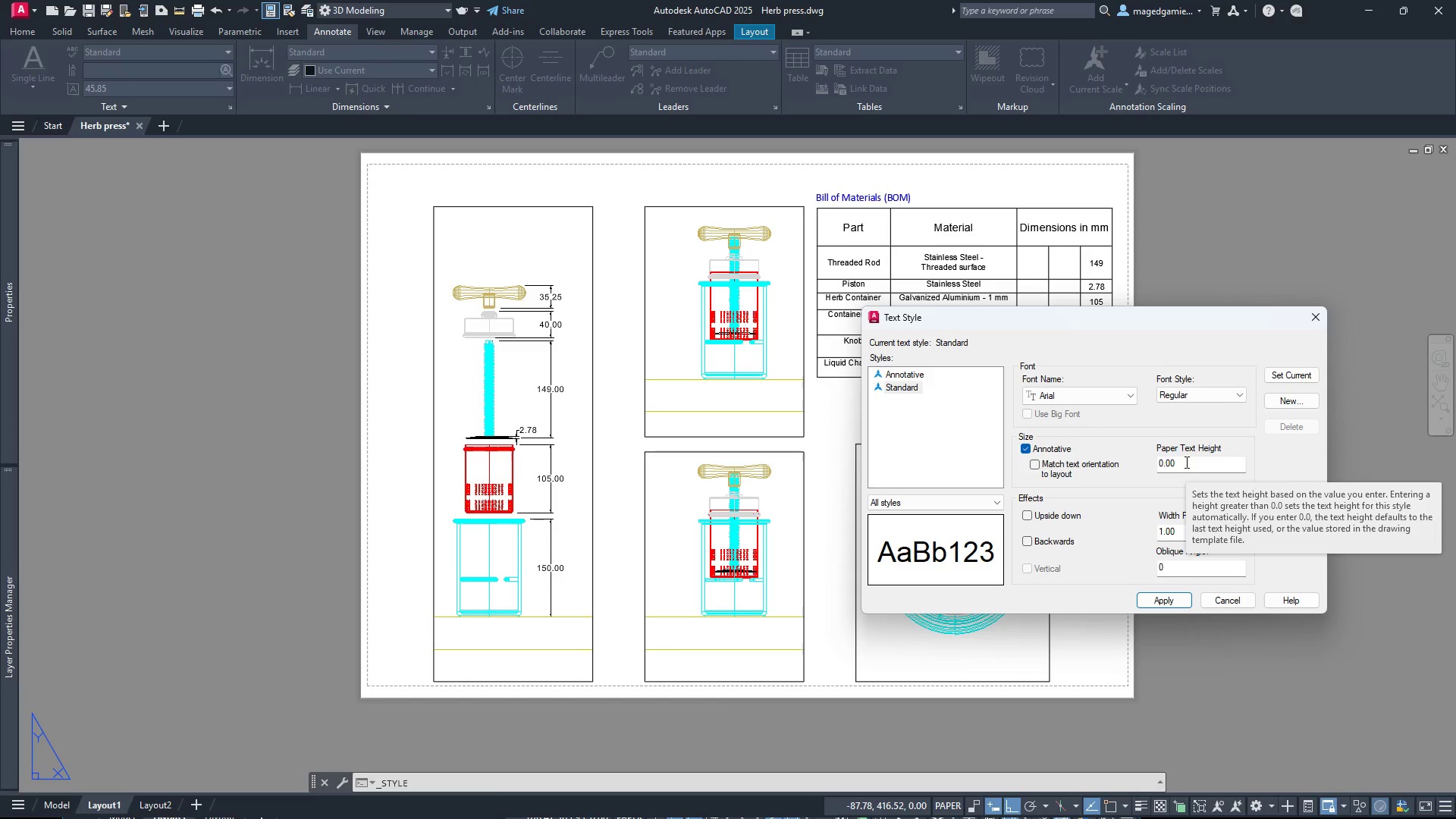 
left_click_drag(start_coordinate=[1189, 463], to_coordinate=[1144, 463])
 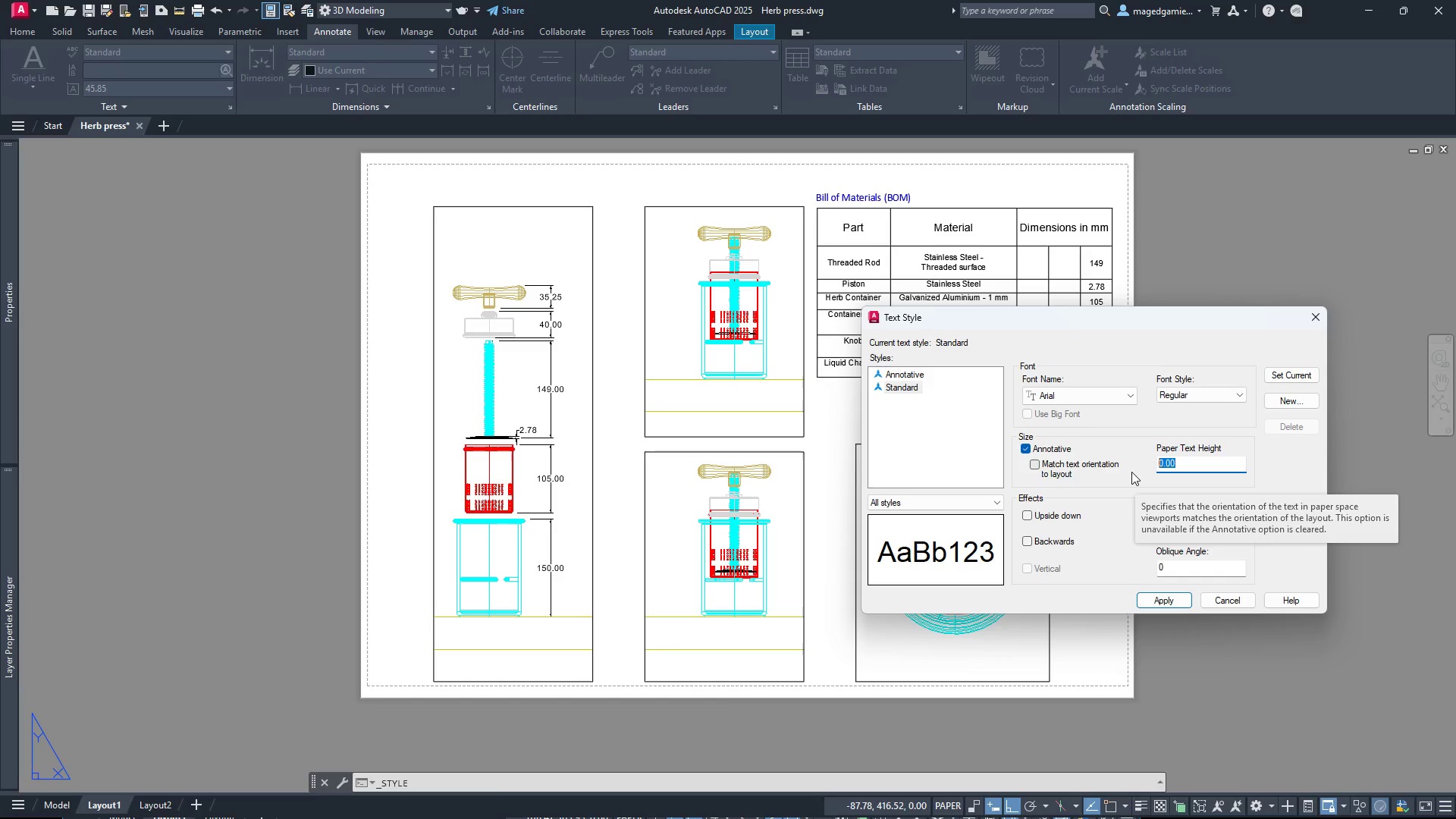 
type(20)
 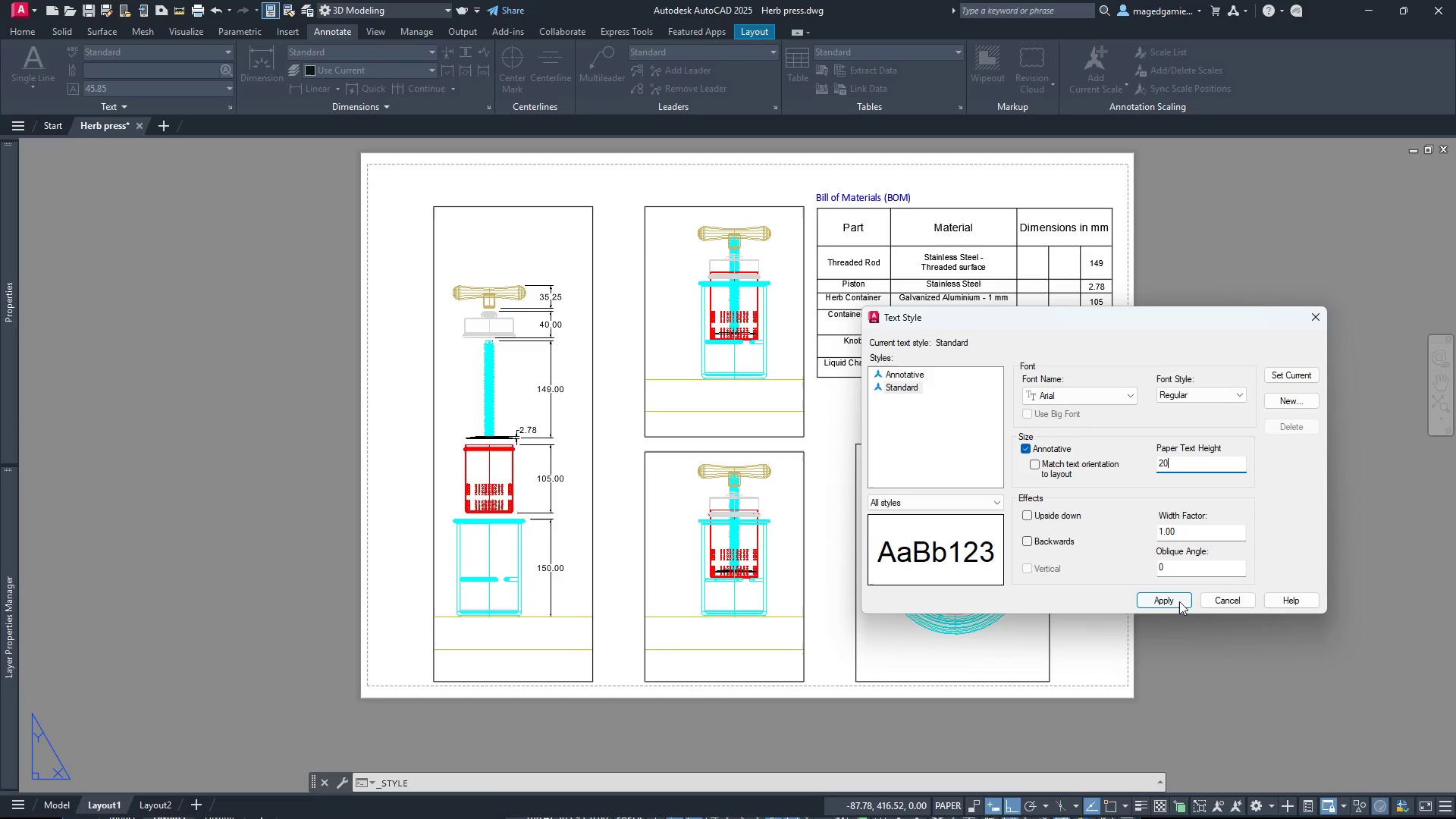 
left_click([1179, 601])
 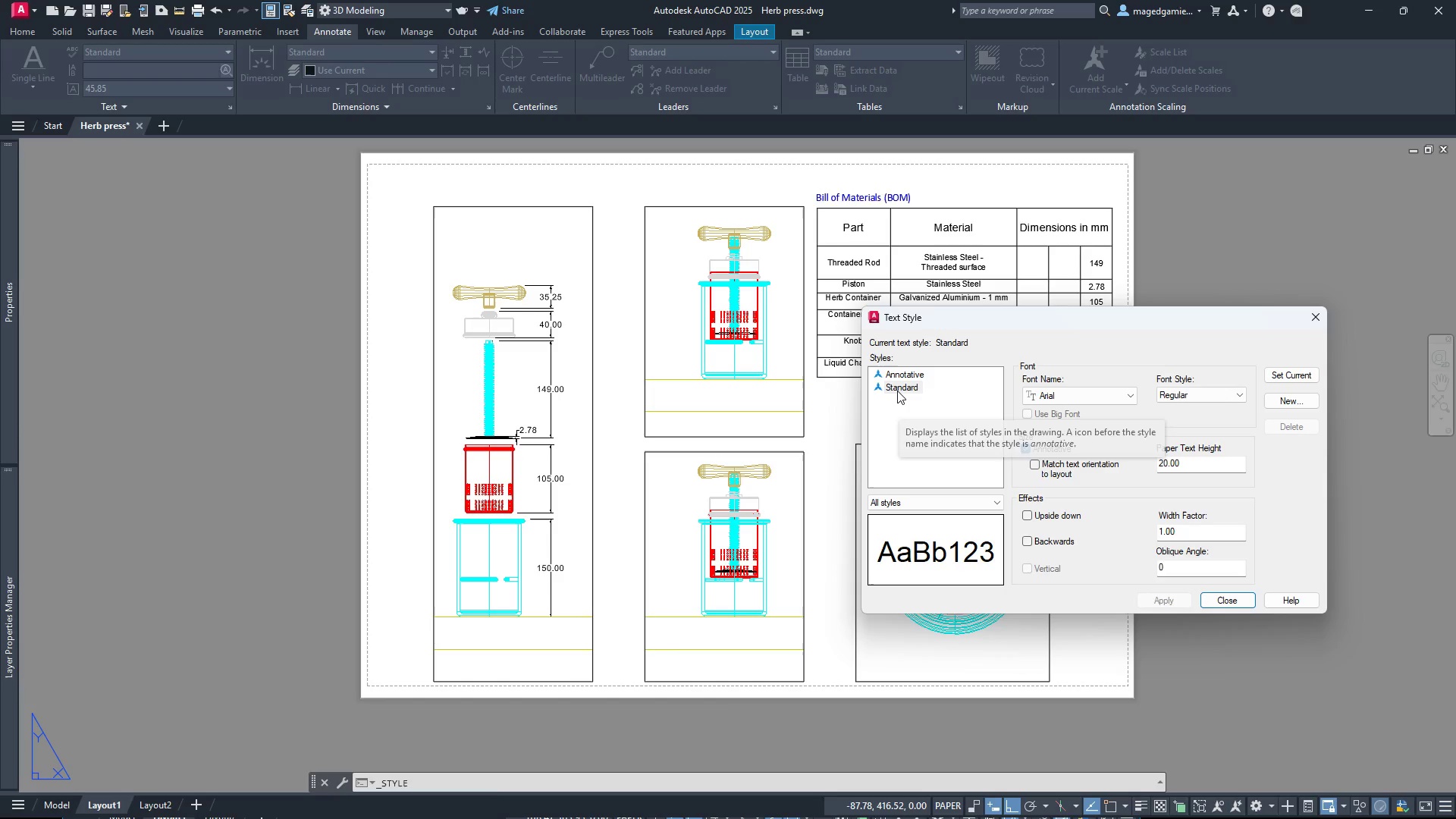 
left_click([897, 391])
 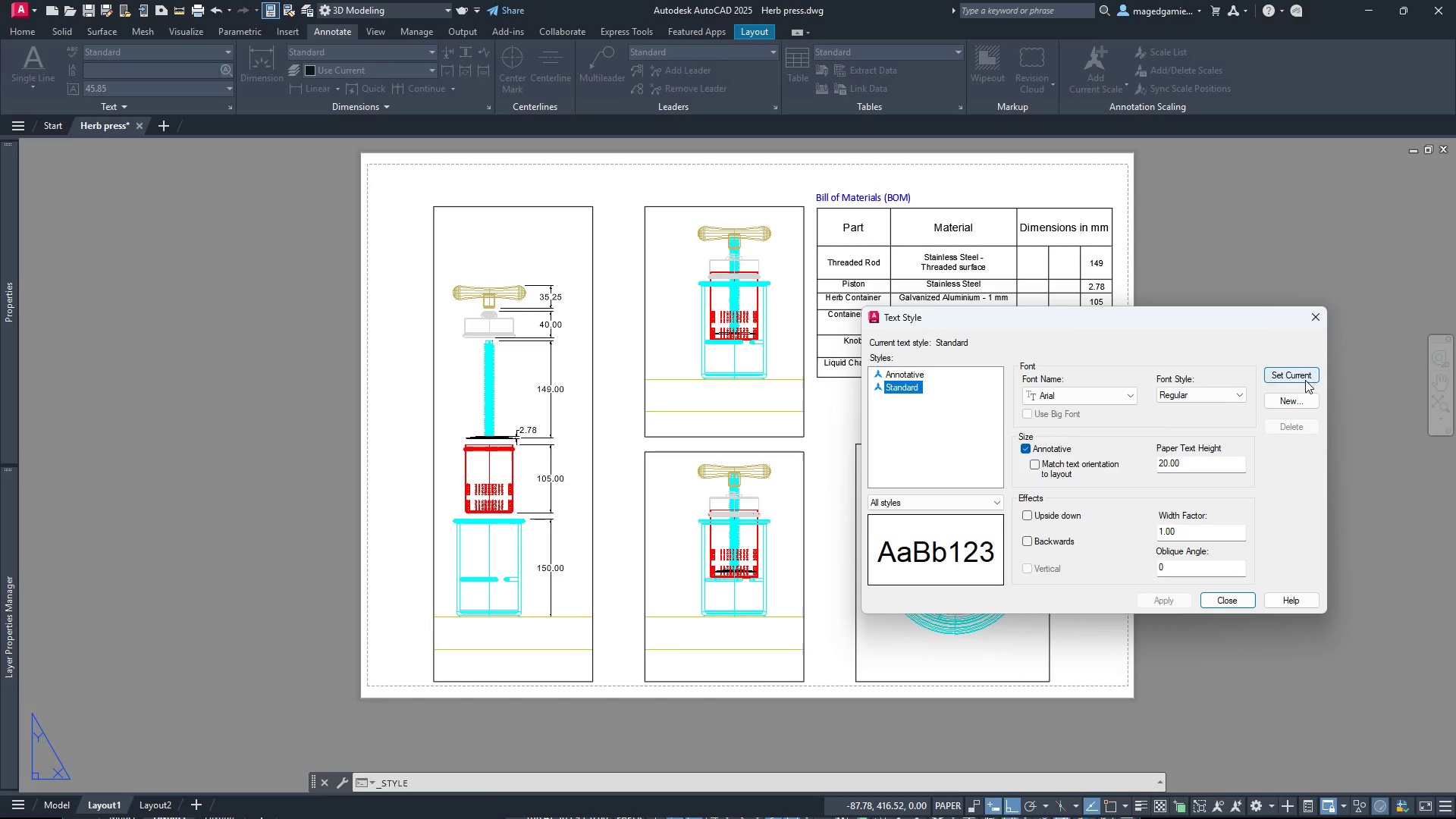 
left_click([1305, 380])
 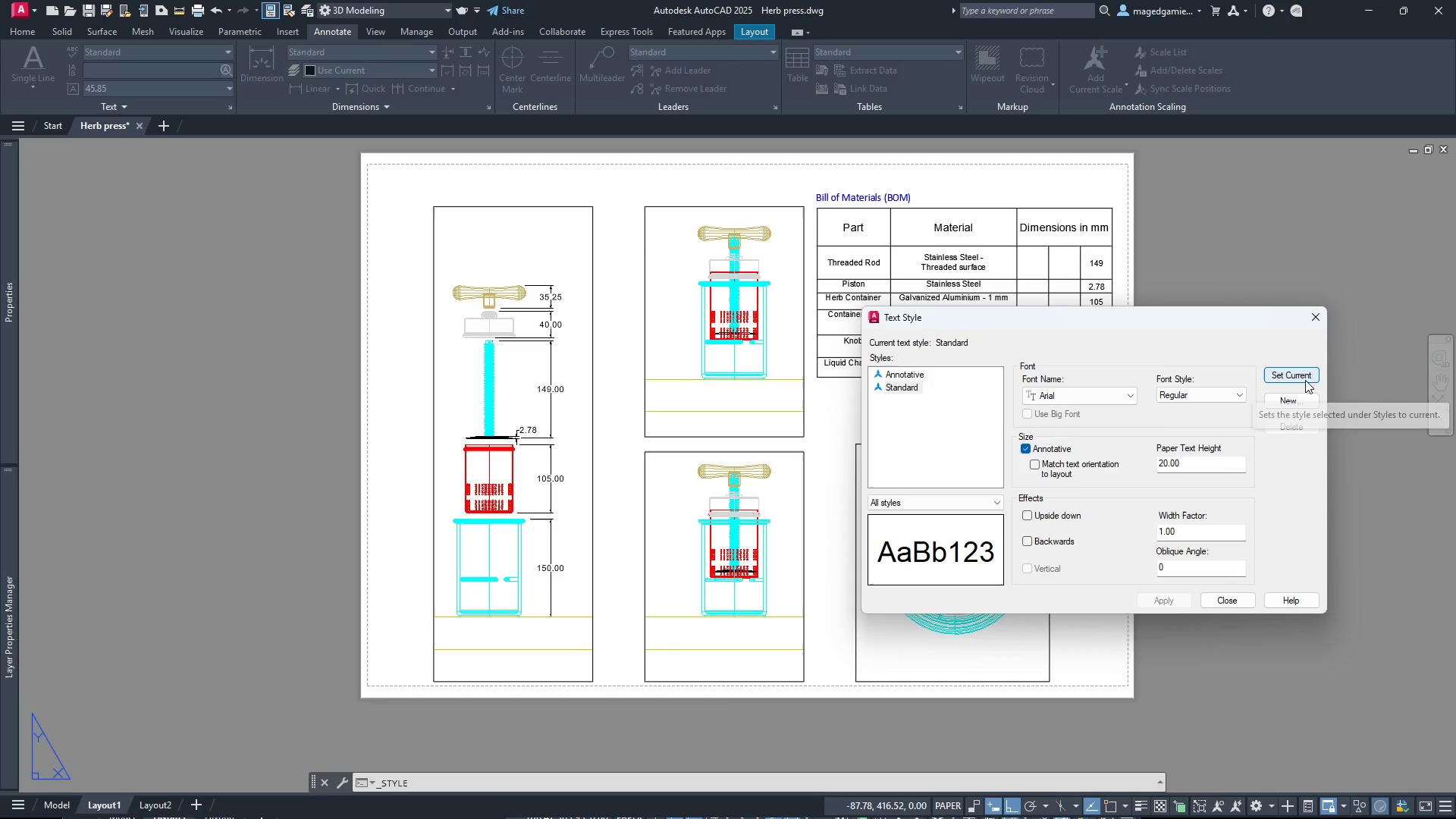 
left_click([1305, 373])
 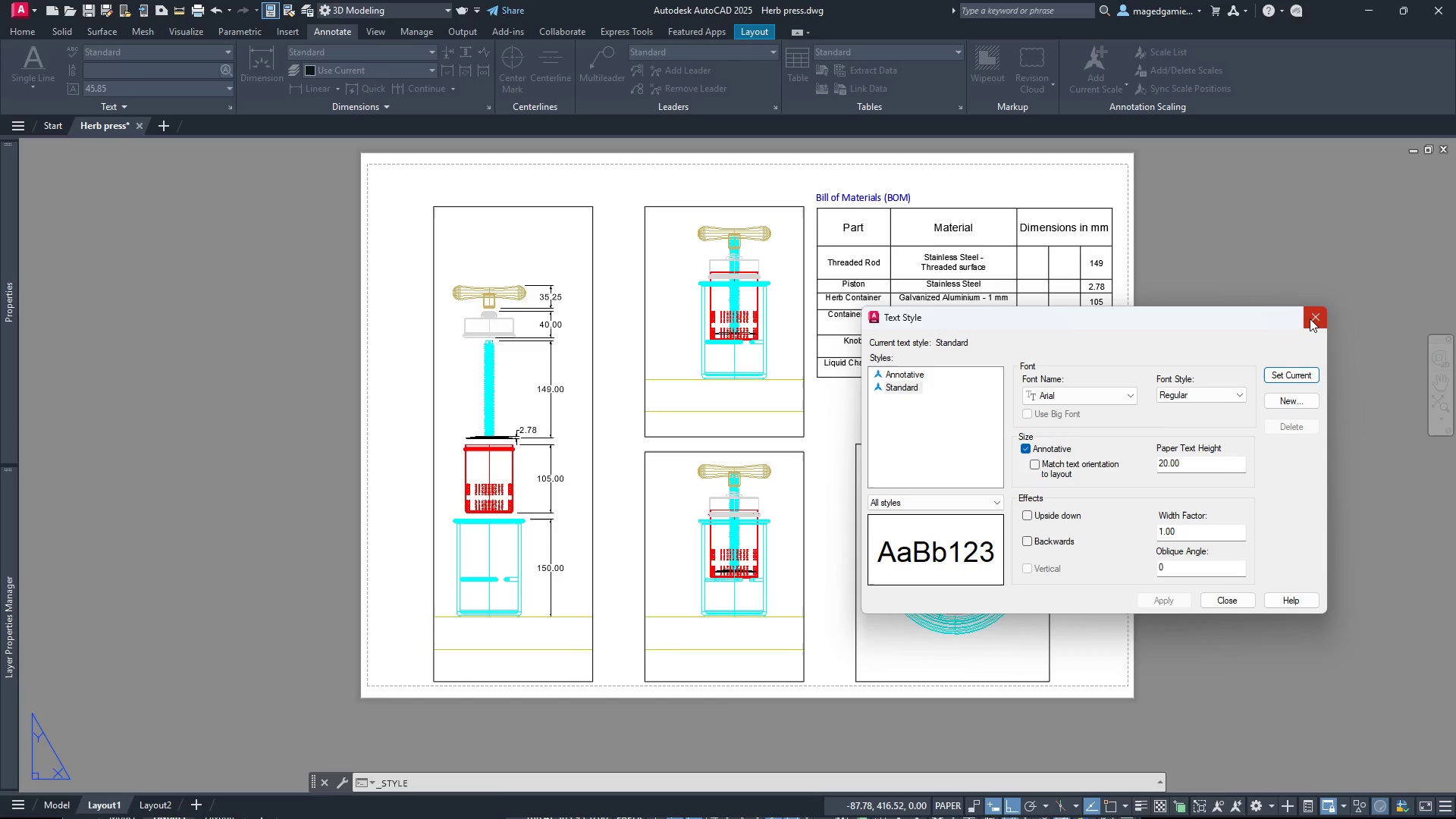 
mouse_move([1290, 337])
 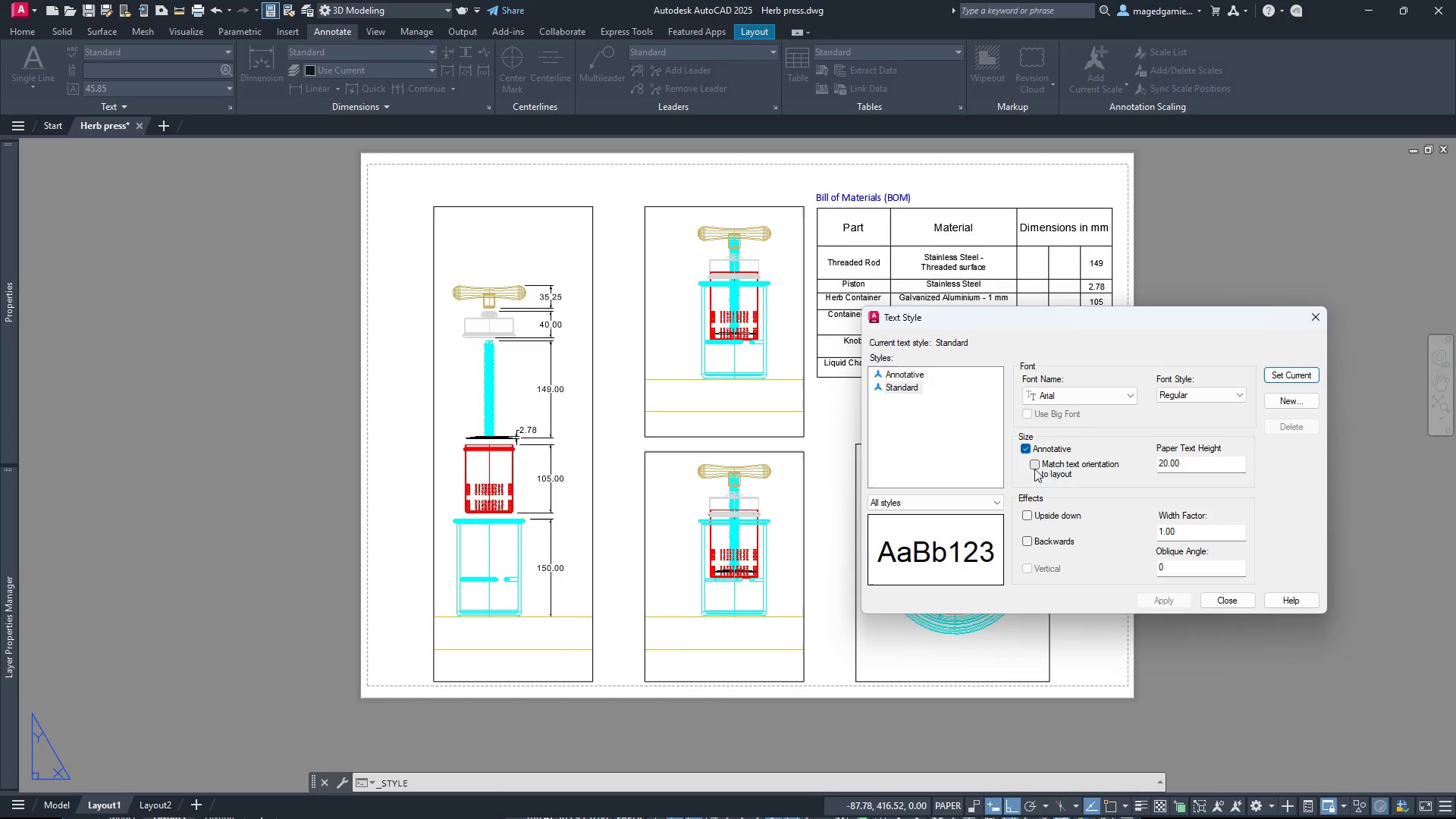 
left_click([1032, 467])
 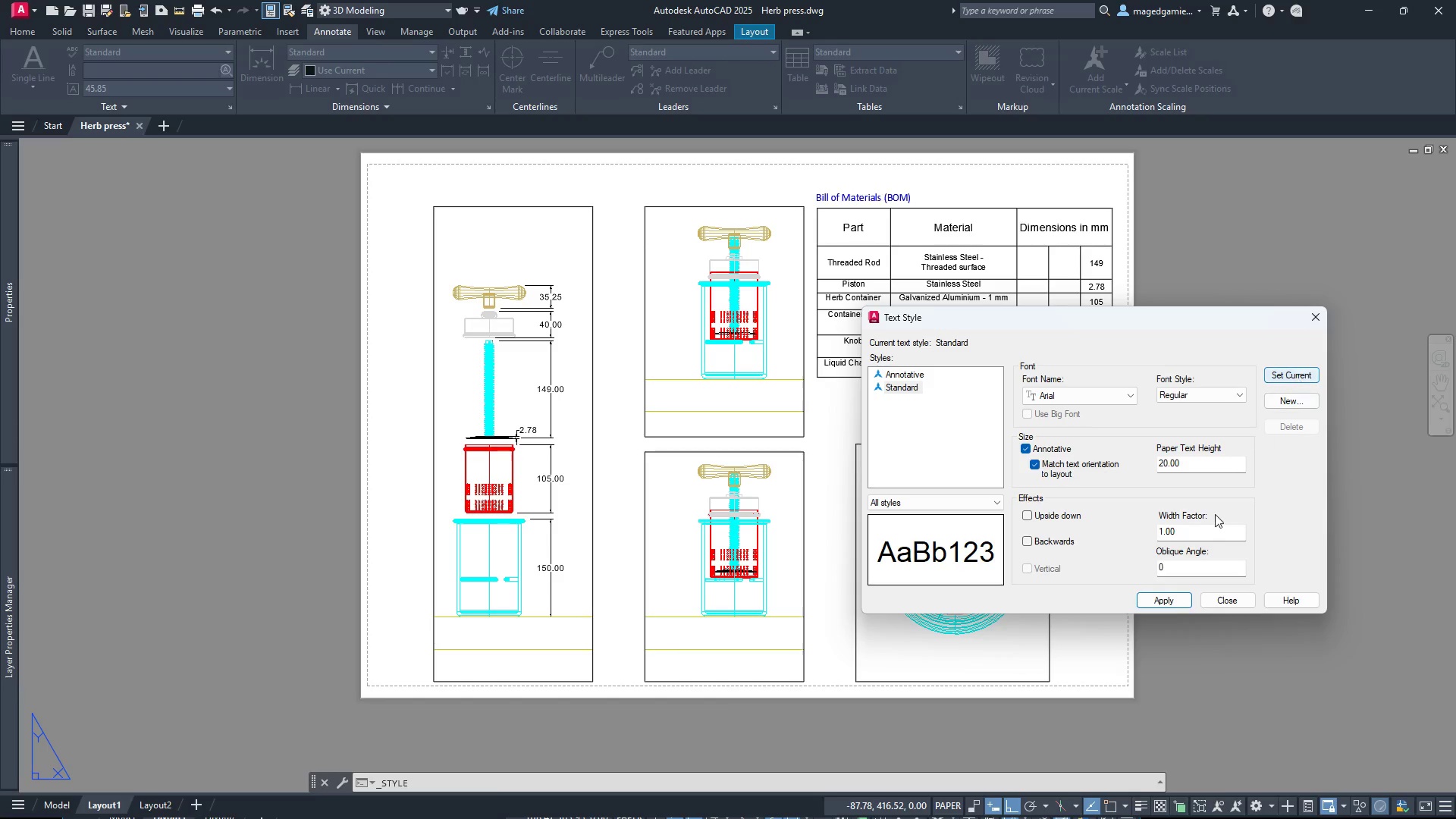 
left_click([1167, 607])
 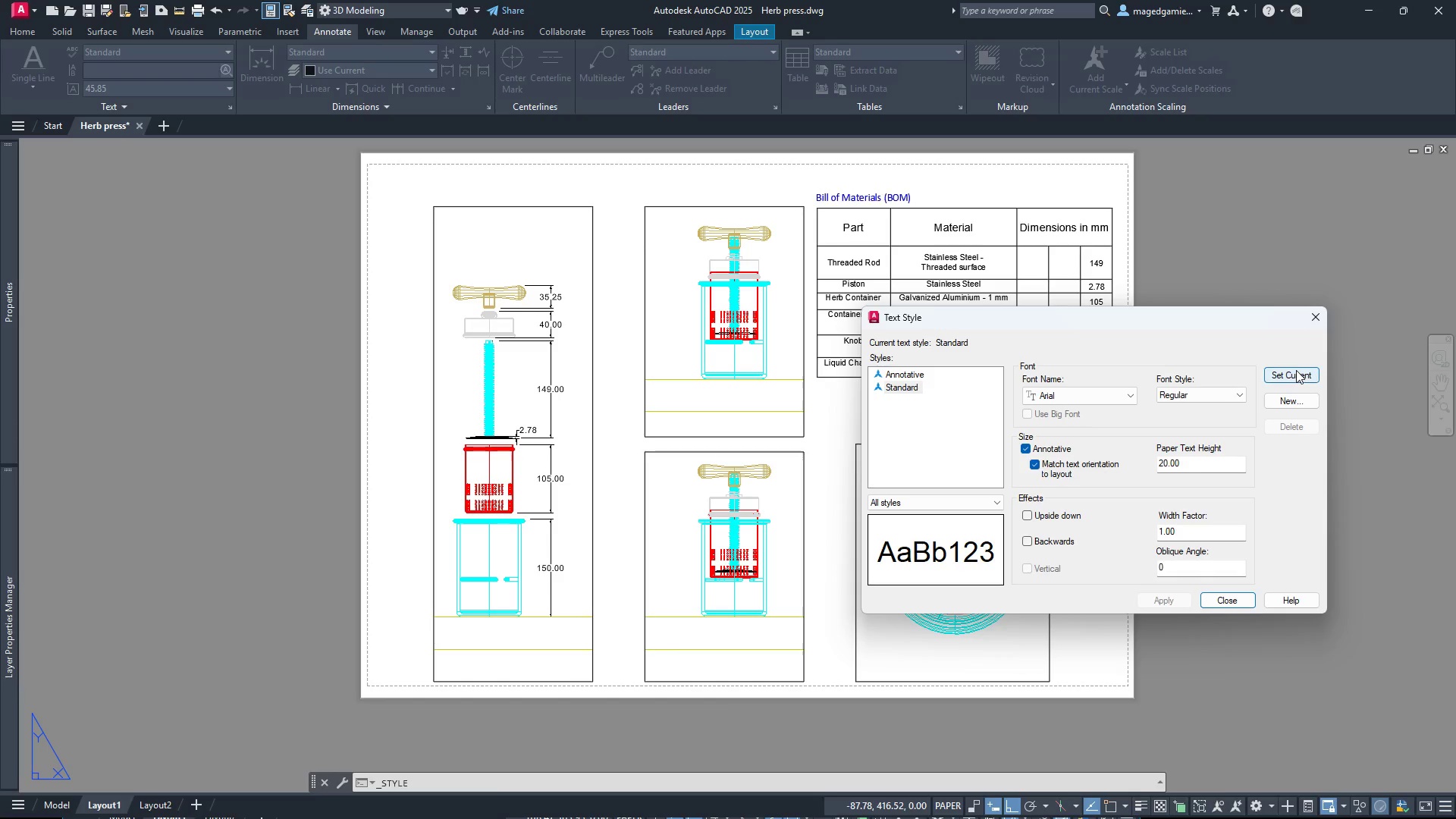 
left_click([1296, 375])
 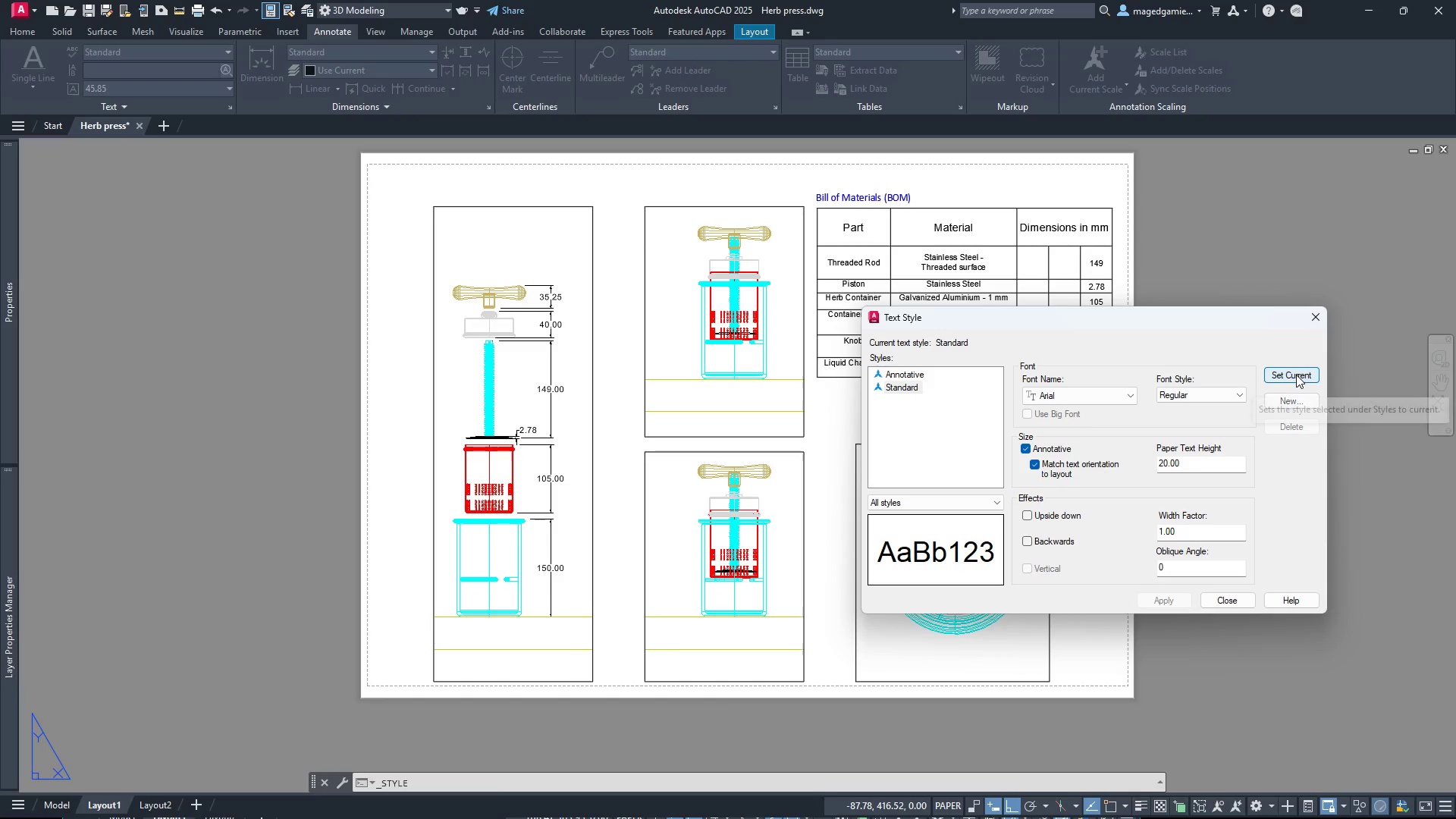 
left_click([1296, 375])
 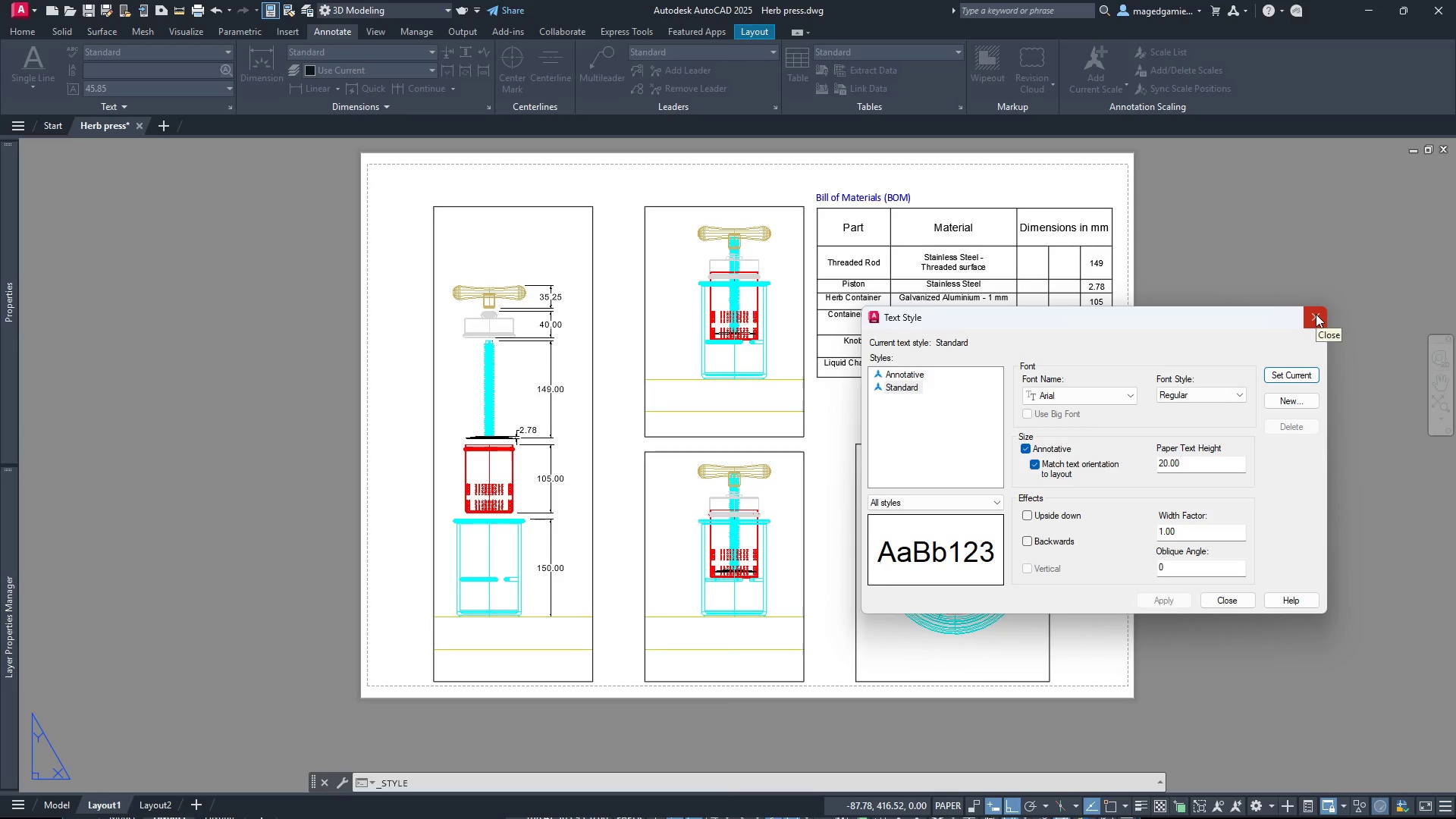 
left_click([1316, 314])
 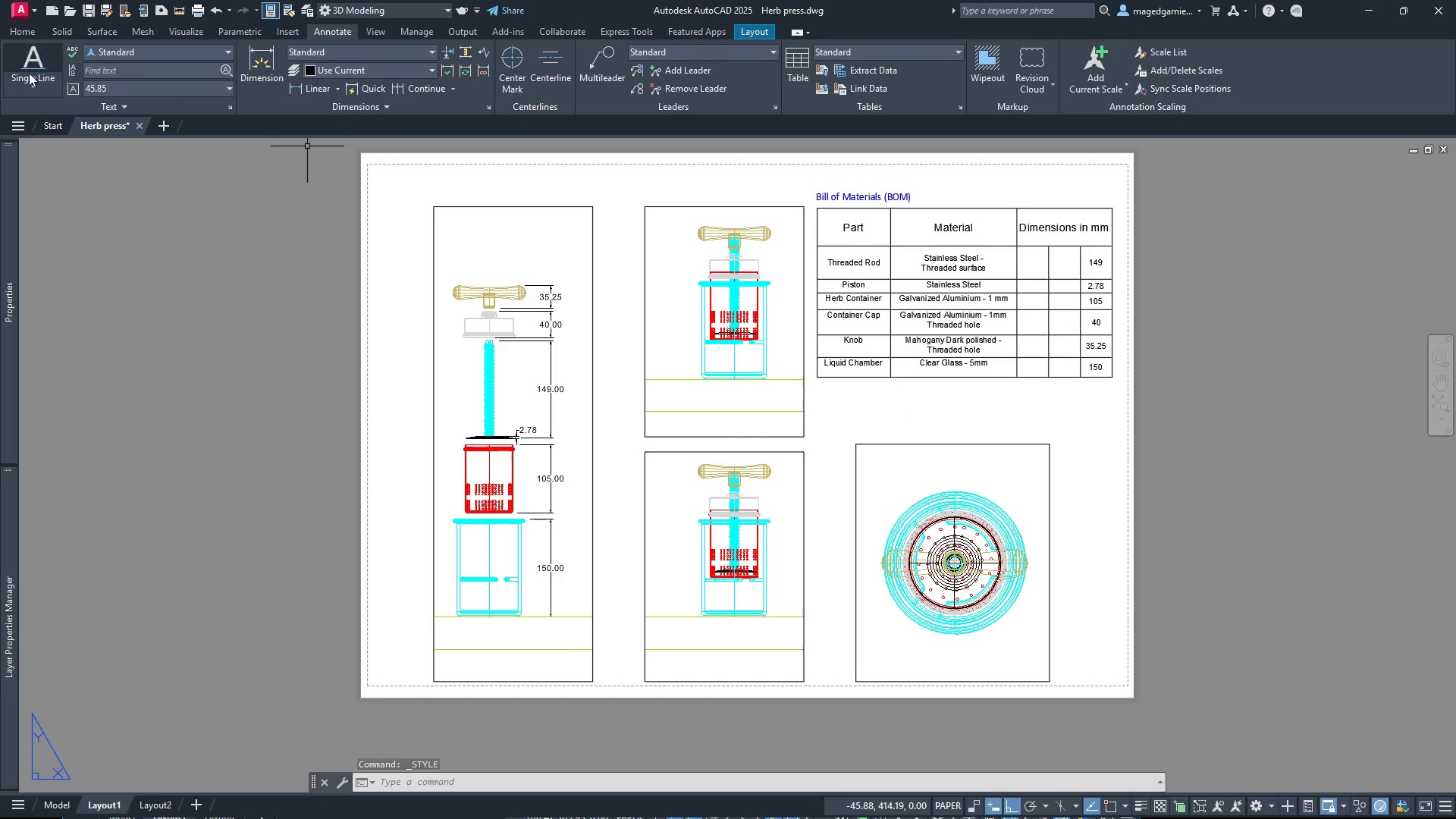 
left_click([30, 77])
 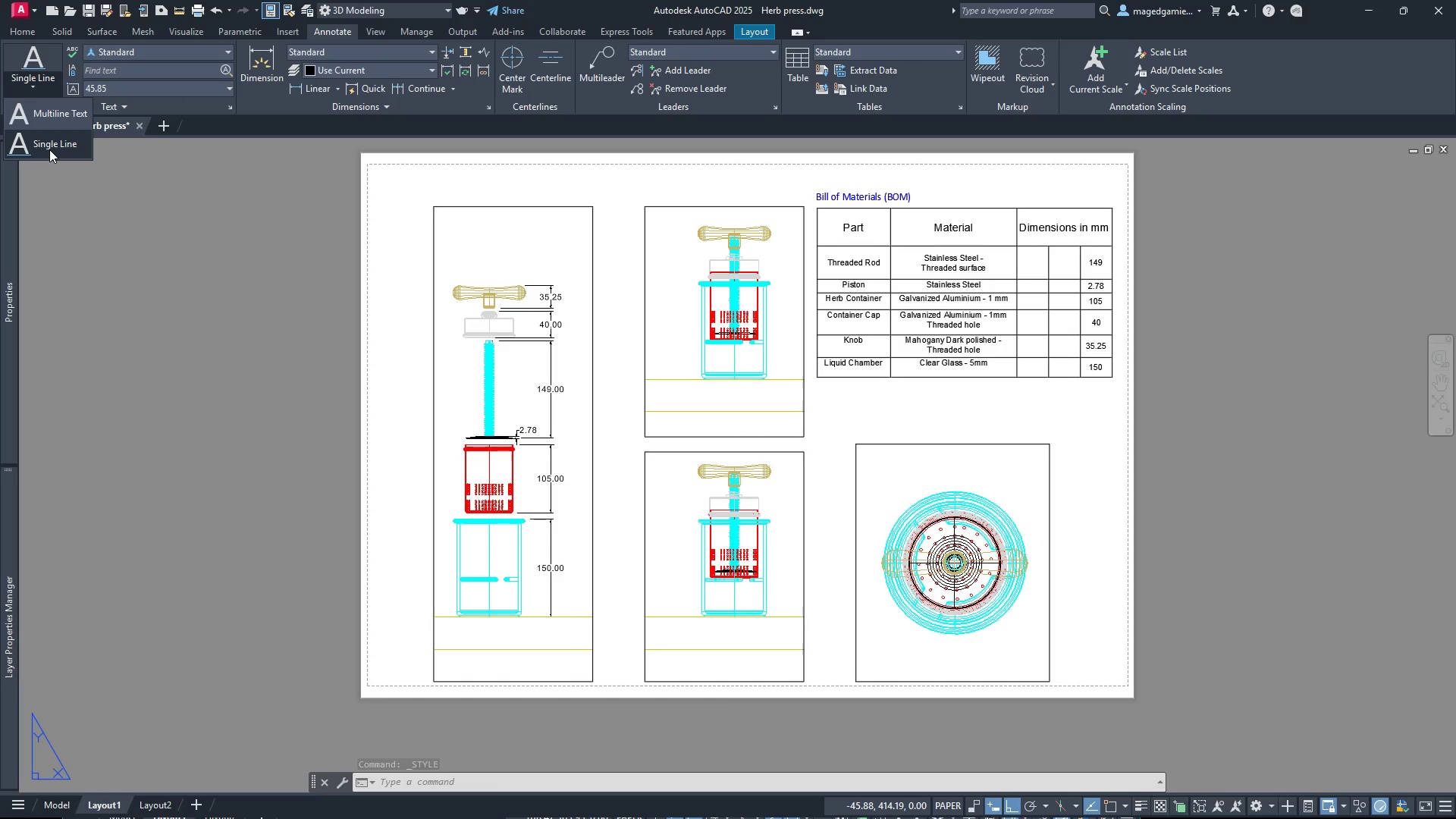 
left_click([48, 145])
 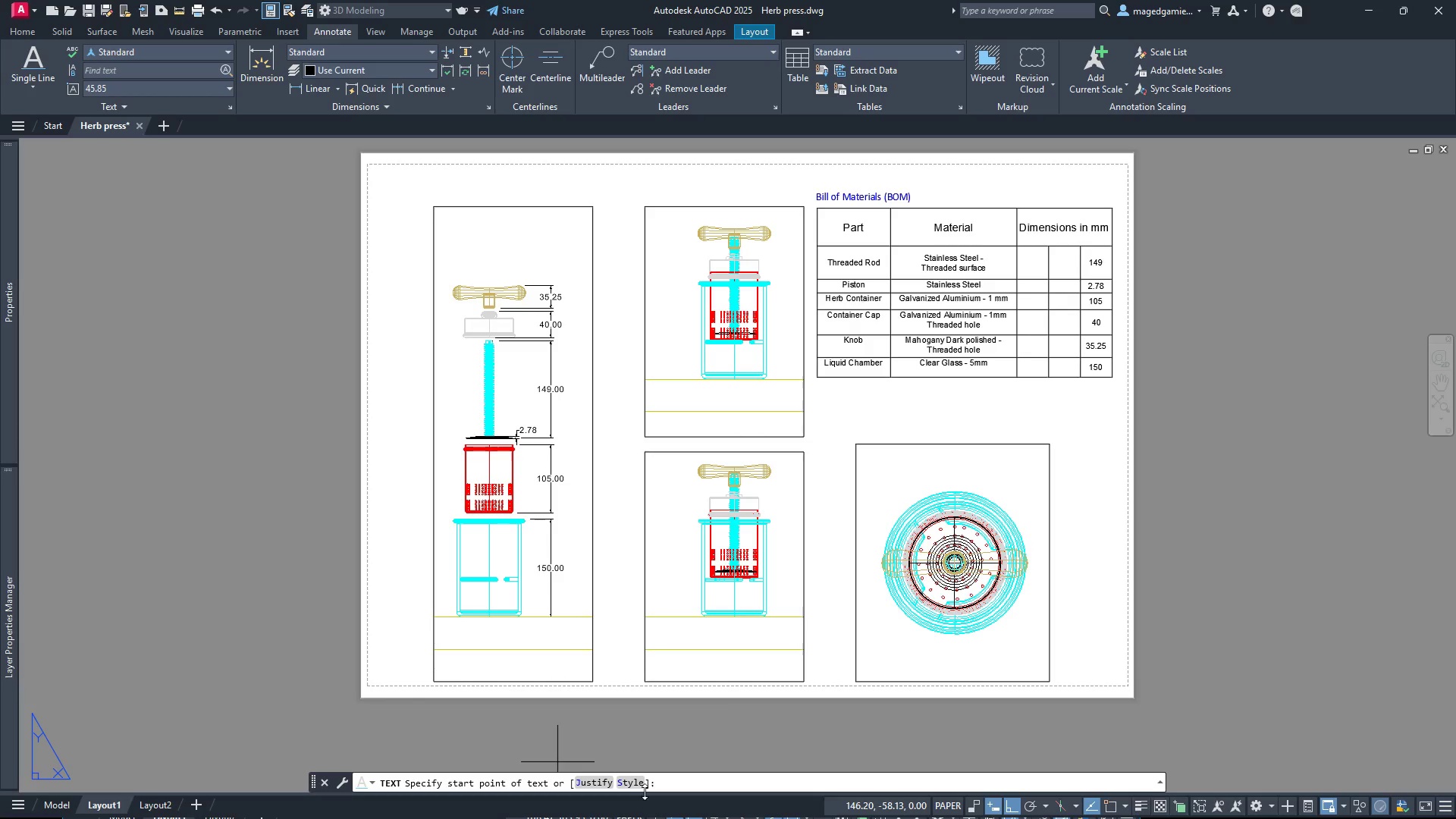 
wait(7.94)
 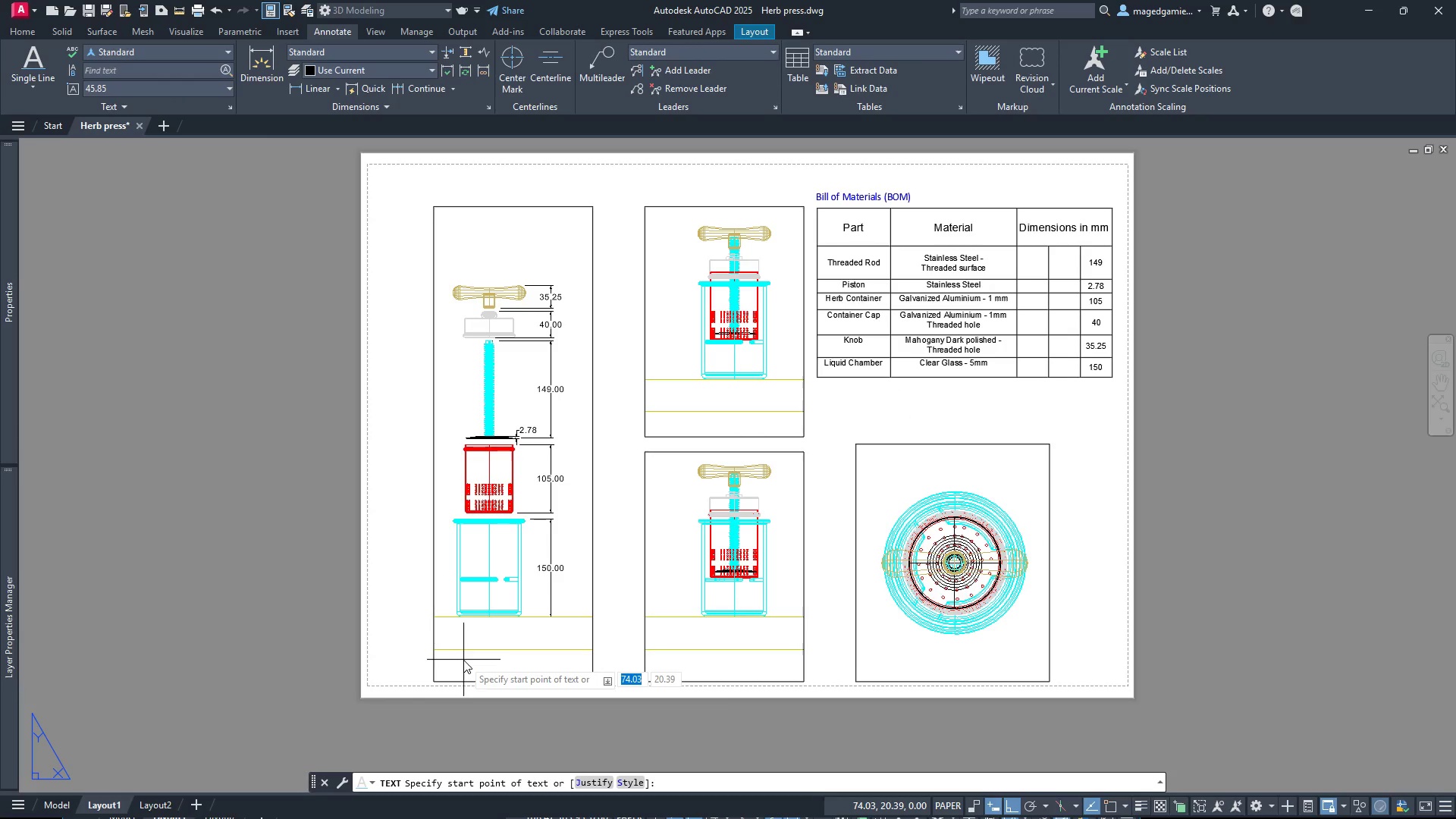 
key(S)
 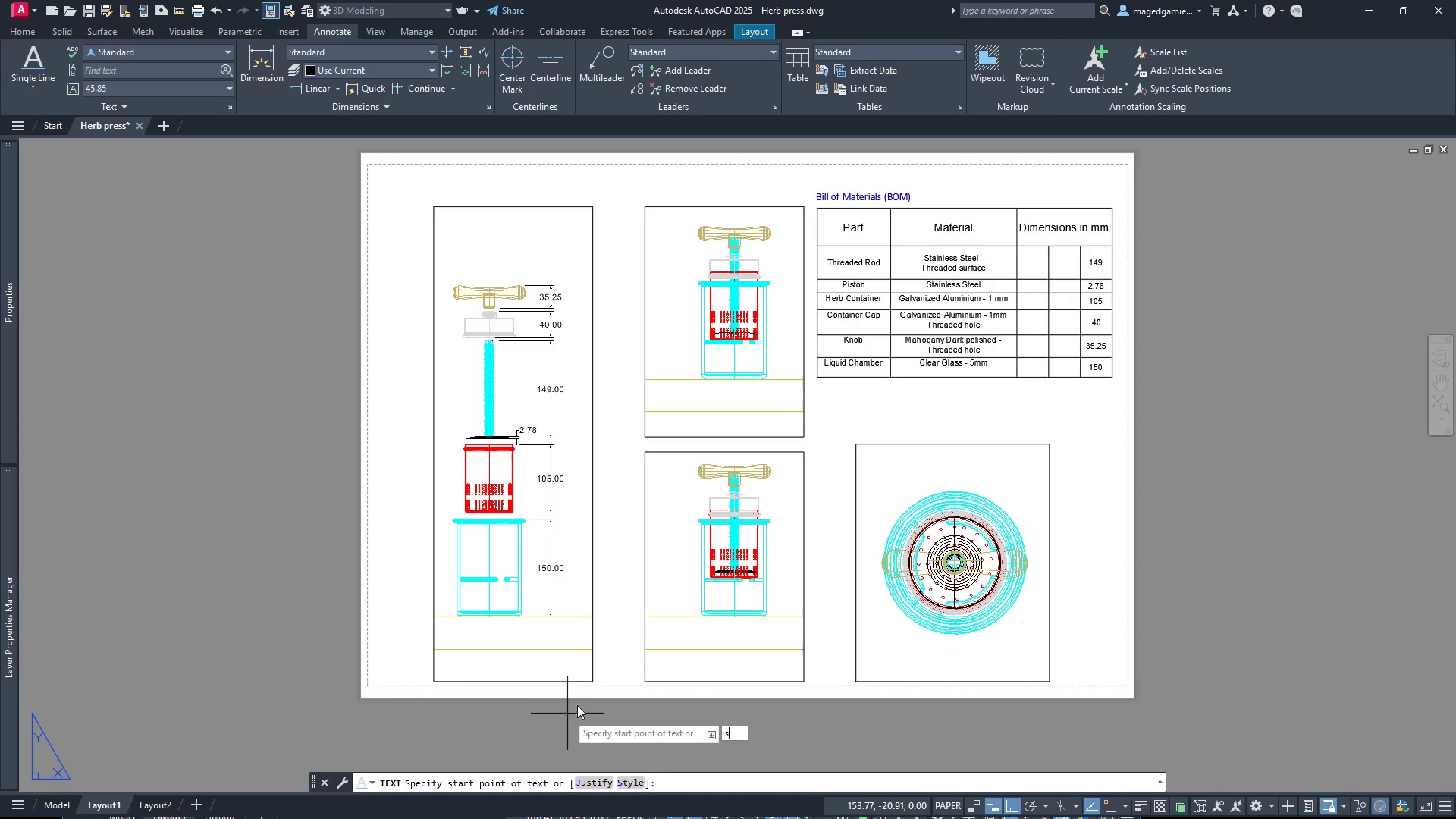 
key(Enter)
 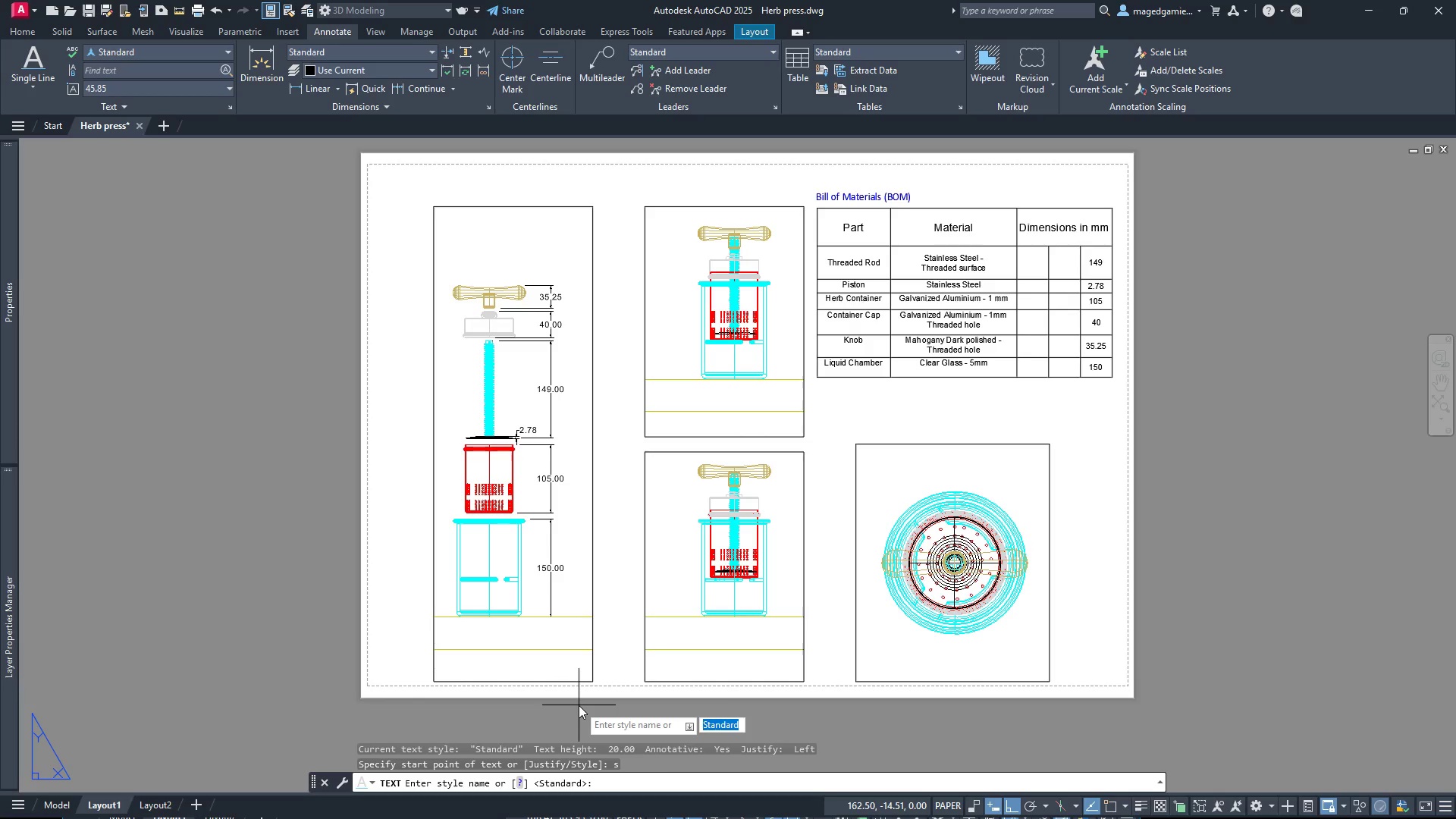 
key(Enter)
 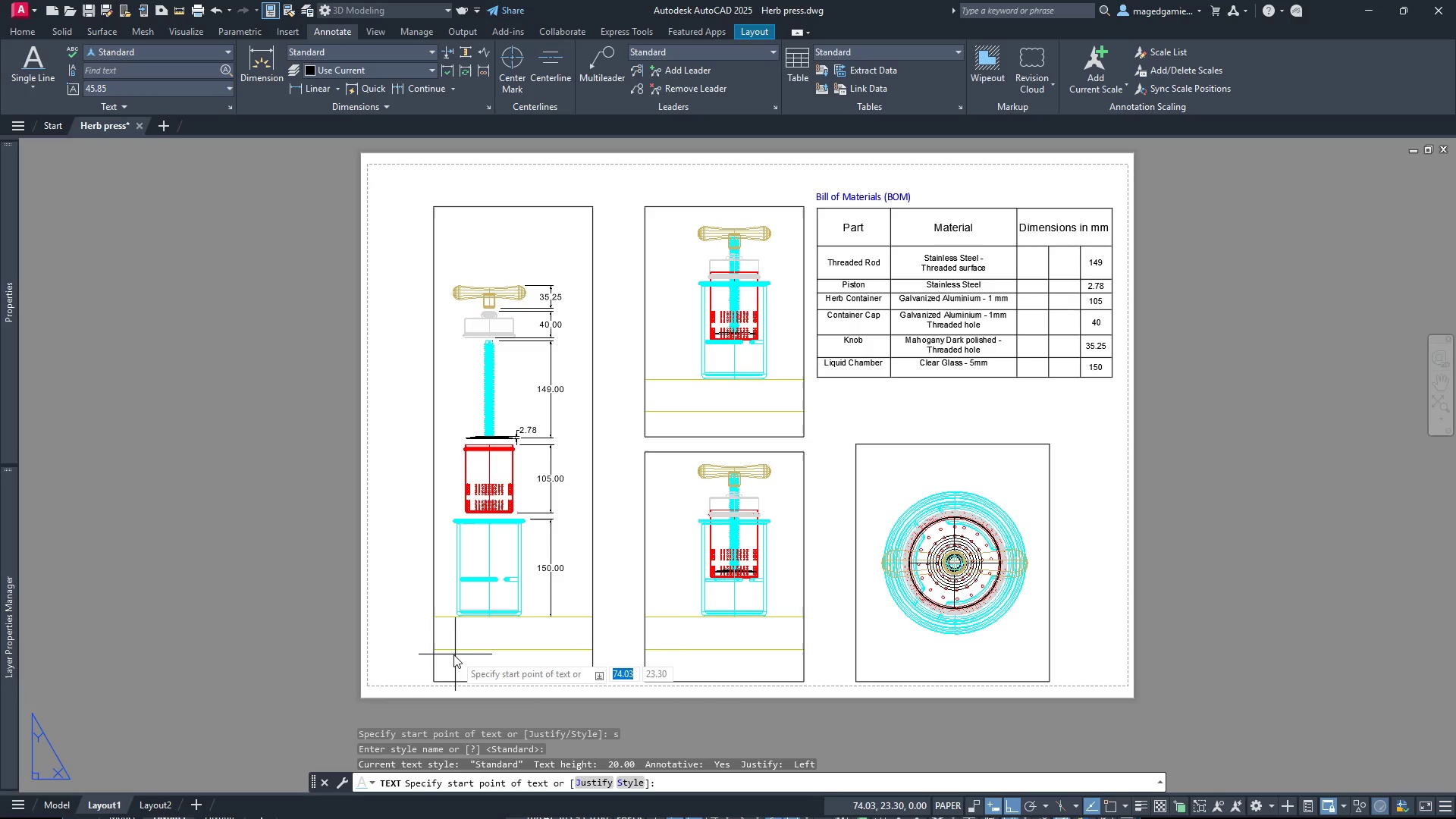 
left_click([451, 662])
 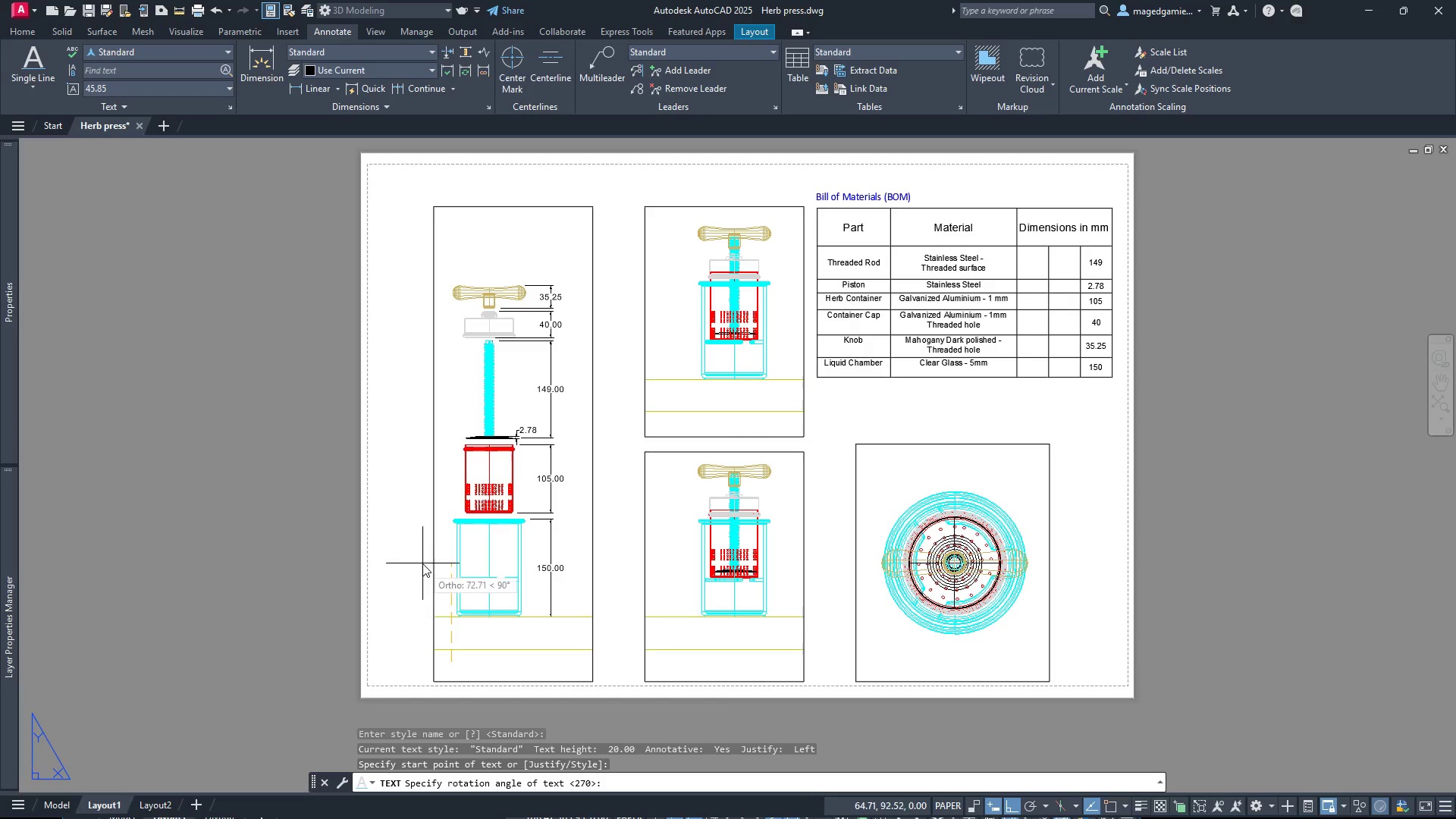 
key(0)
 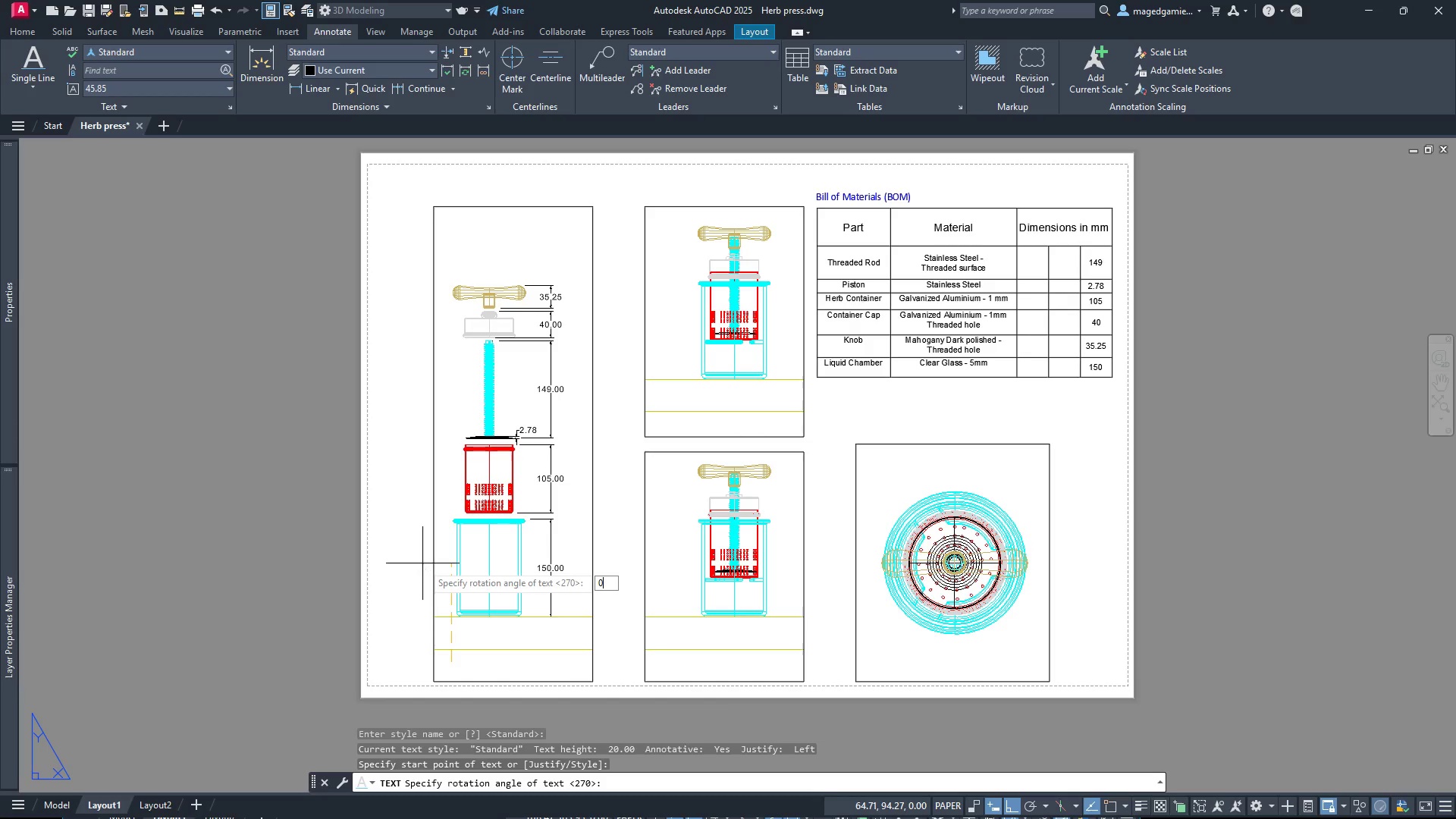 
key(Enter)
 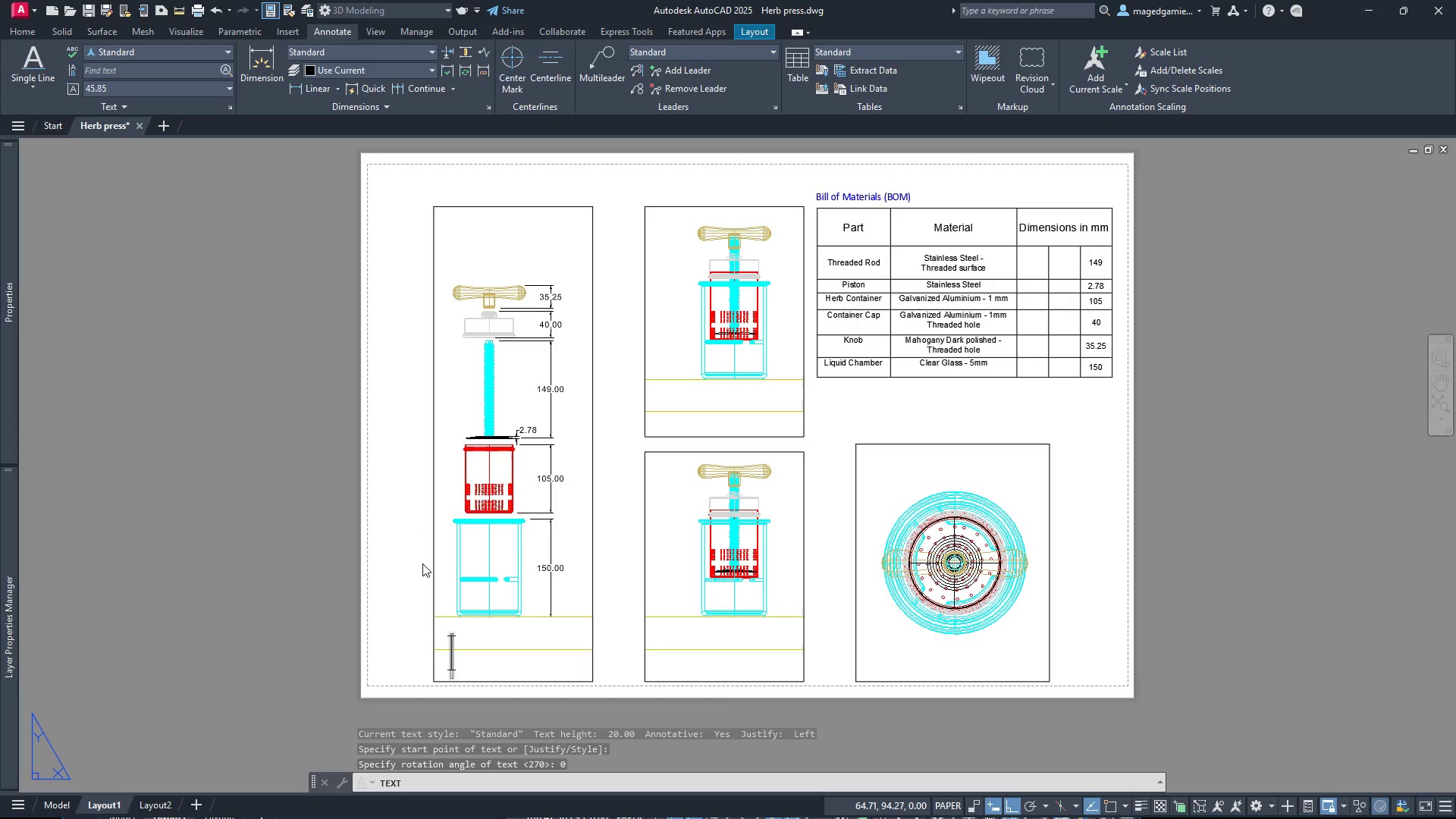 
type(Assembly View)
 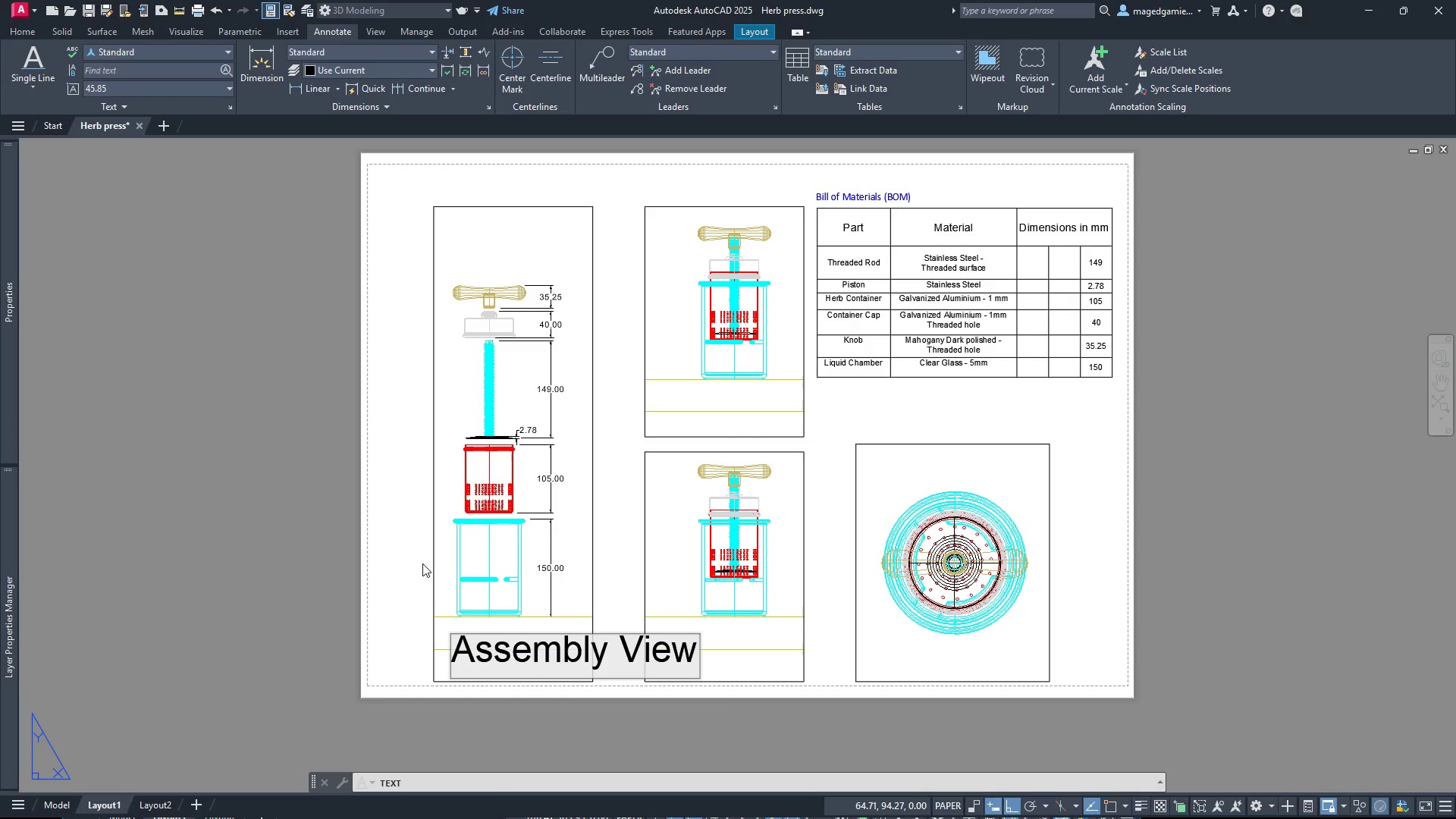 
key(Enter)
 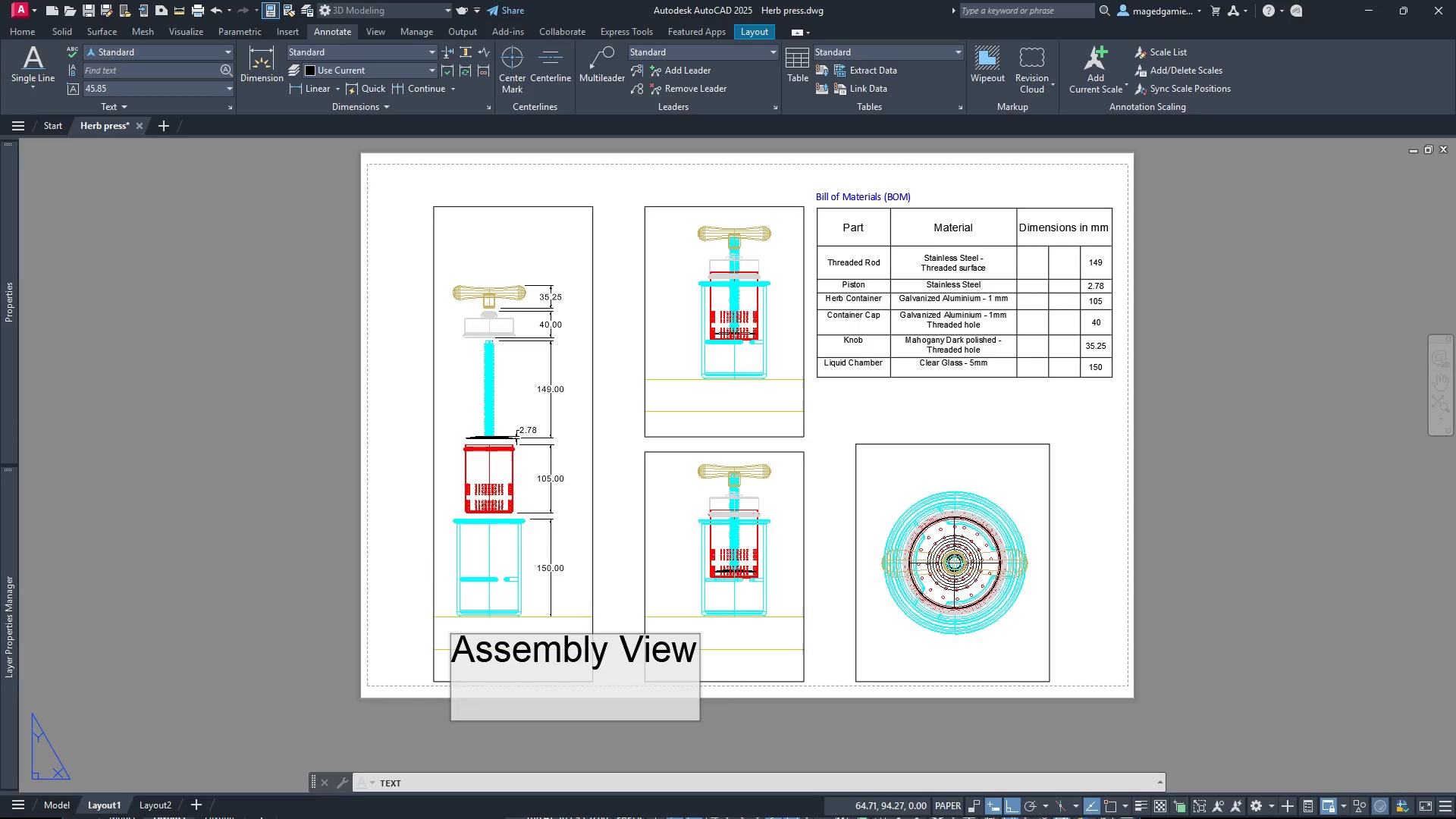 
key(Enter)
 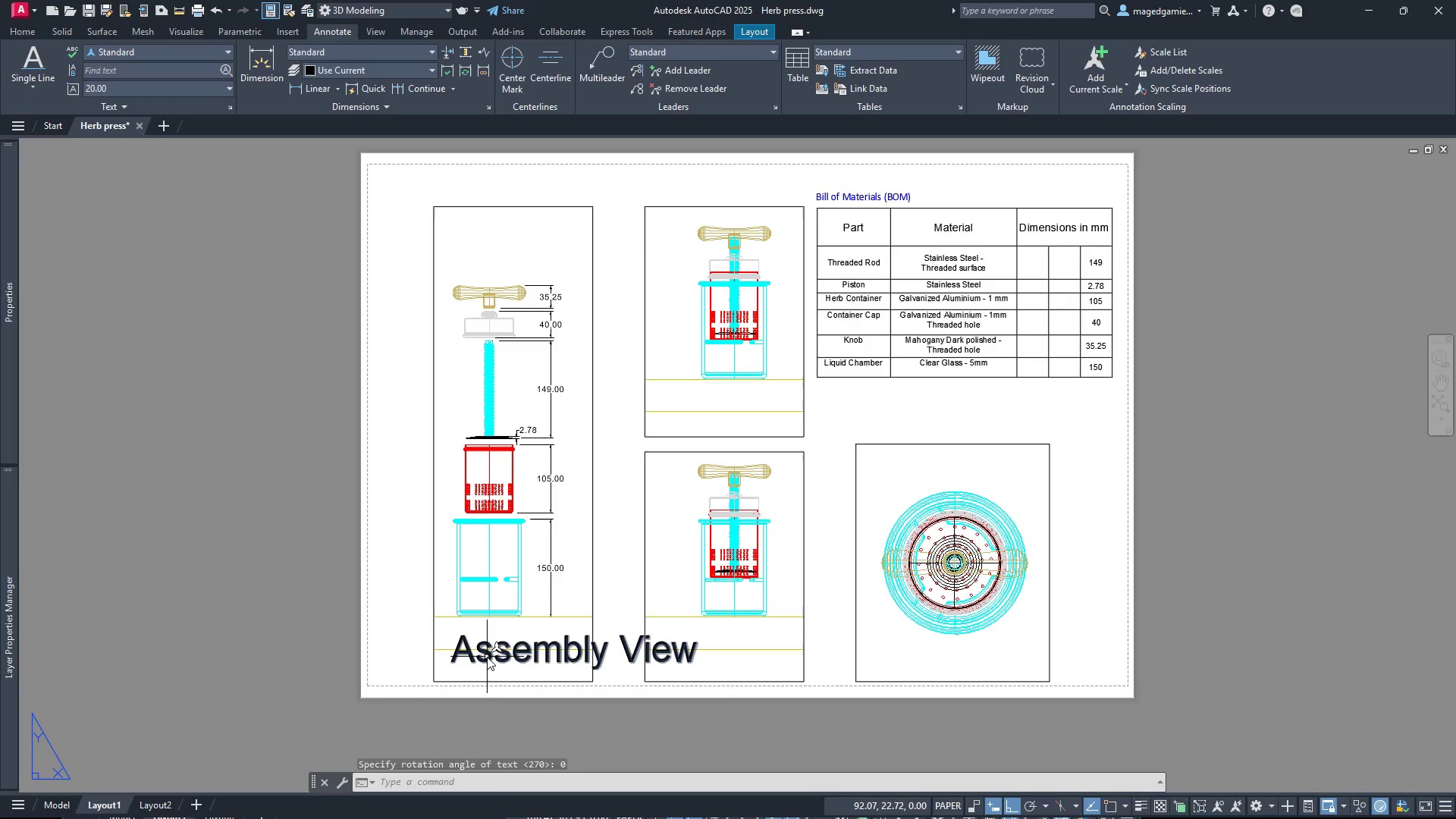 
left_click([487, 657])
 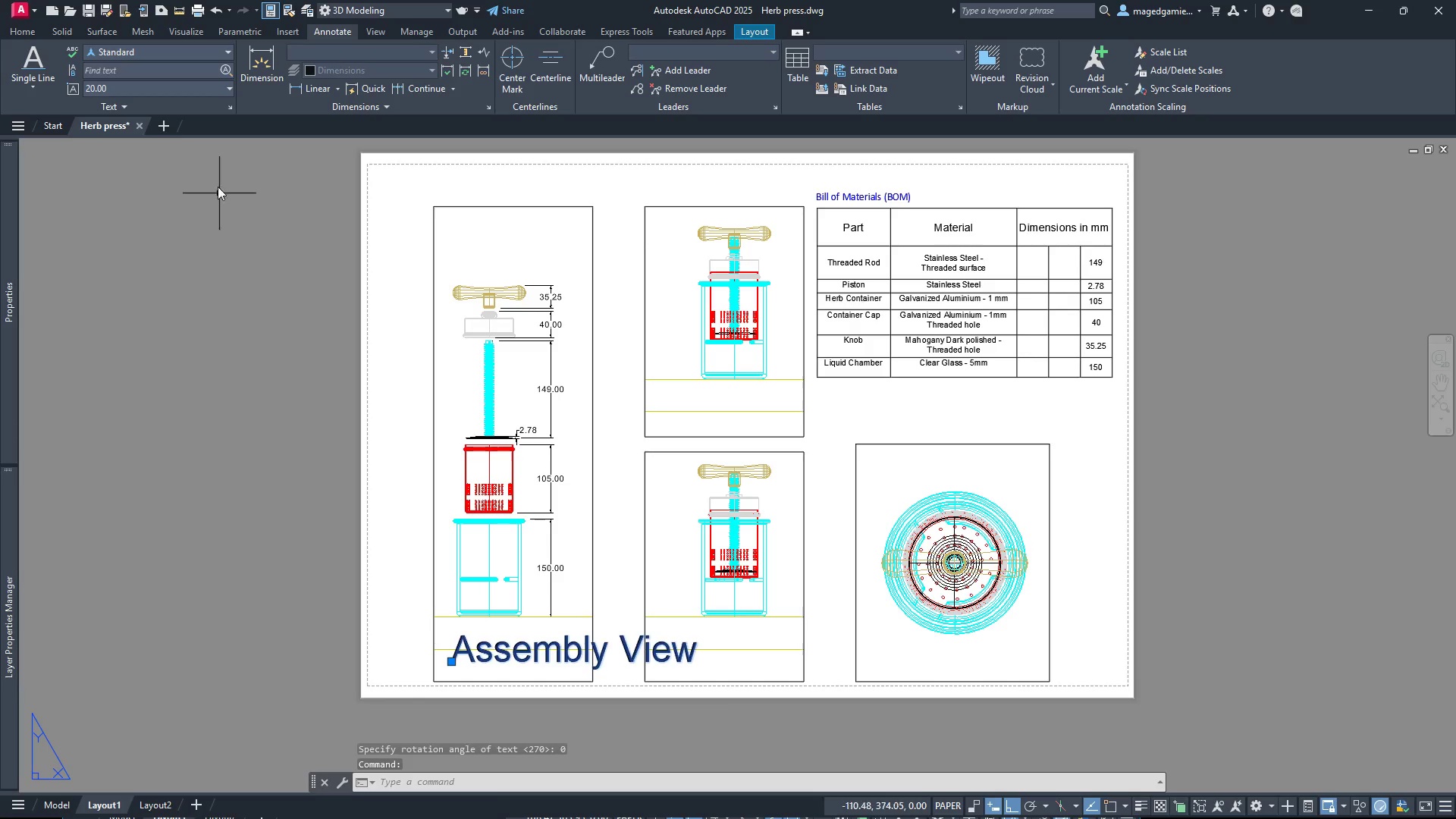 
left_click([119, 83])
 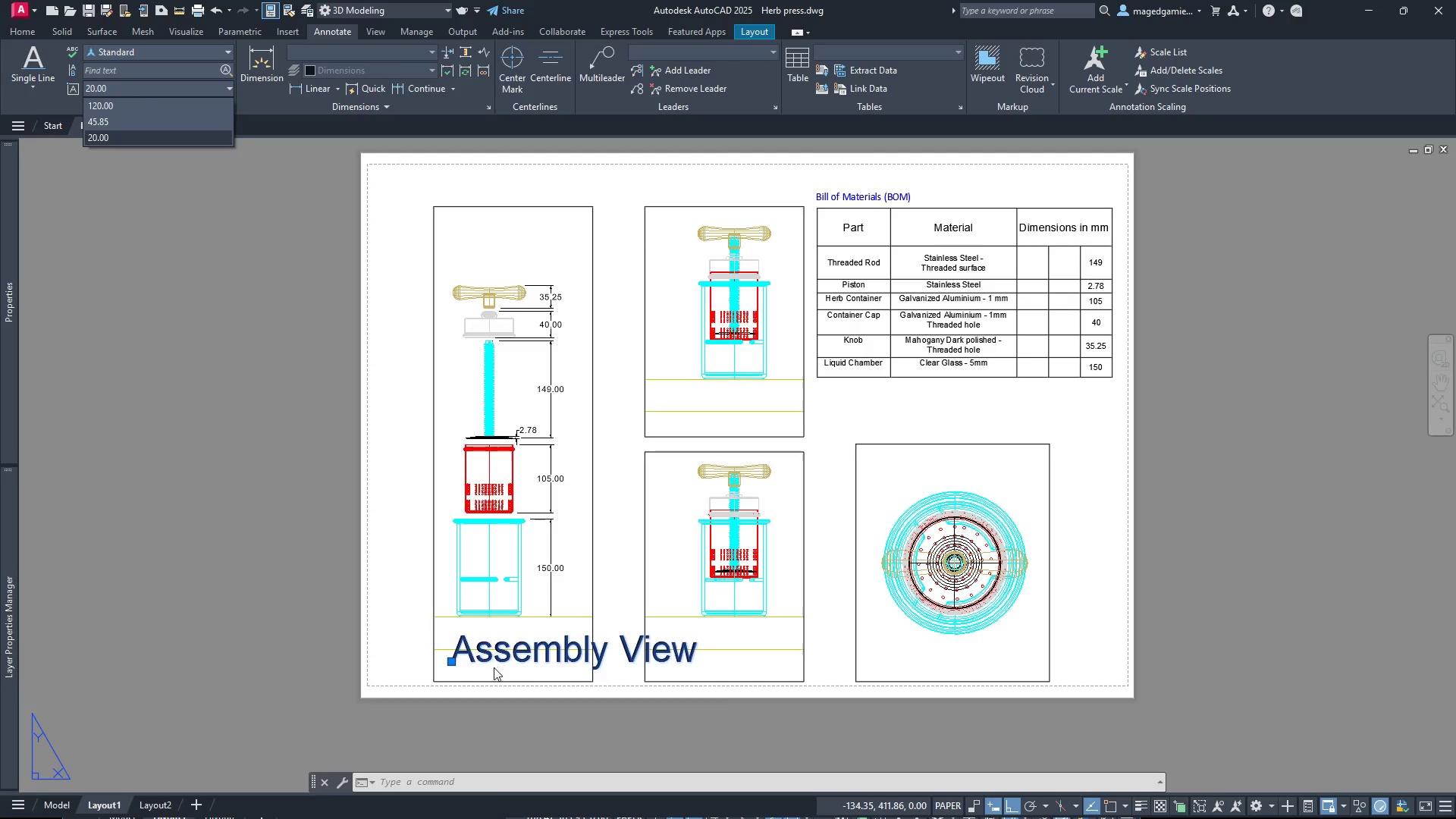 
double_click([489, 645])
 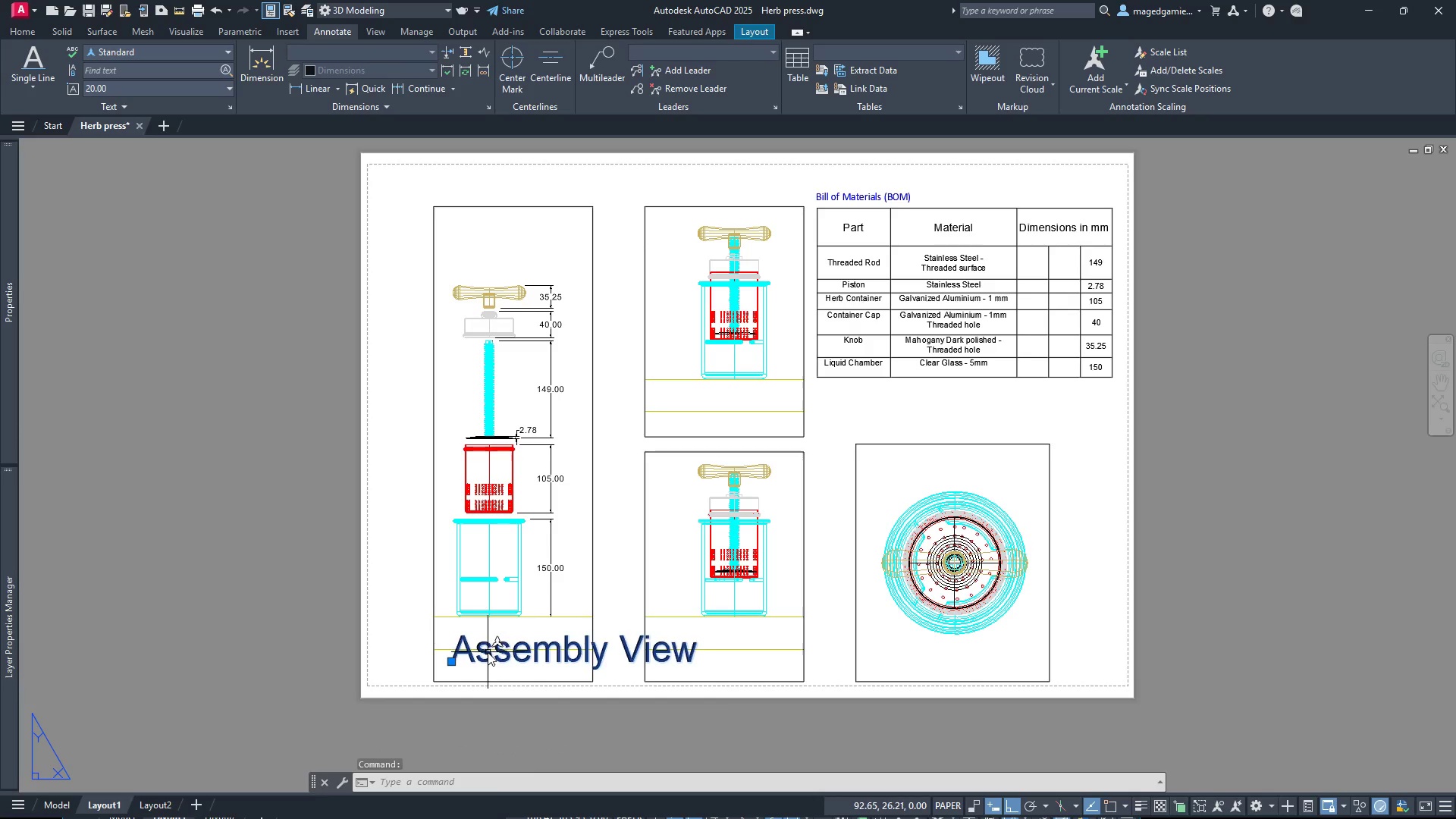 
left_click([488, 652])
 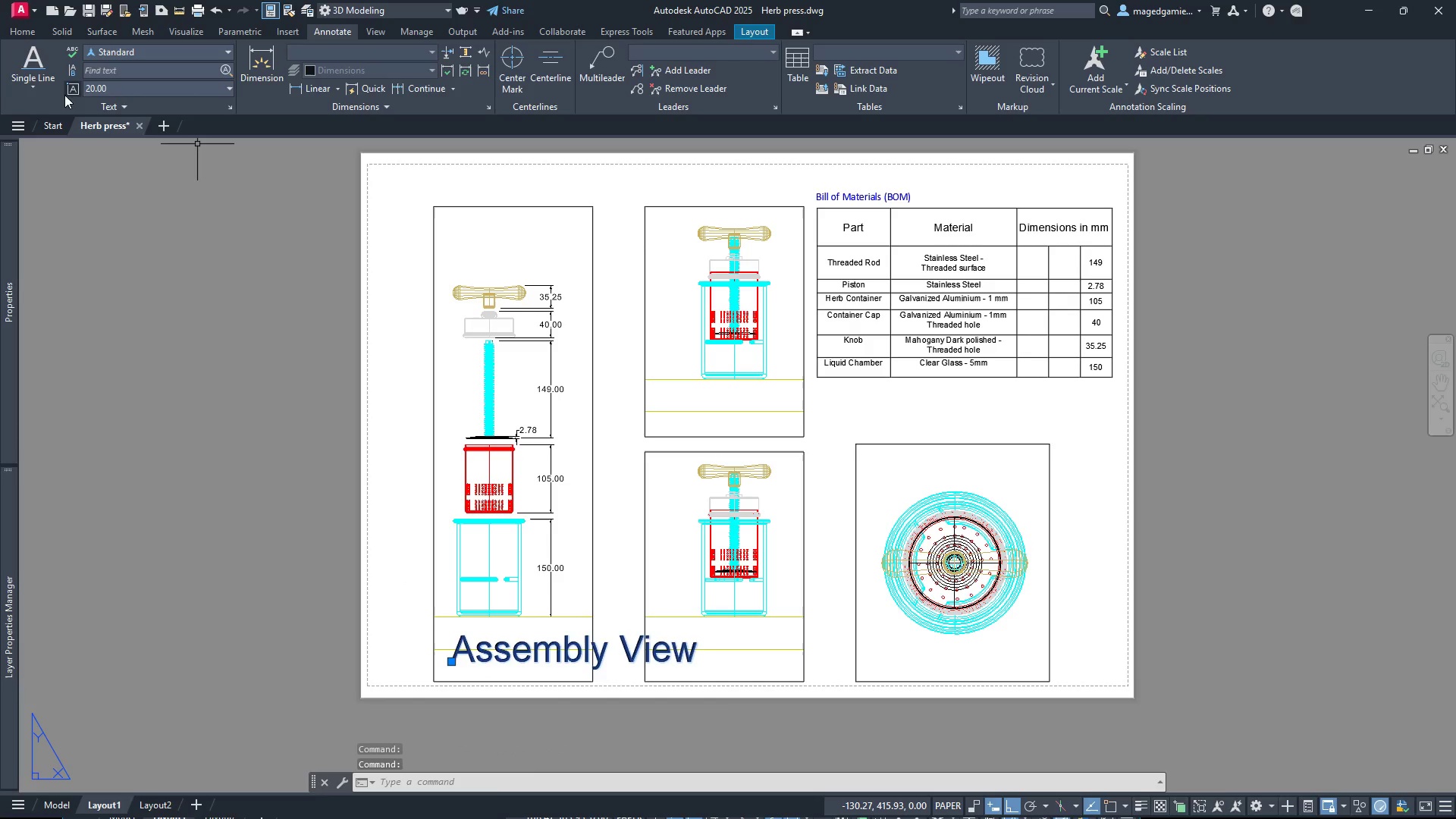 
mouse_move([62, 86])
 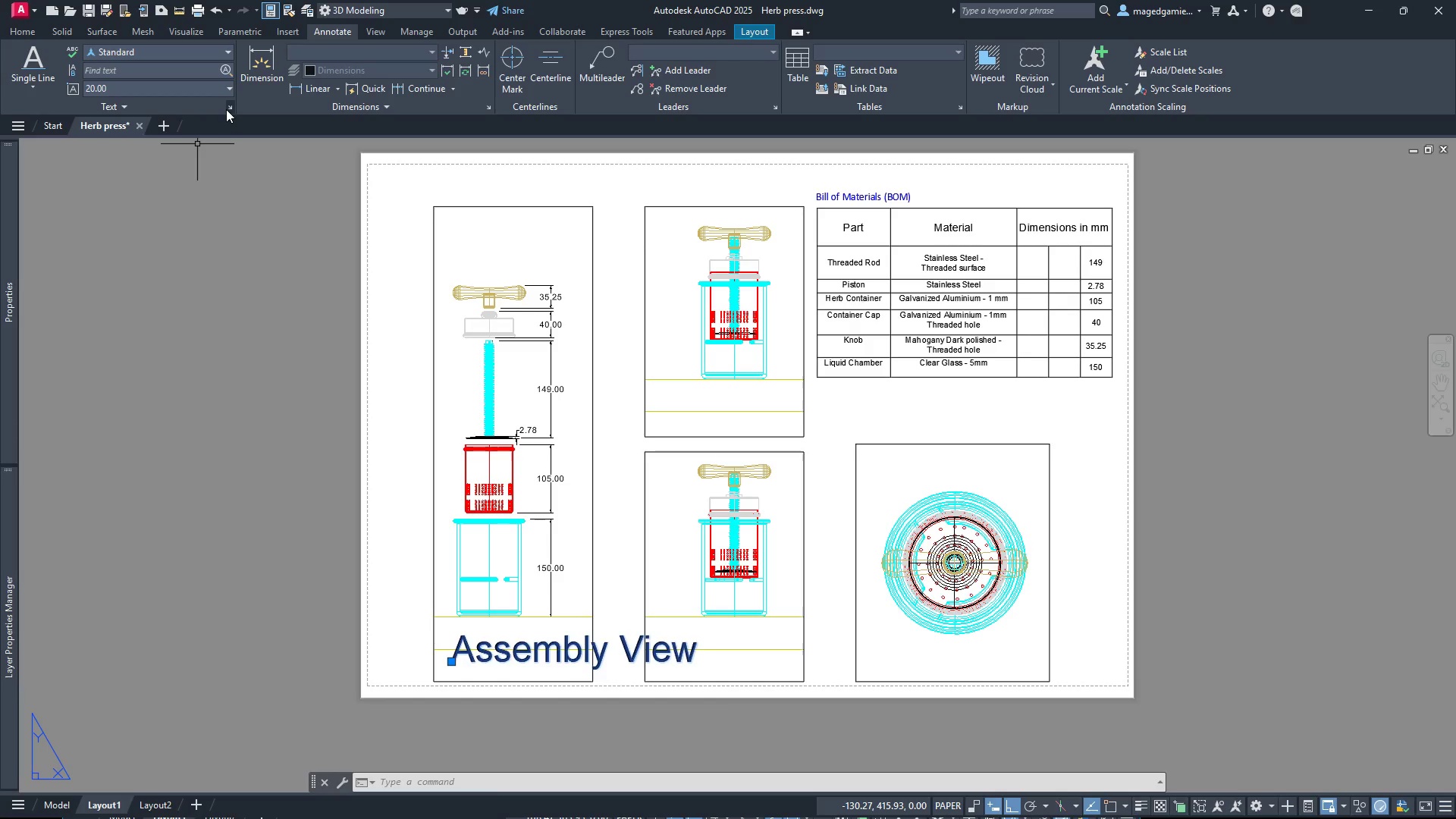 
left_click([229, 108])
 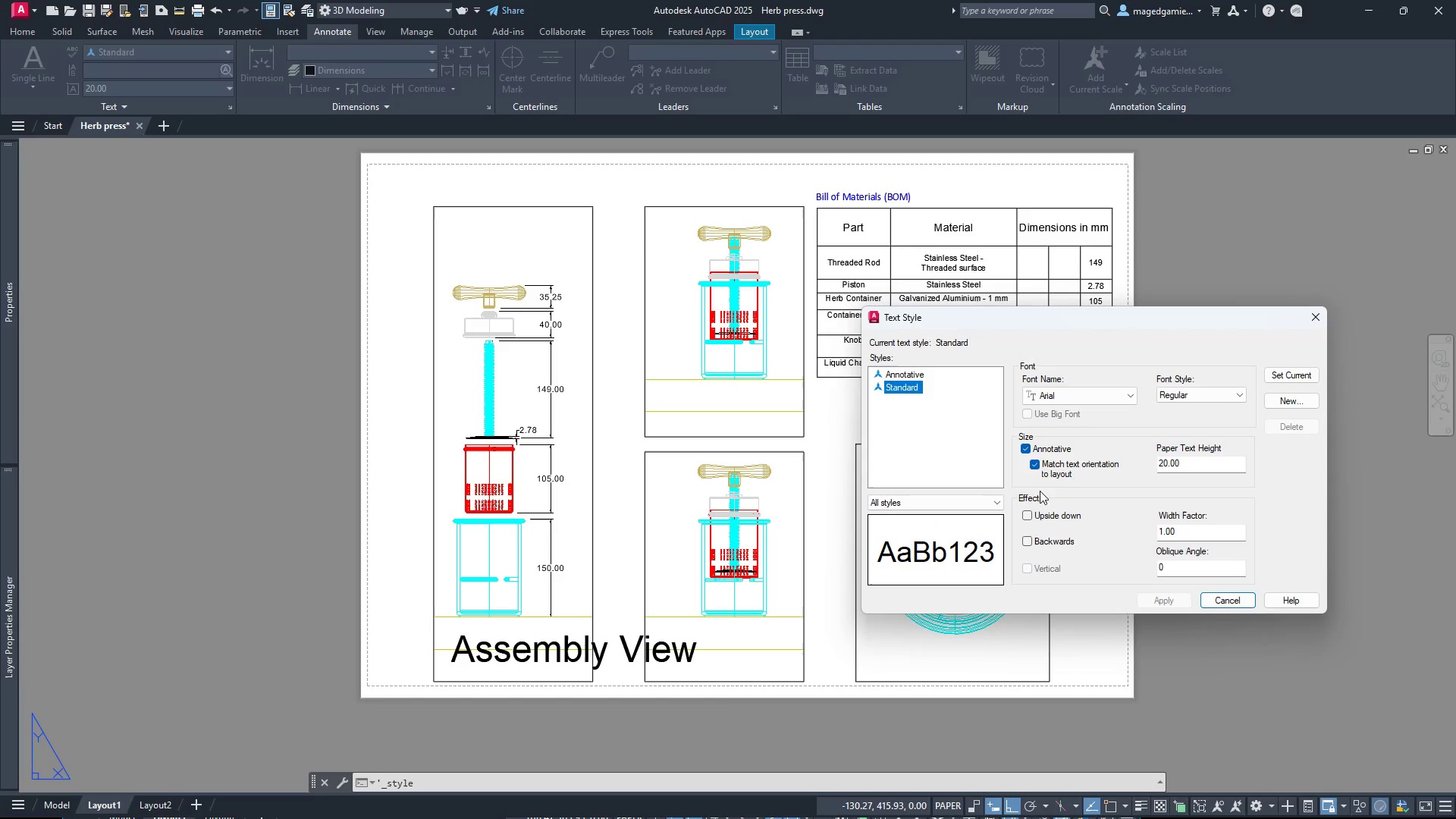 
left_click_drag(start_coordinate=[1191, 460], to_coordinate=[1143, 460])
 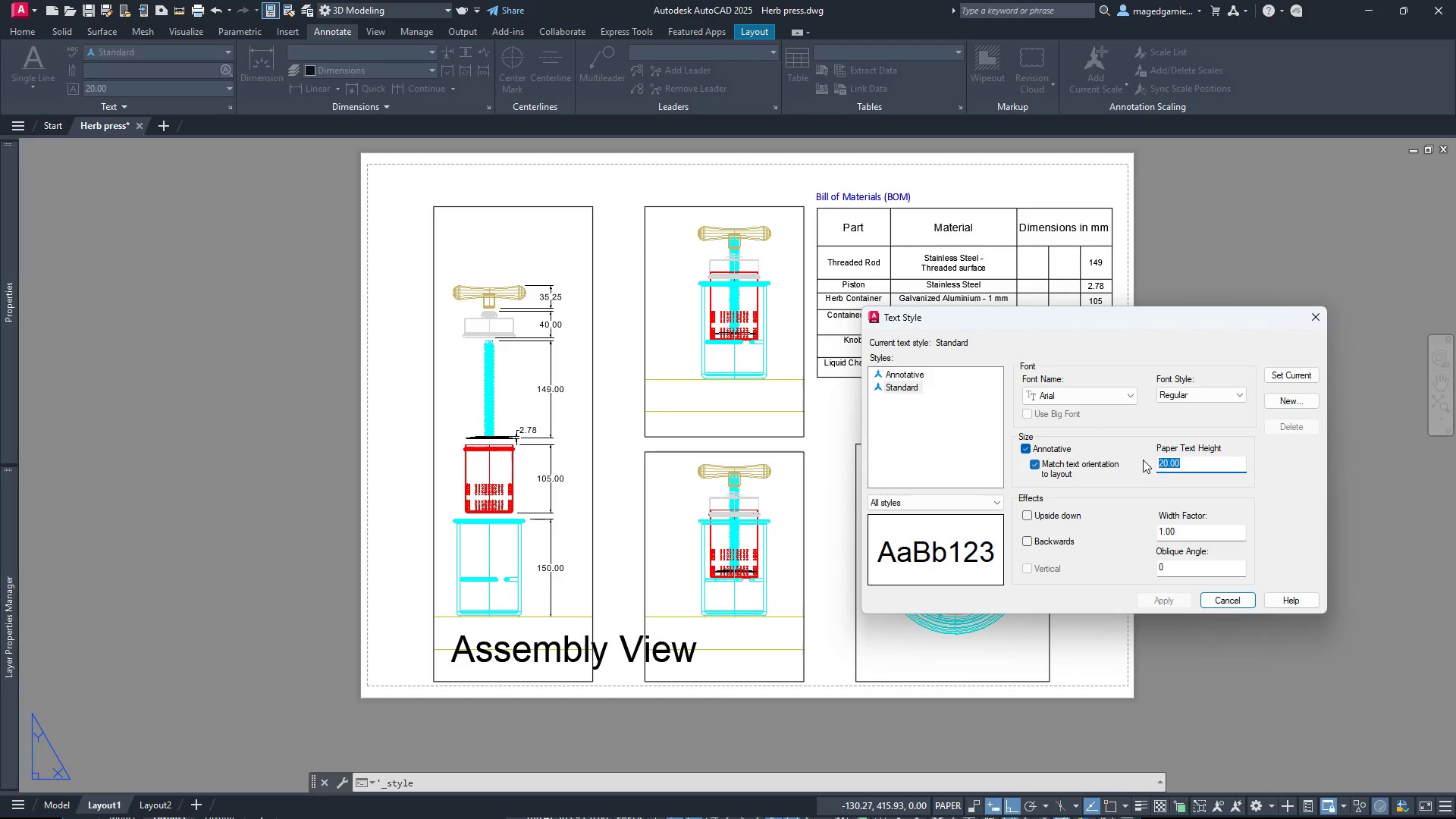 
type(10)
 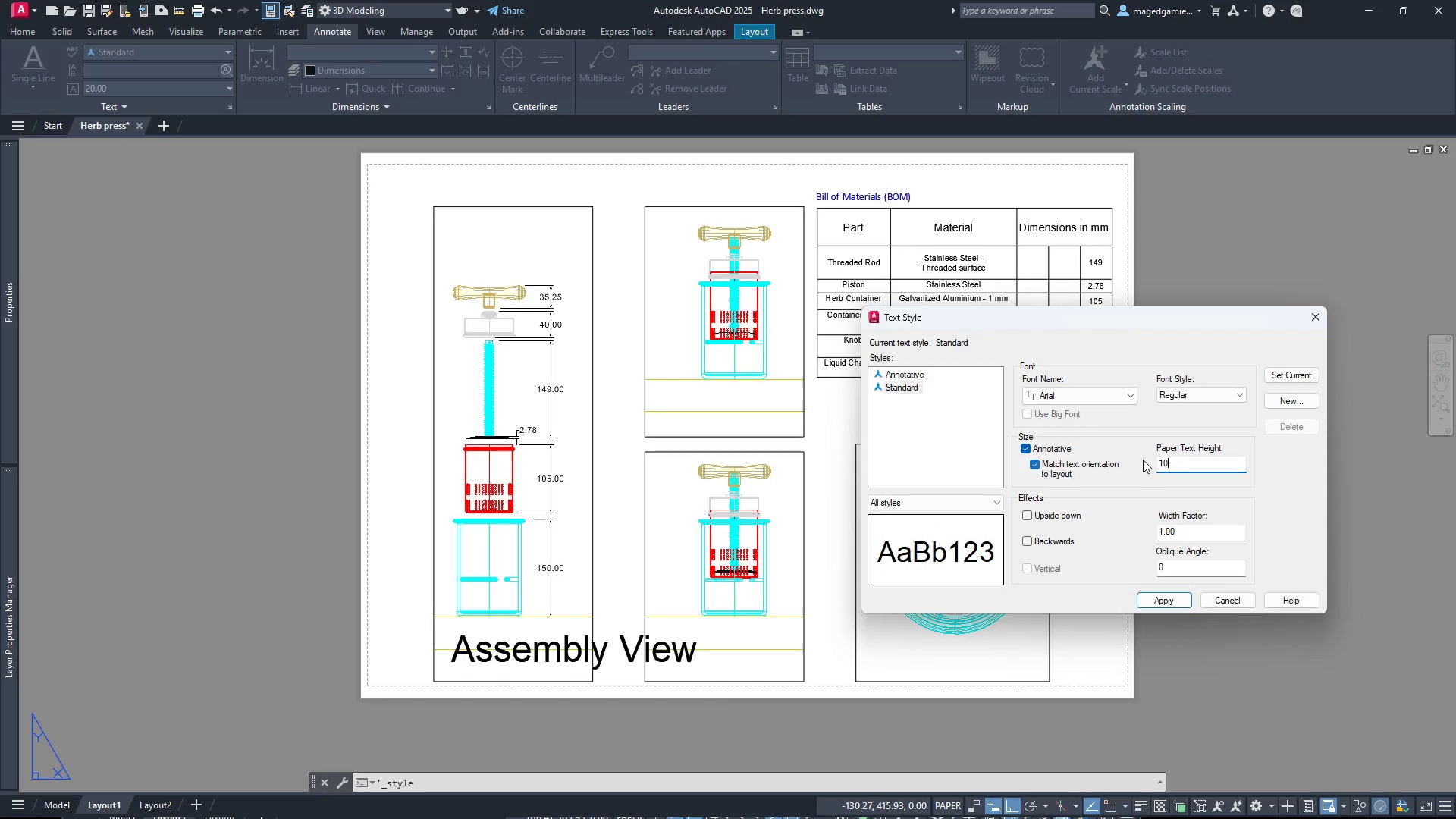 
key(Enter)
 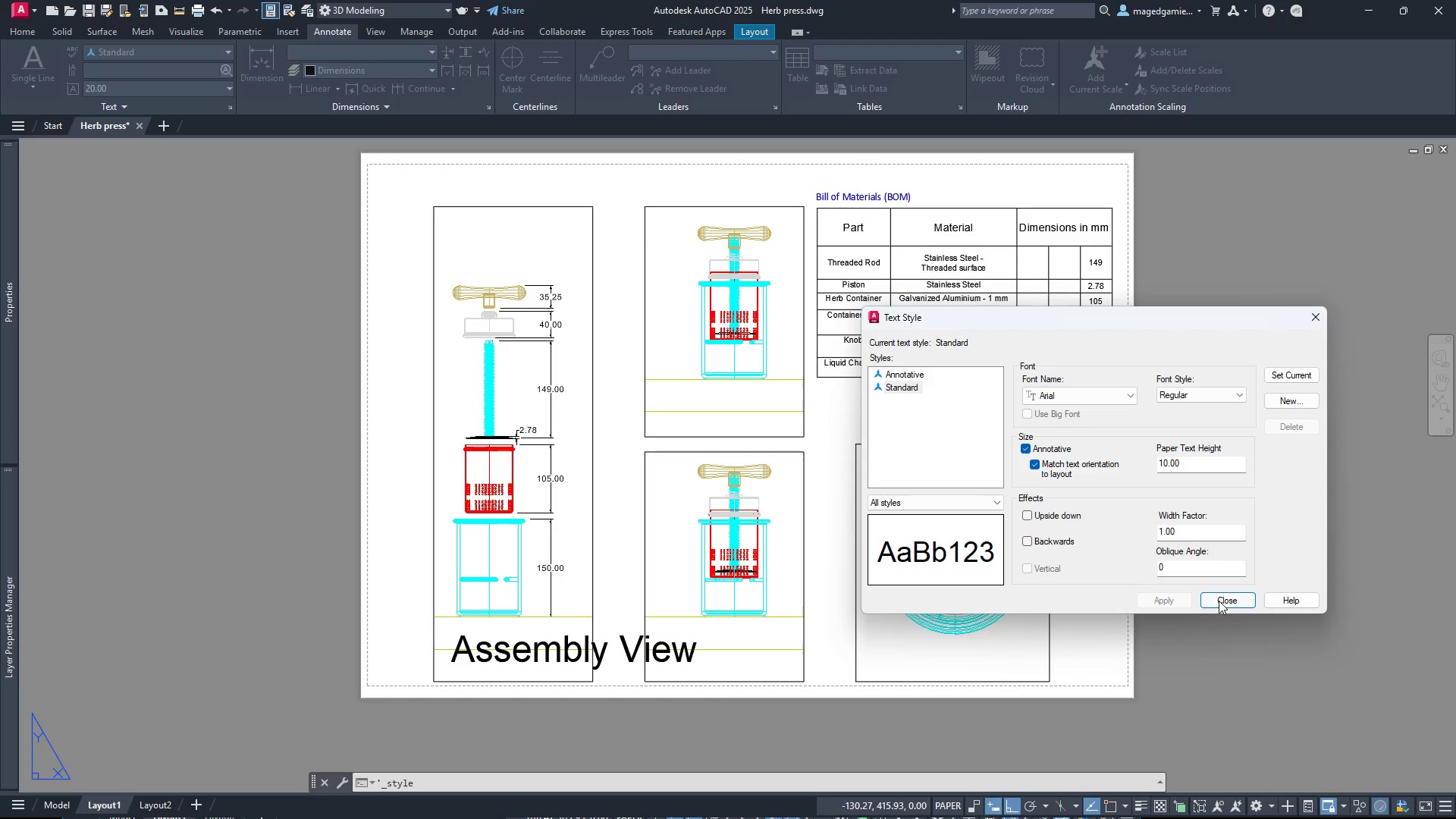 
left_click([1168, 606])
 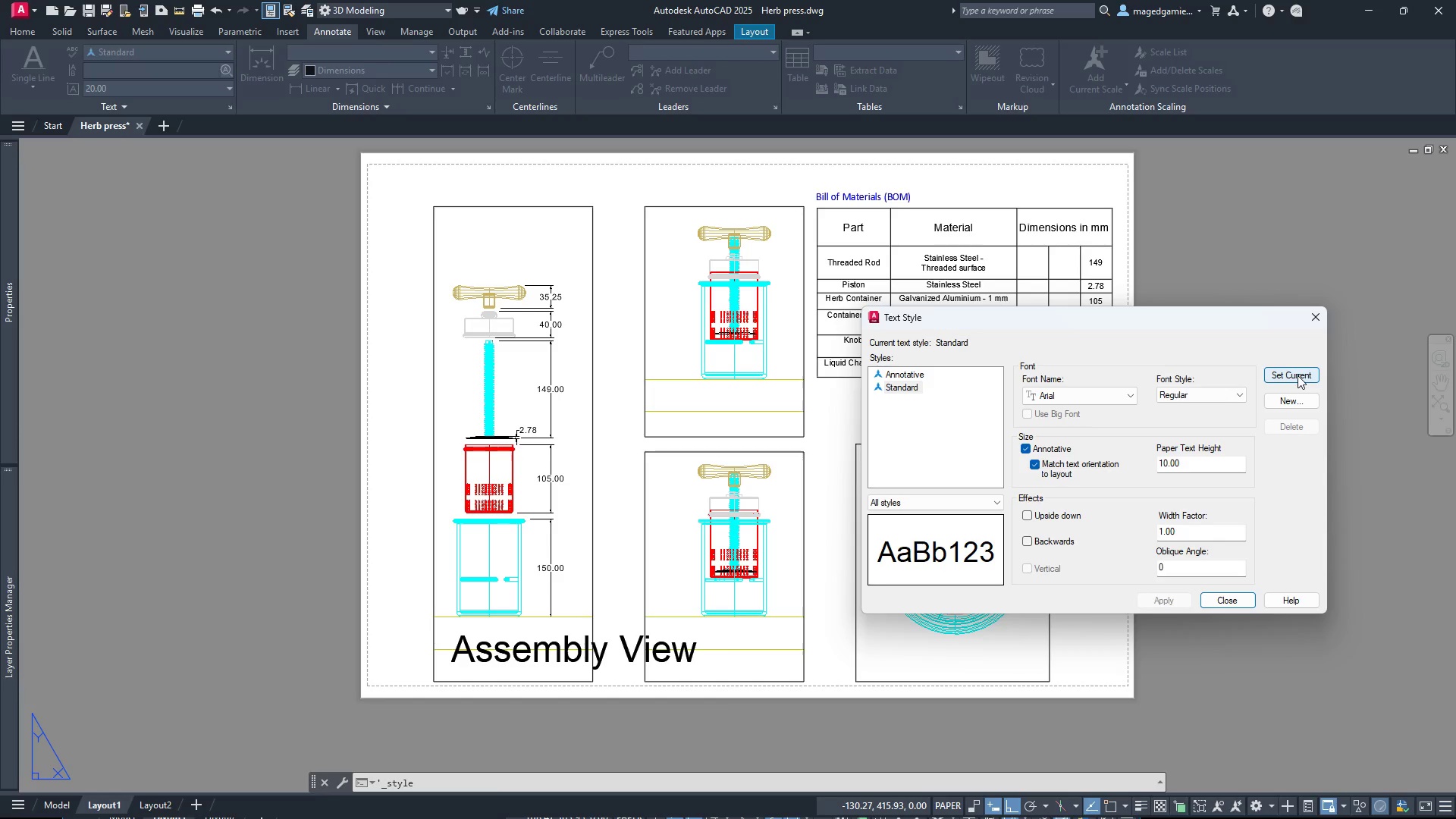 
left_click([1298, 375])
 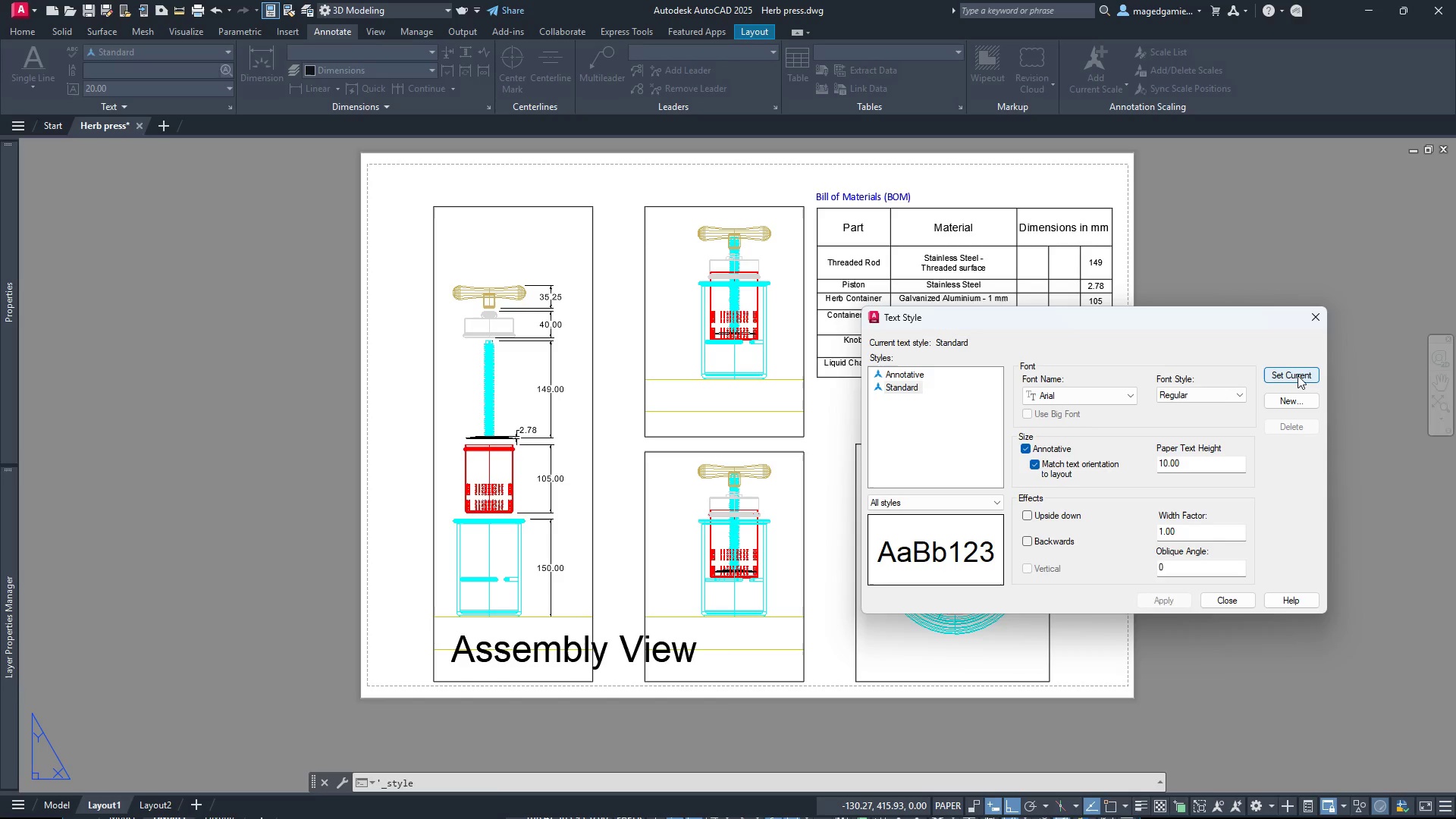 
left_click([1298, 375])
 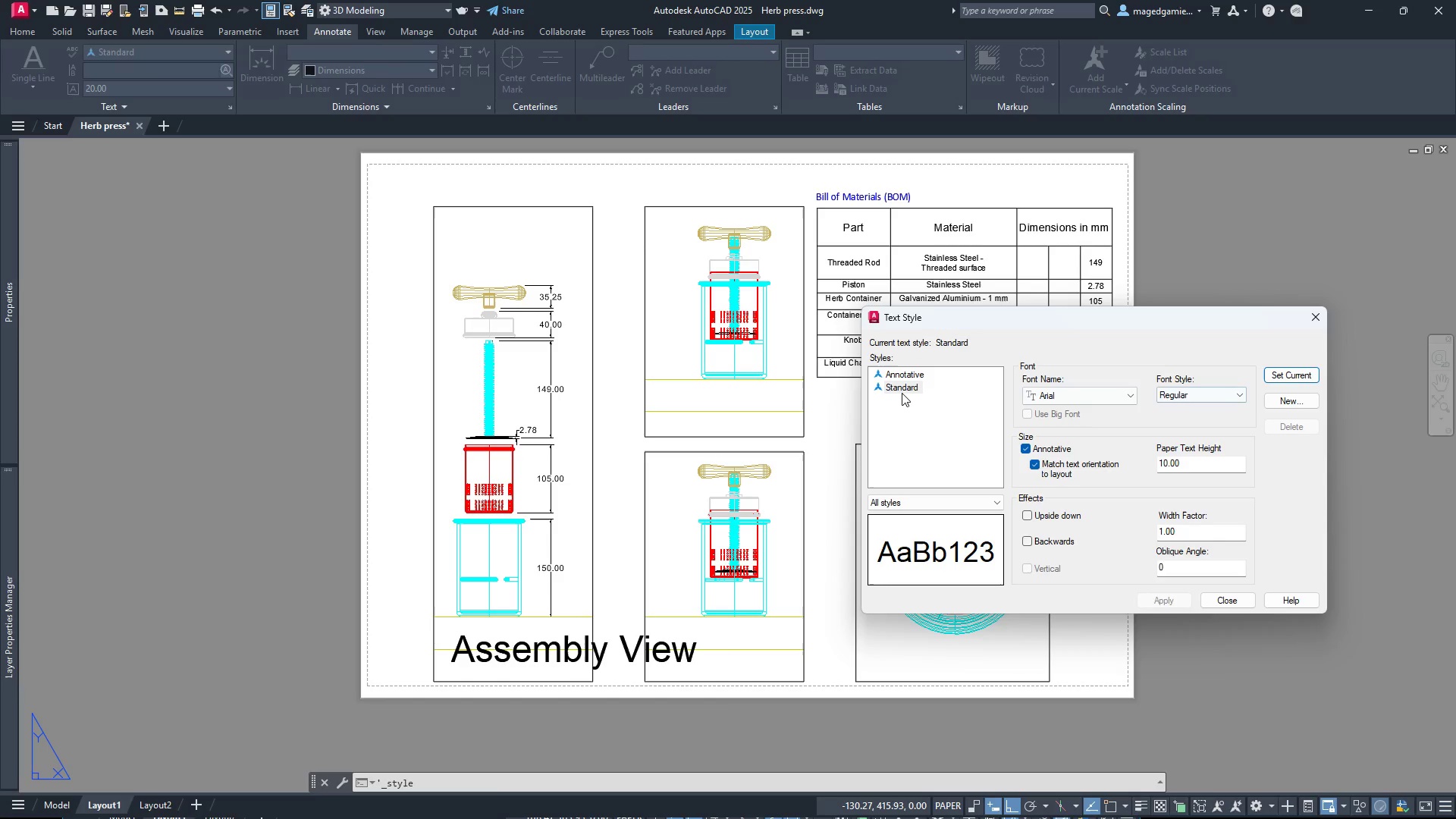 
left_click([897, 390])
 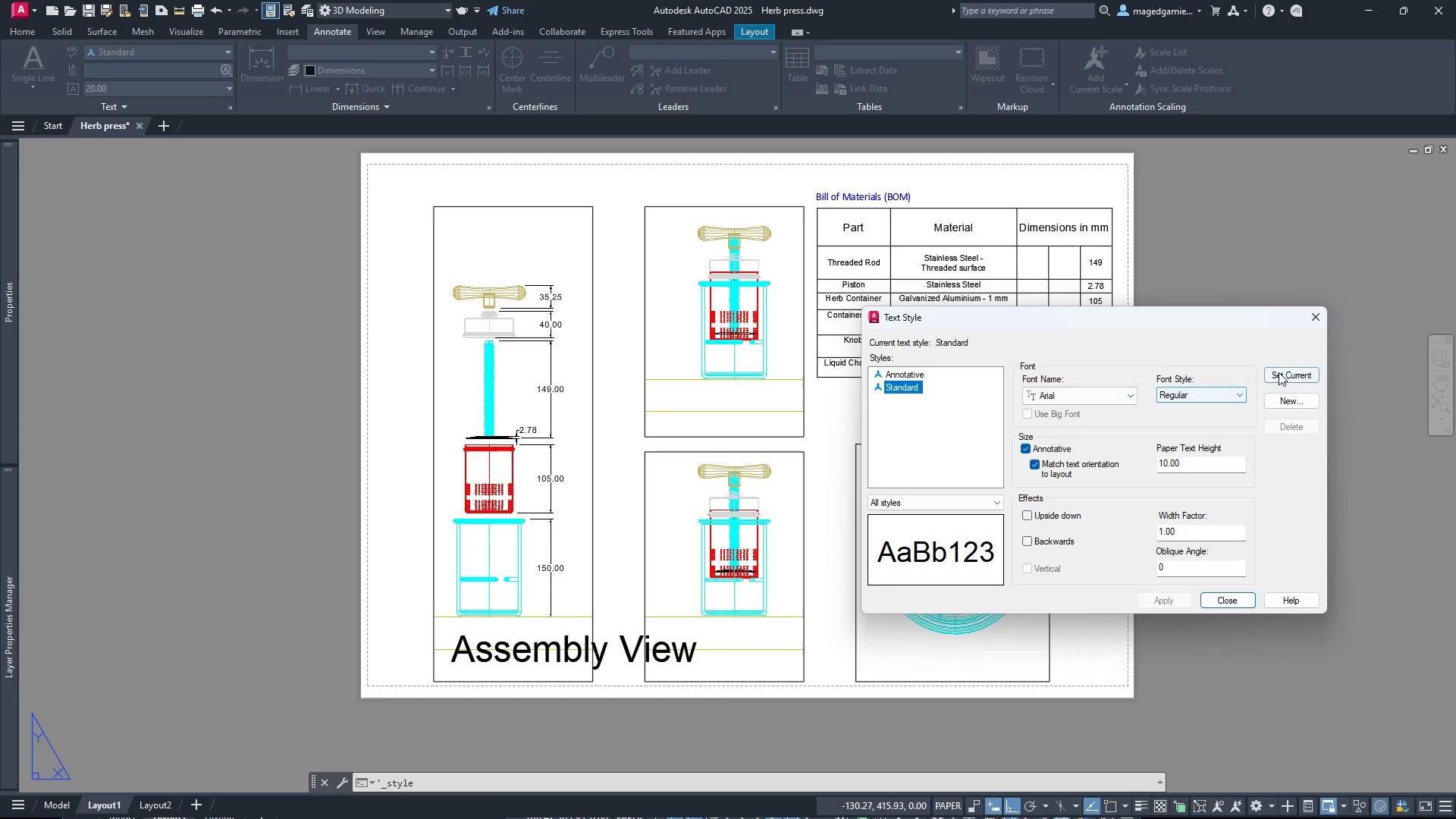 
left_click([1279, 372])
 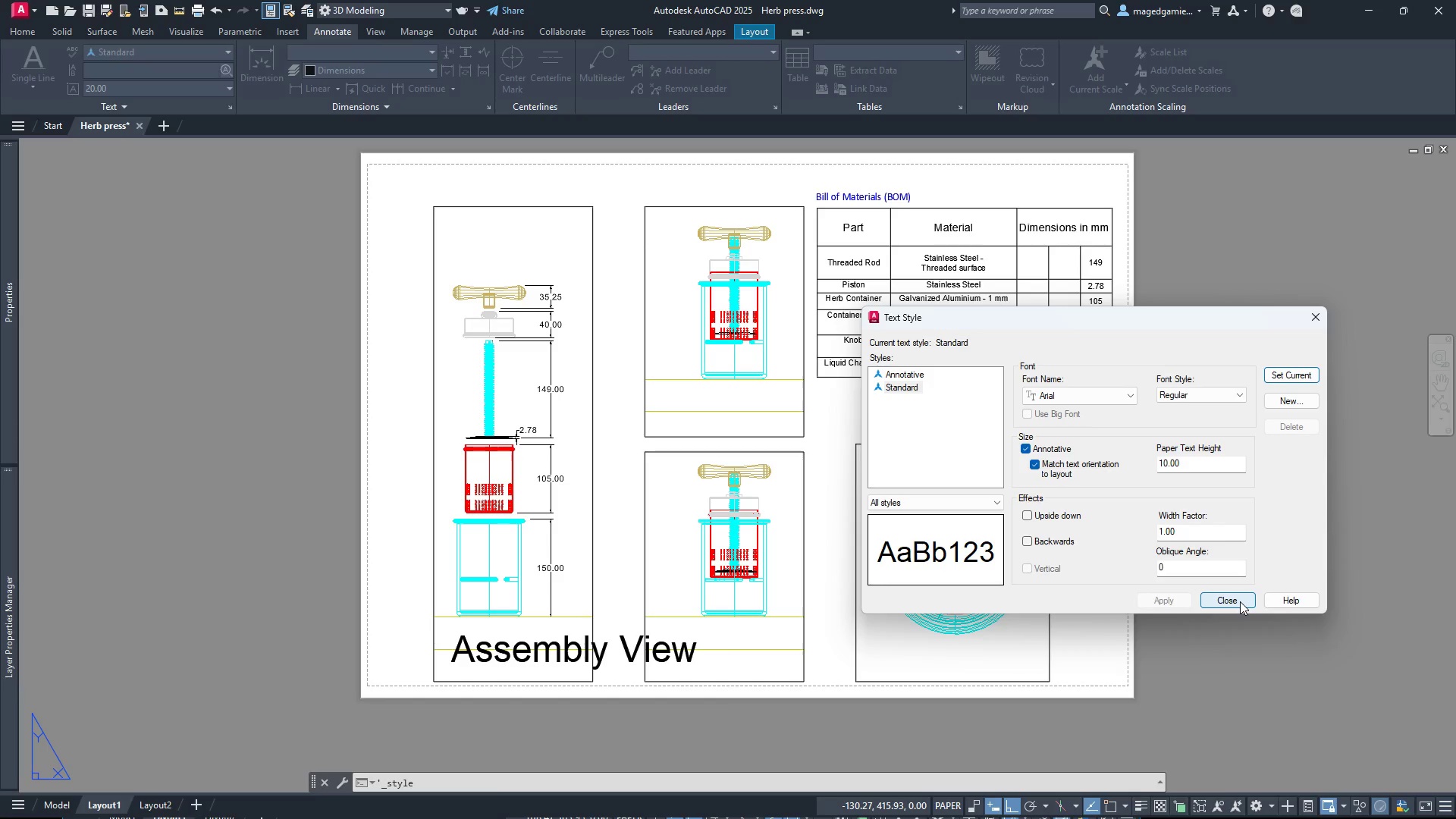 
left_click([1240, 601])
 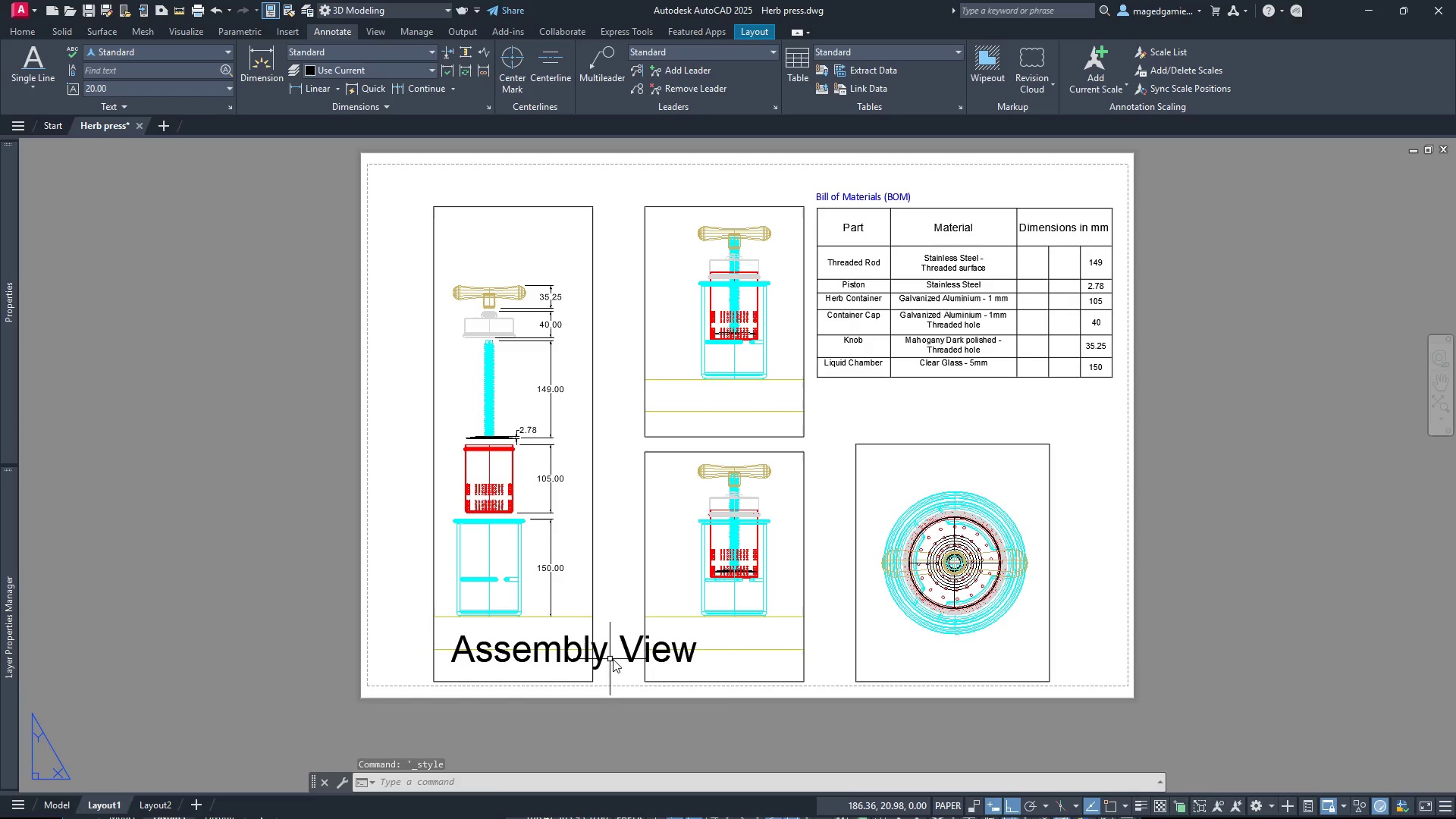 
left_click([603, 654])
 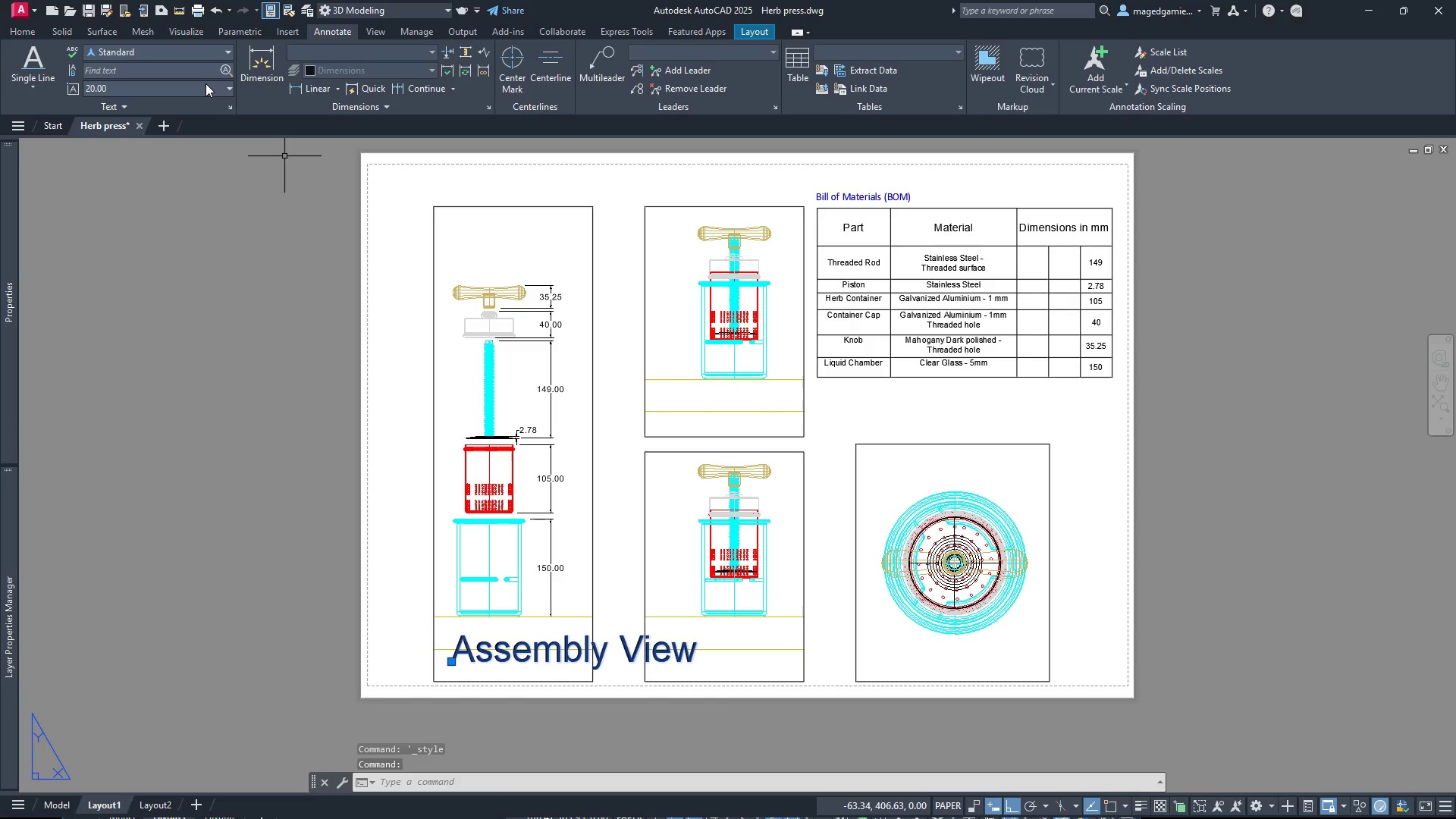 
left_click([224, 89])
 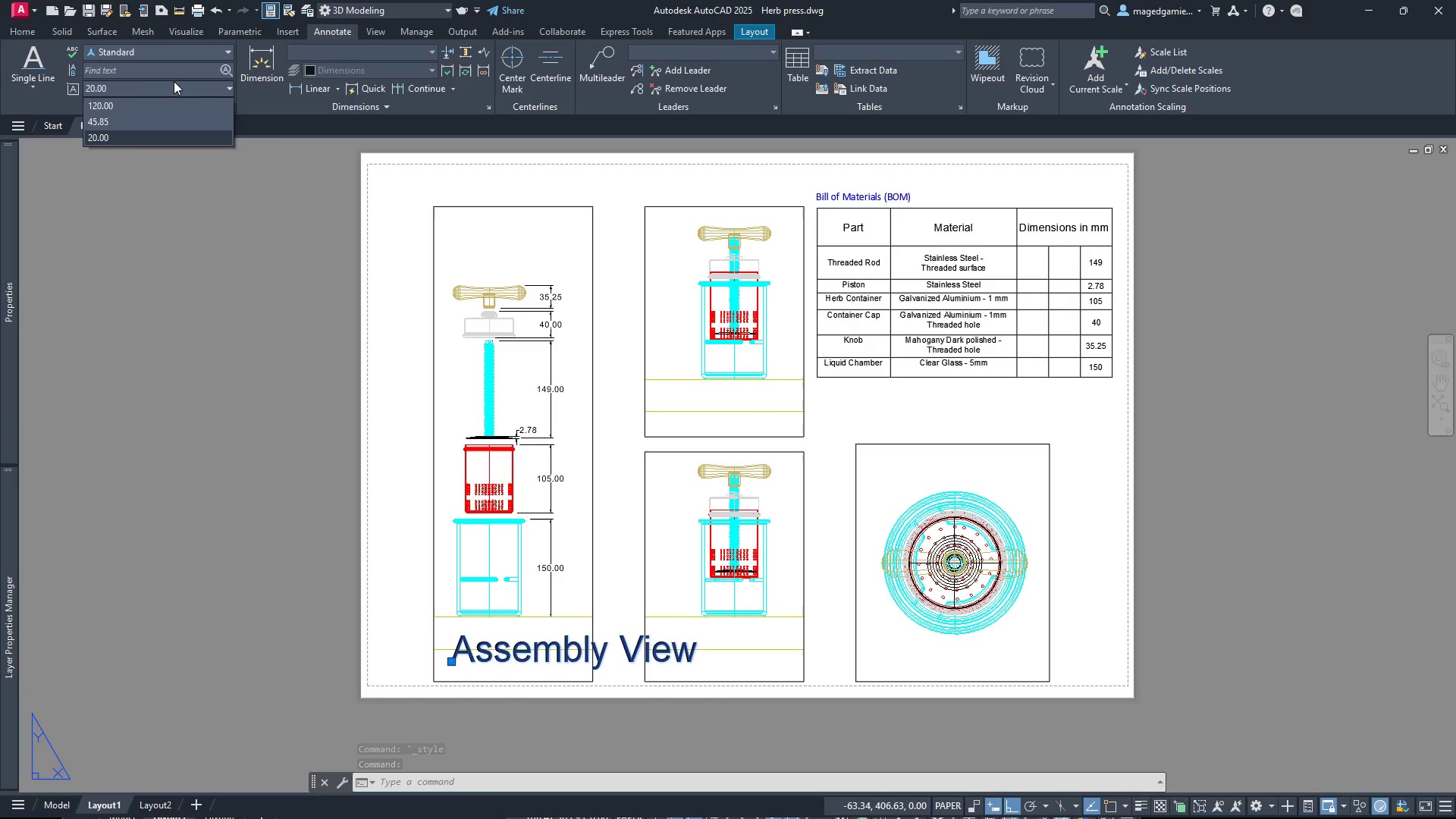 
left_click([93, 82])
 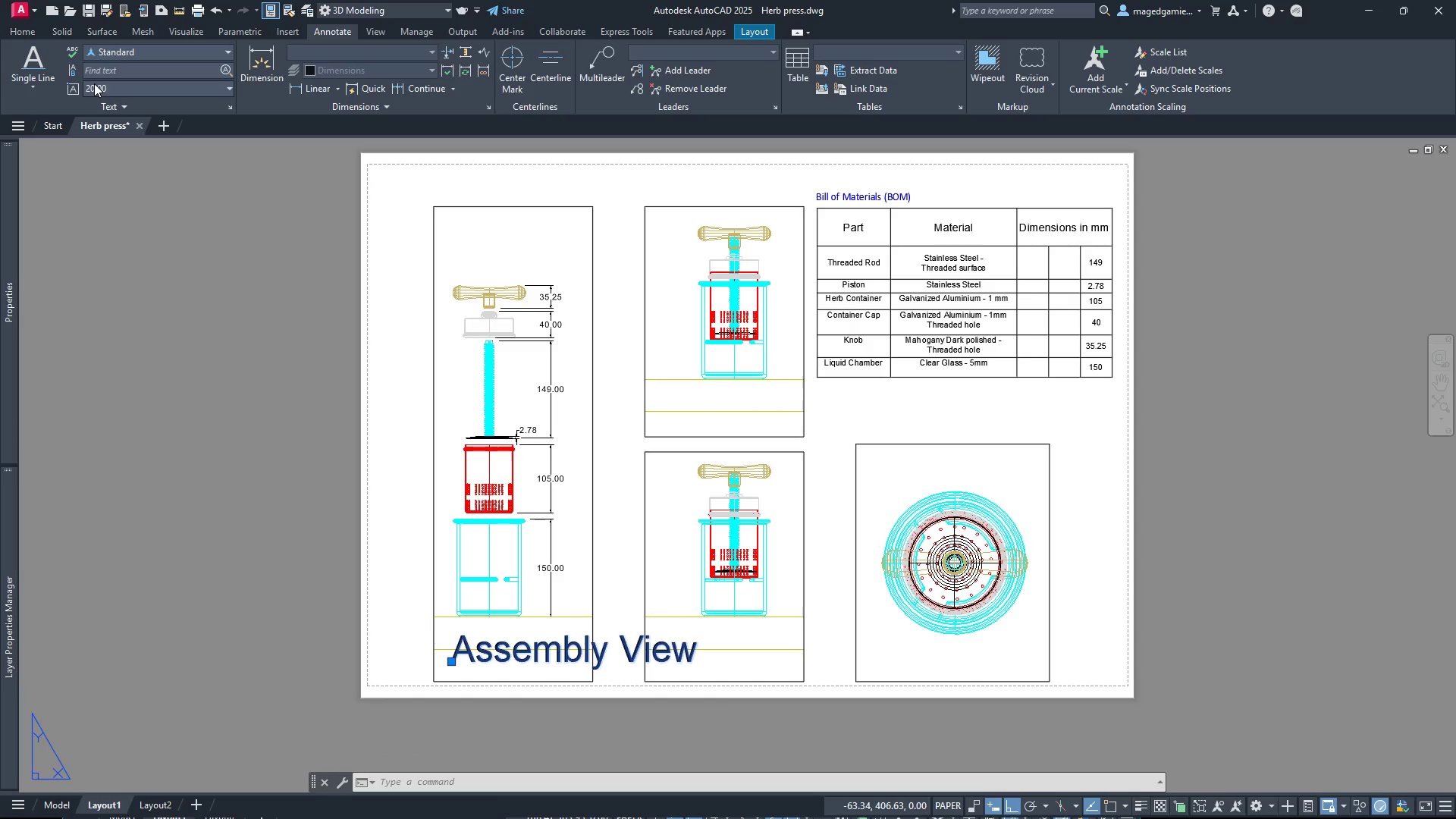 
double_click([94, 83])
 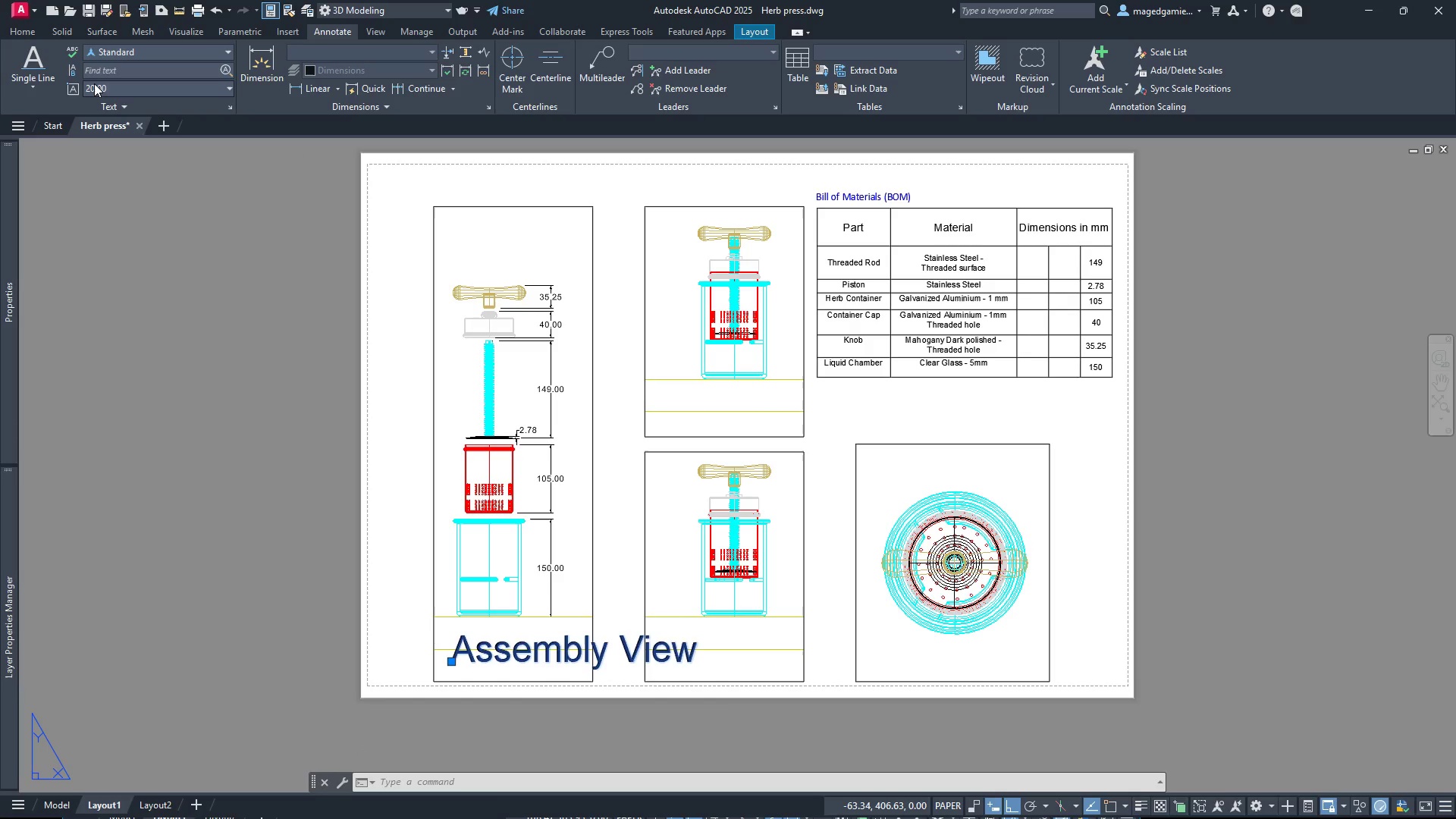 
left_click([94, 83])
 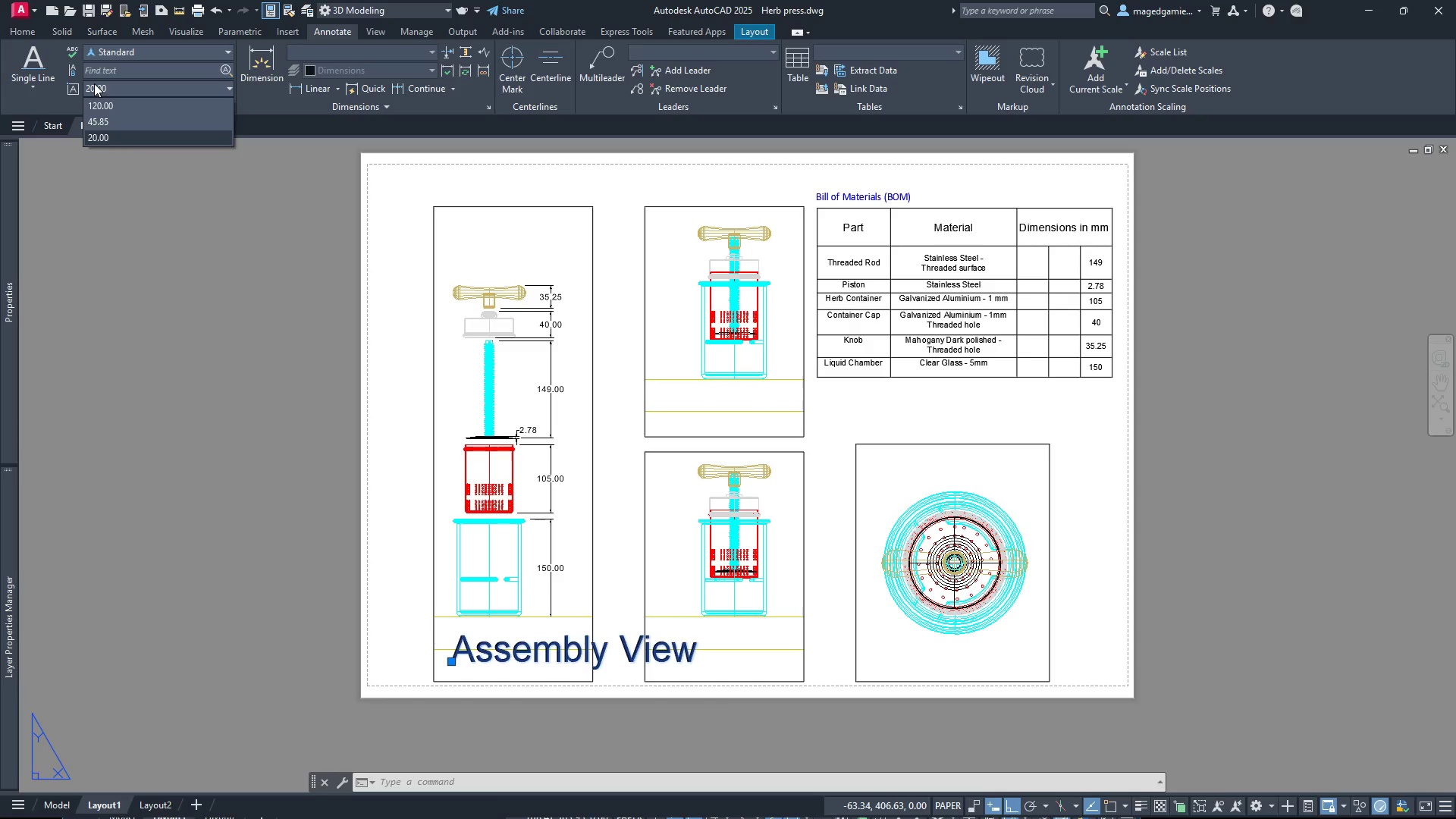 
type(112)
 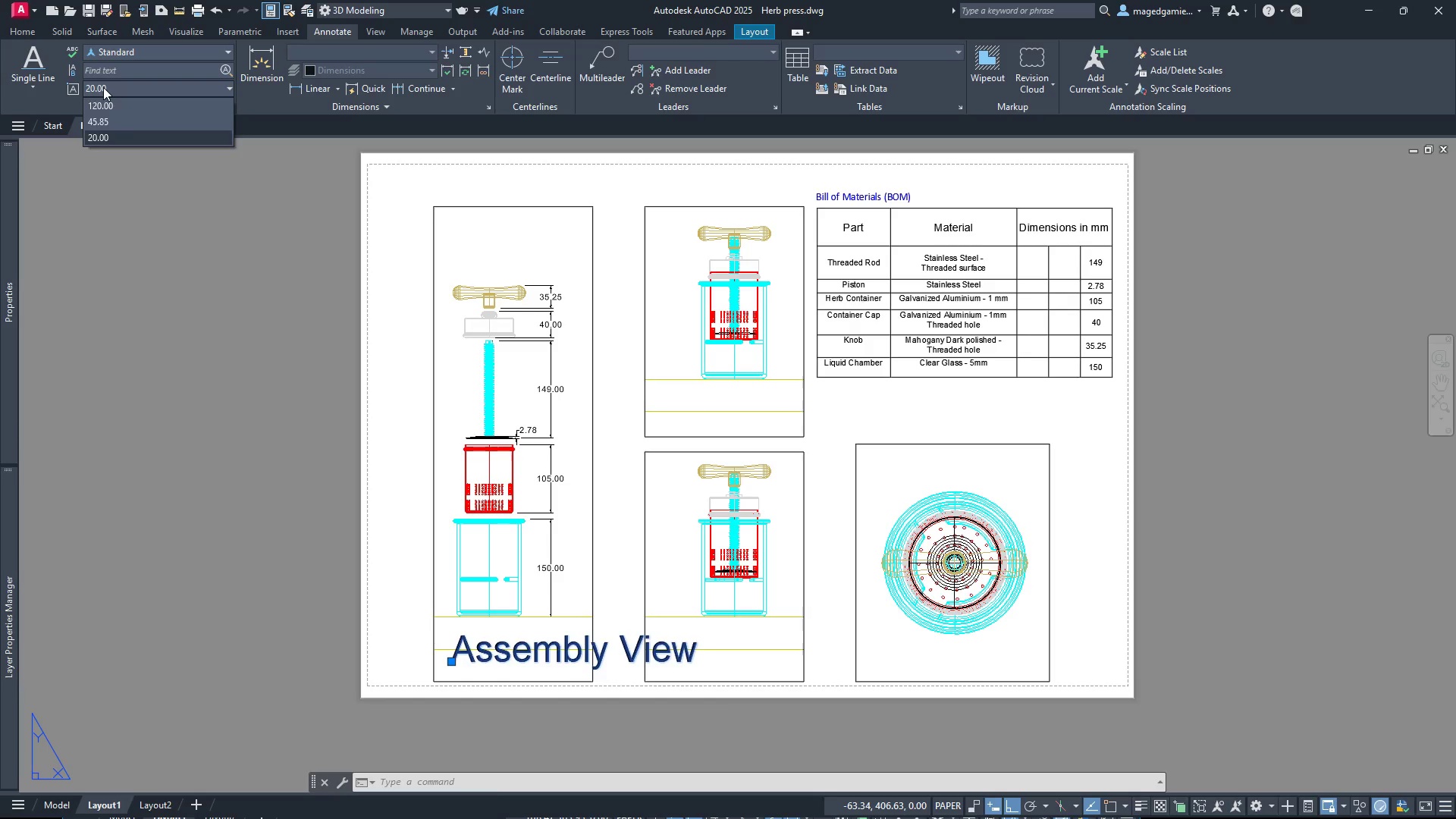 
double_click([103, 87])
 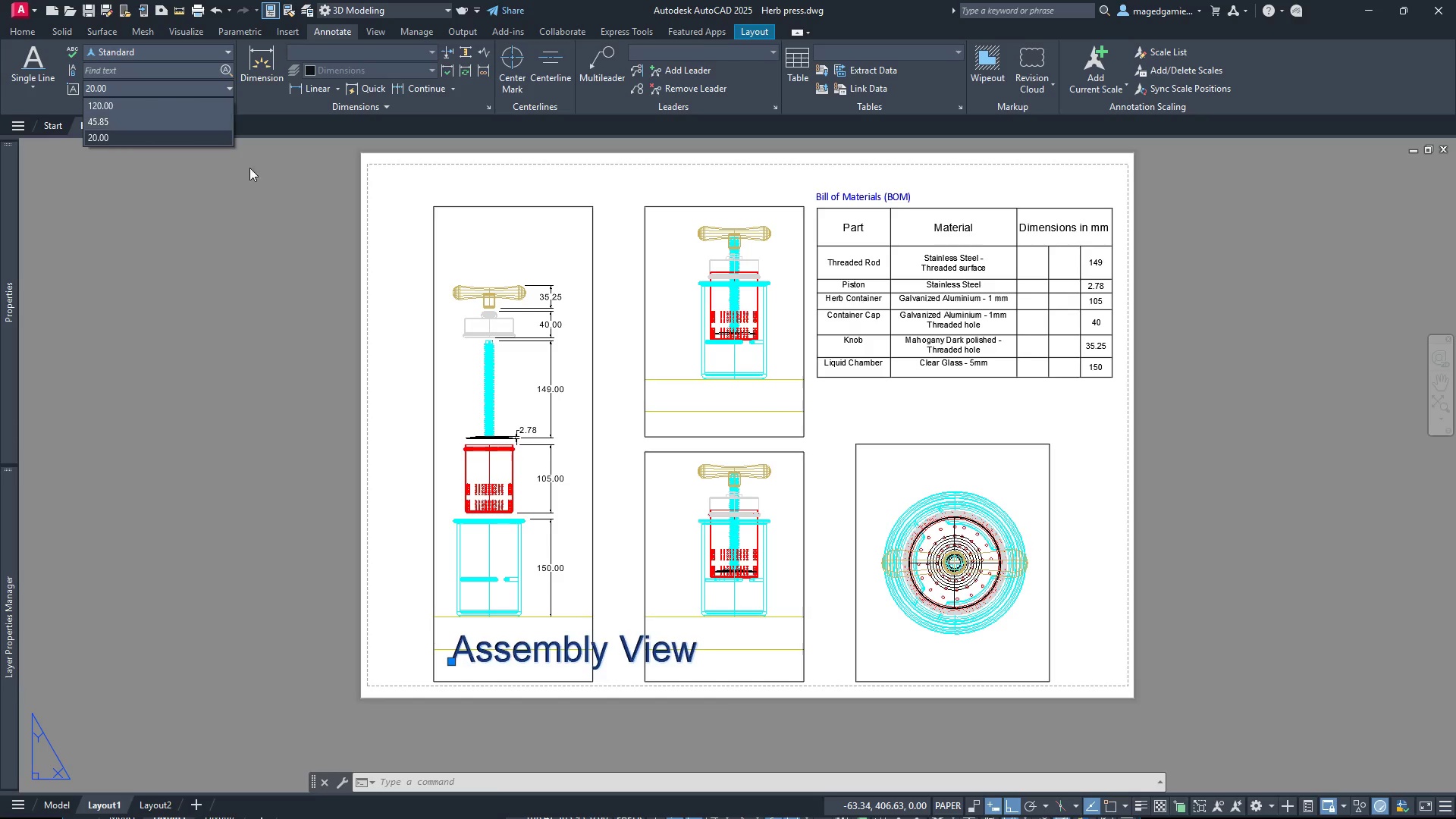 
key(1)
 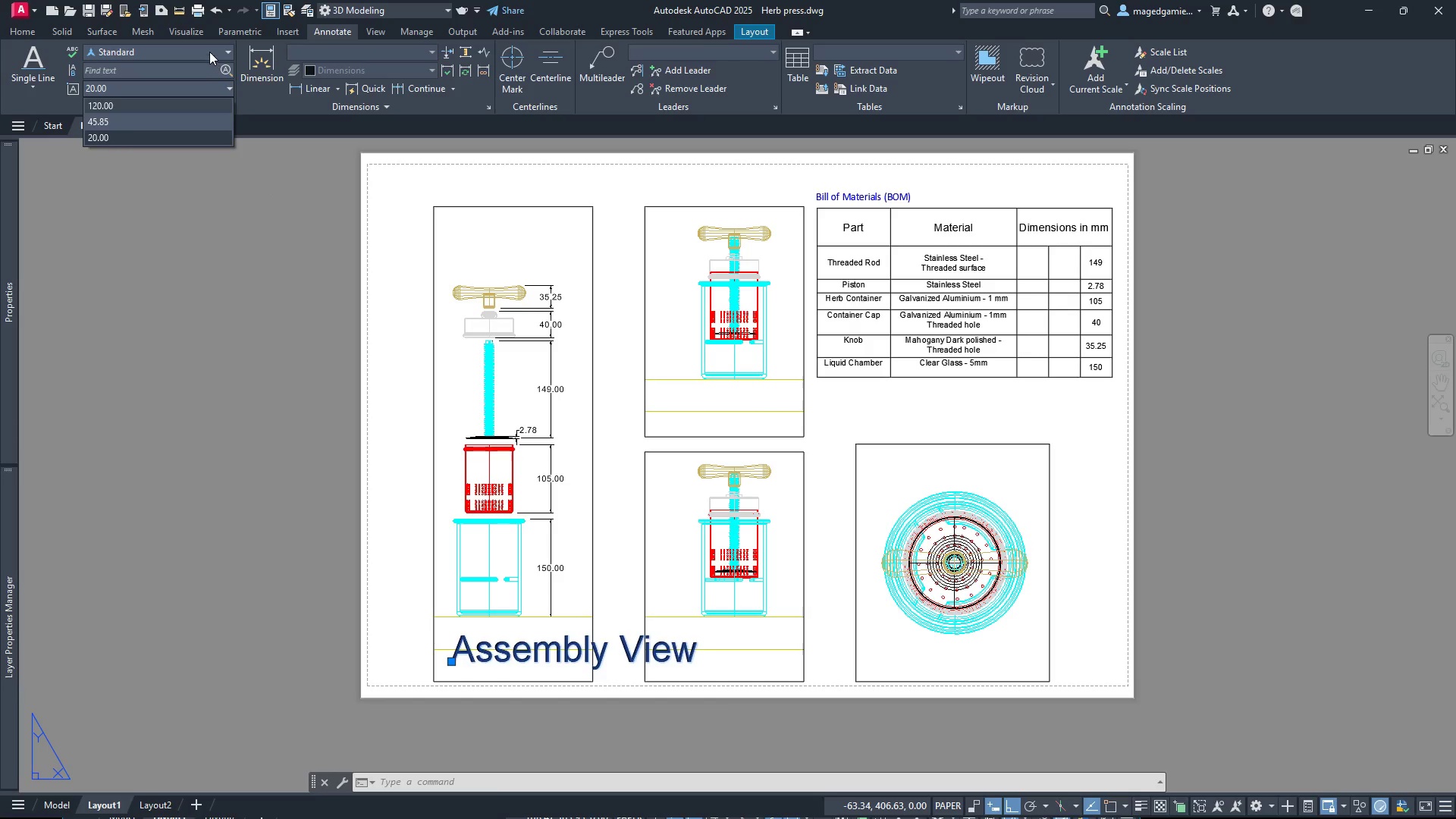 
double_click([209, 52])
 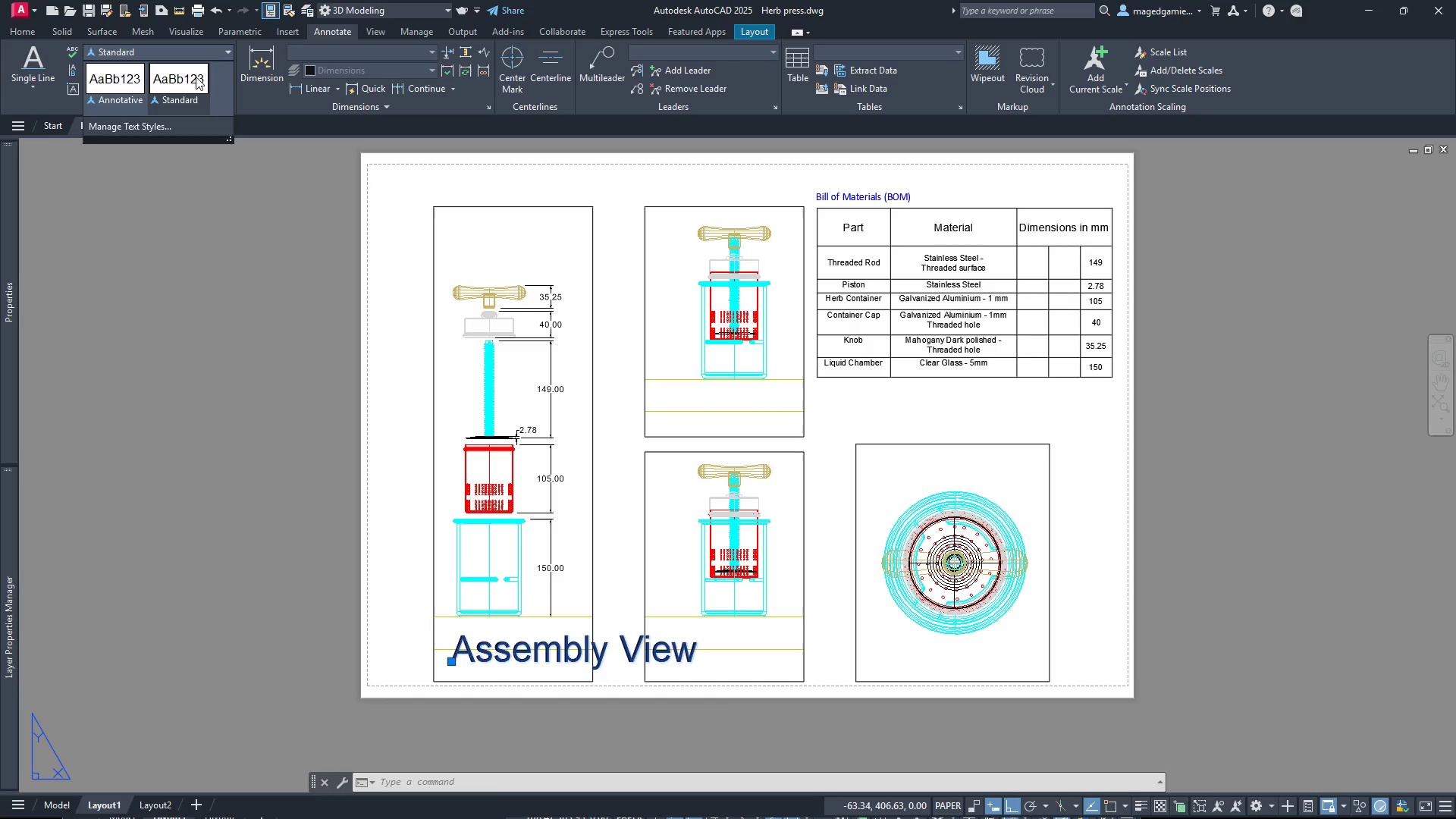 
left_click([189, 101])
 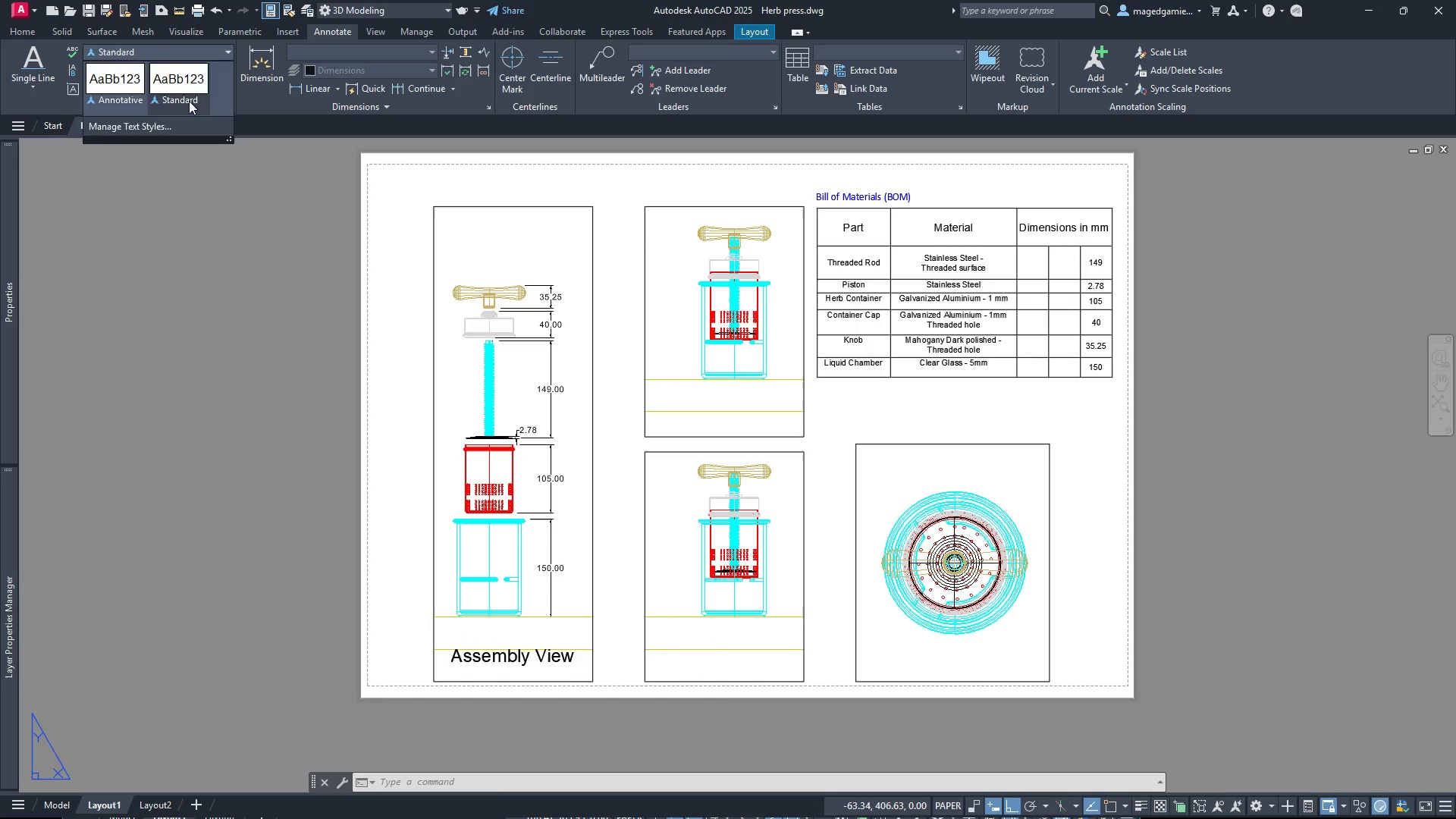 
mouse_move([189, 109])
 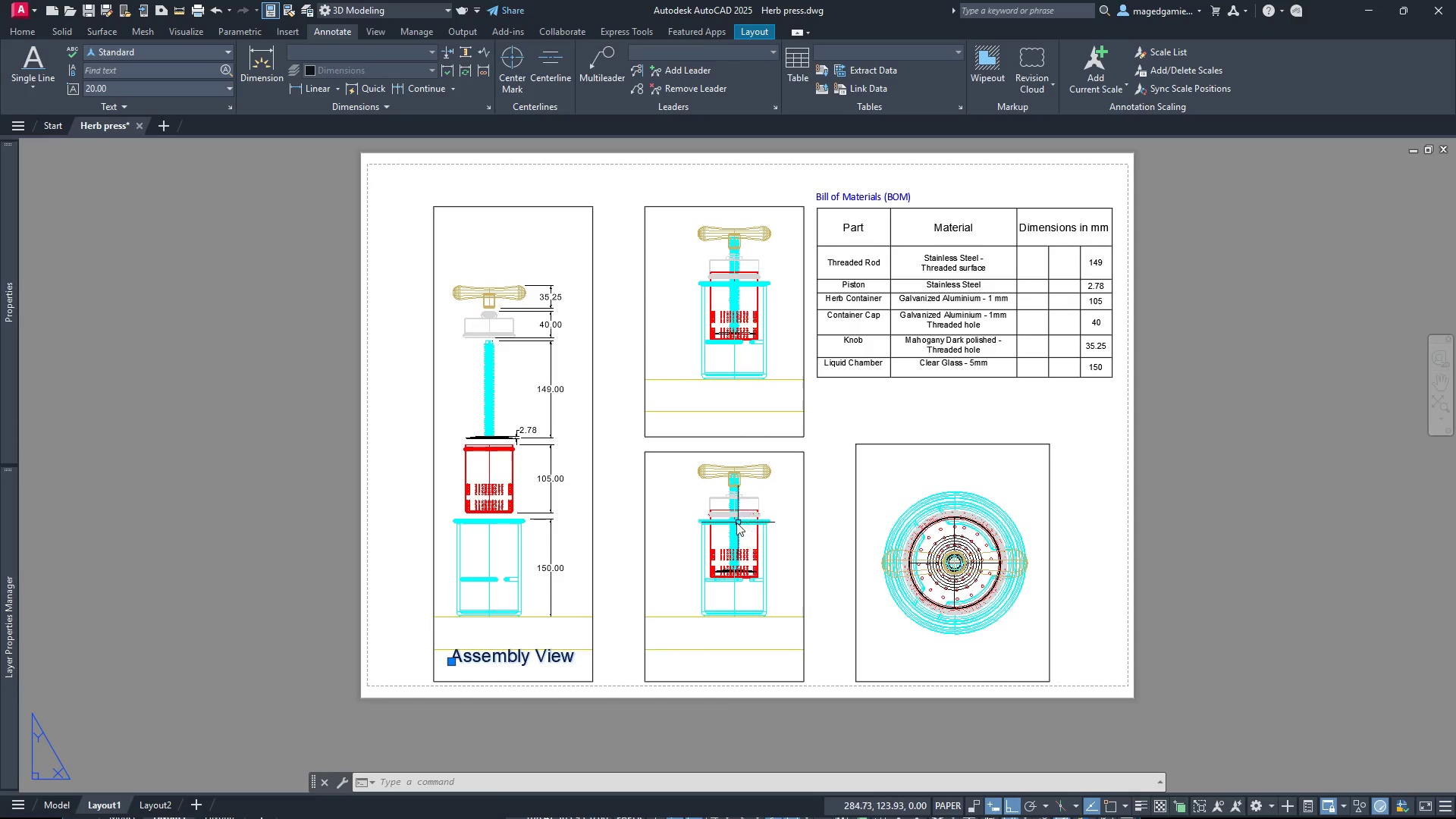 
key(Escape)
 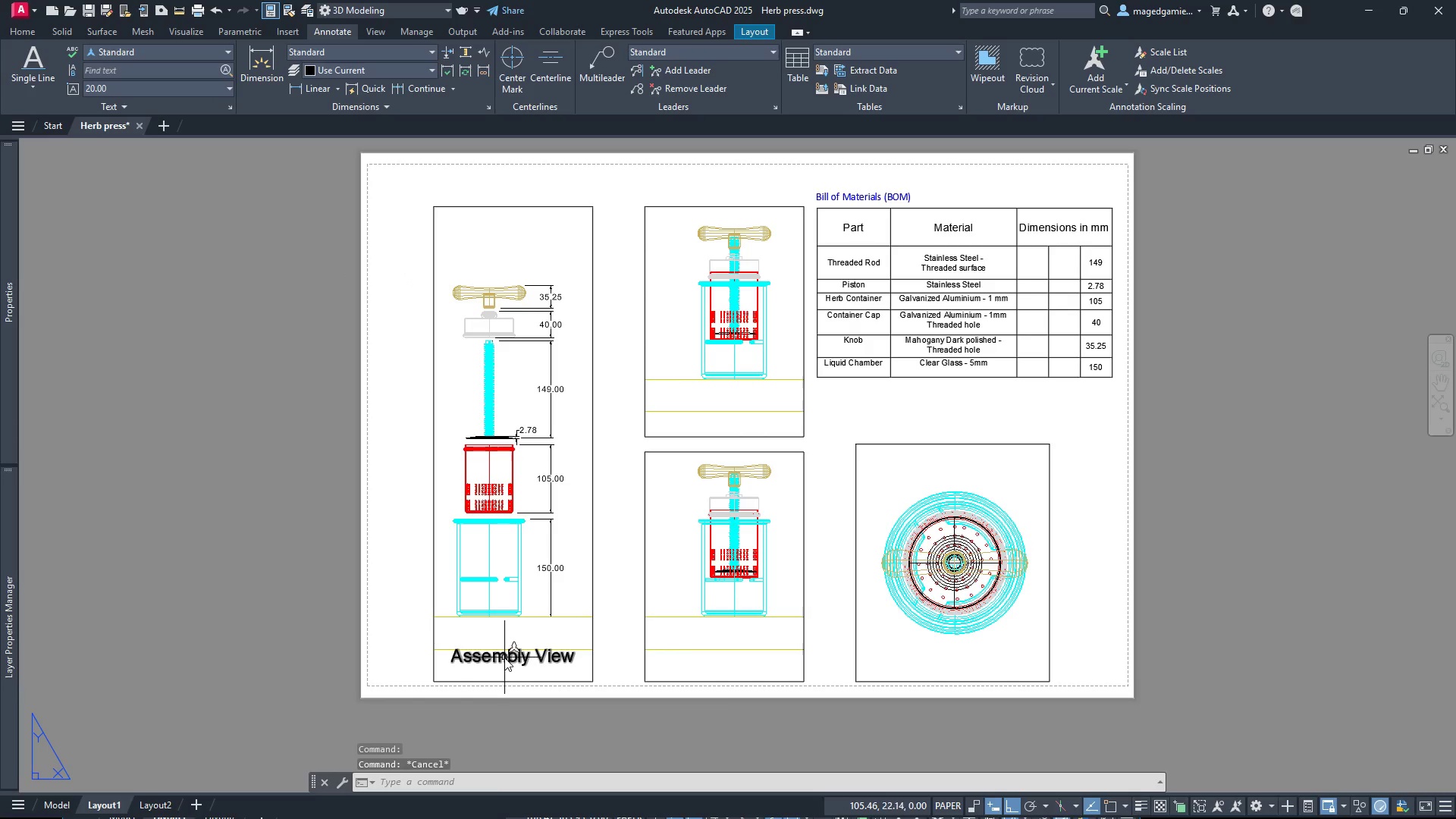 
left_click([507, 659])
 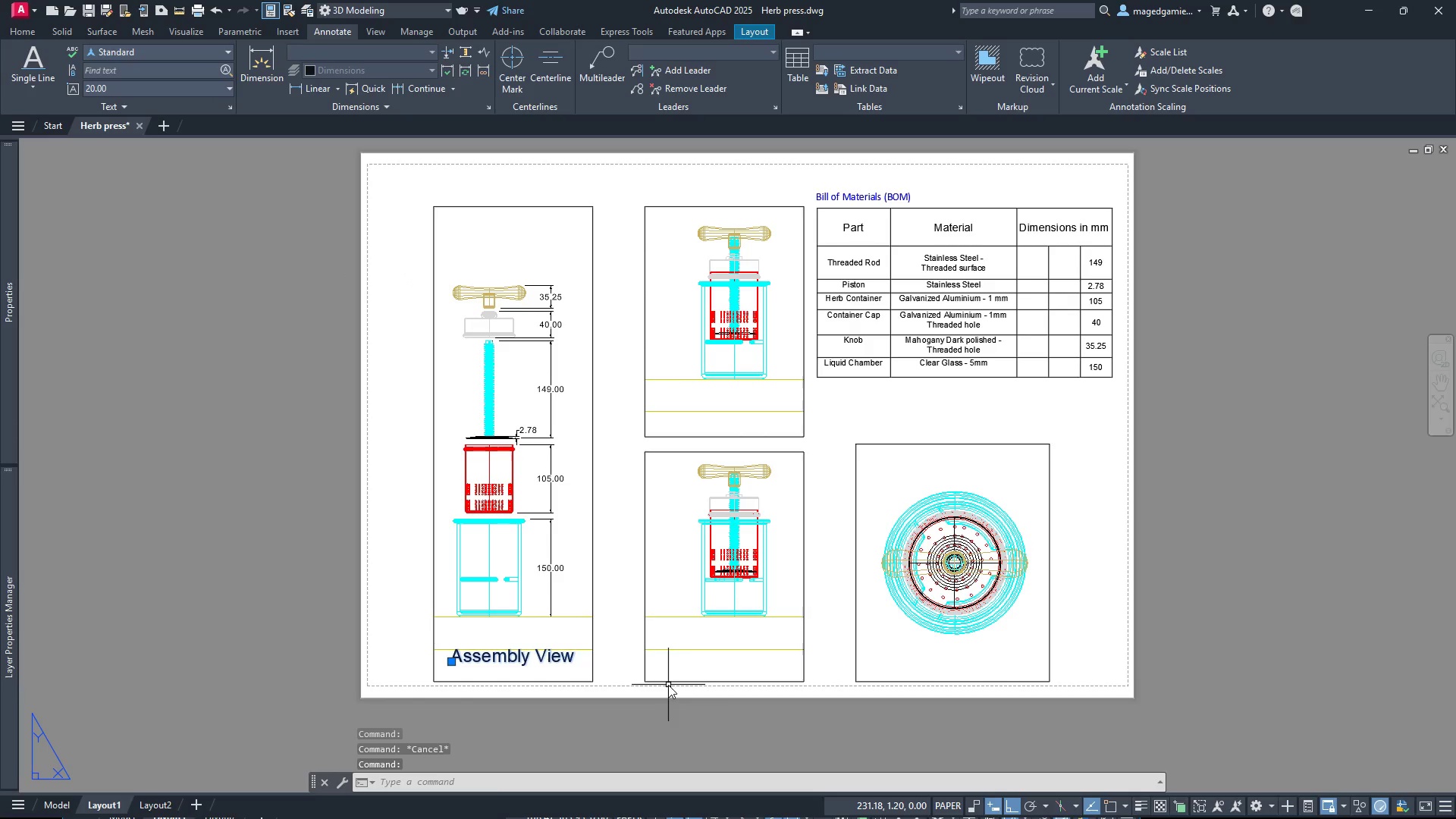 
key(Control+C)
 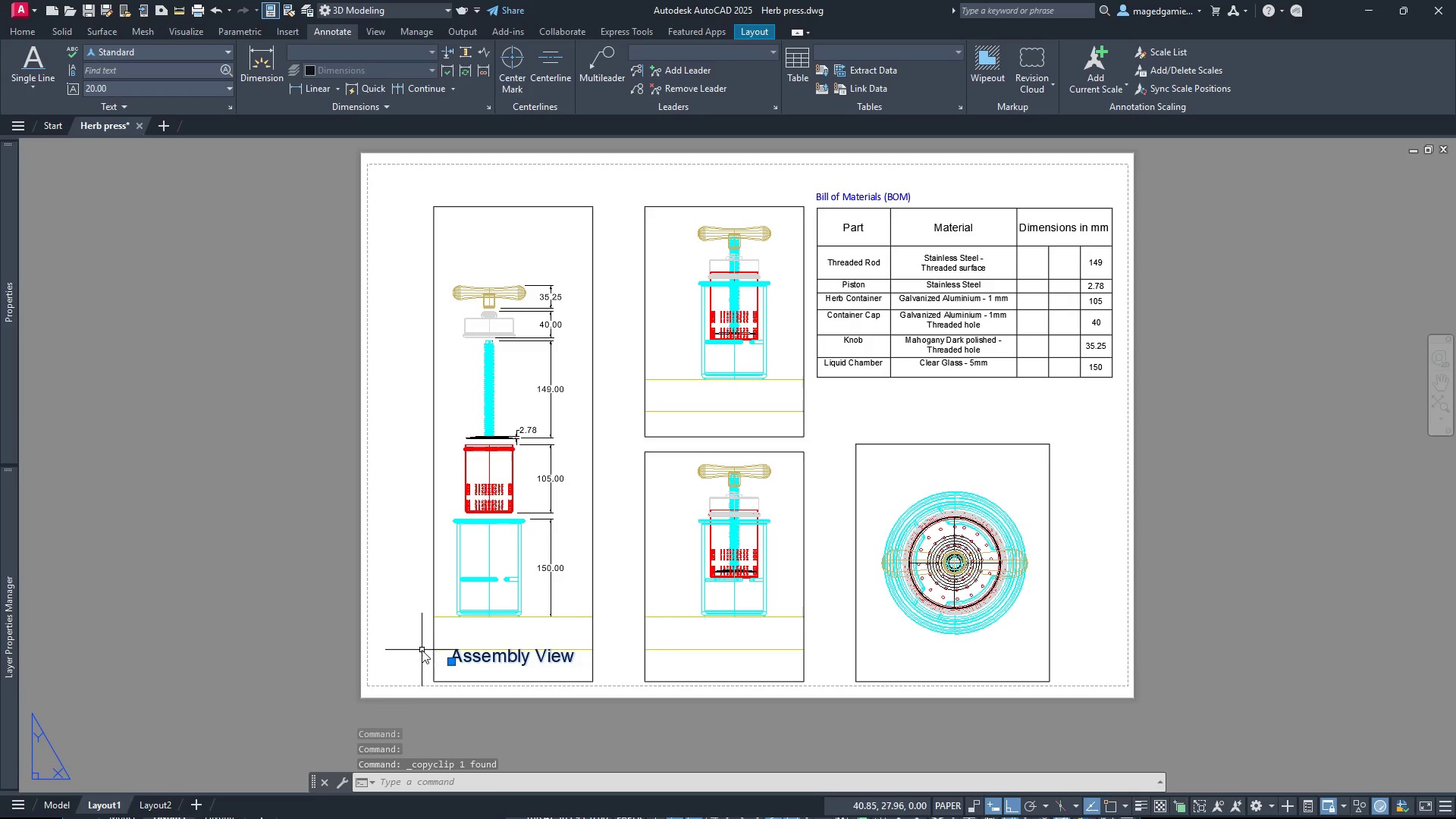 
wait(6.17)
 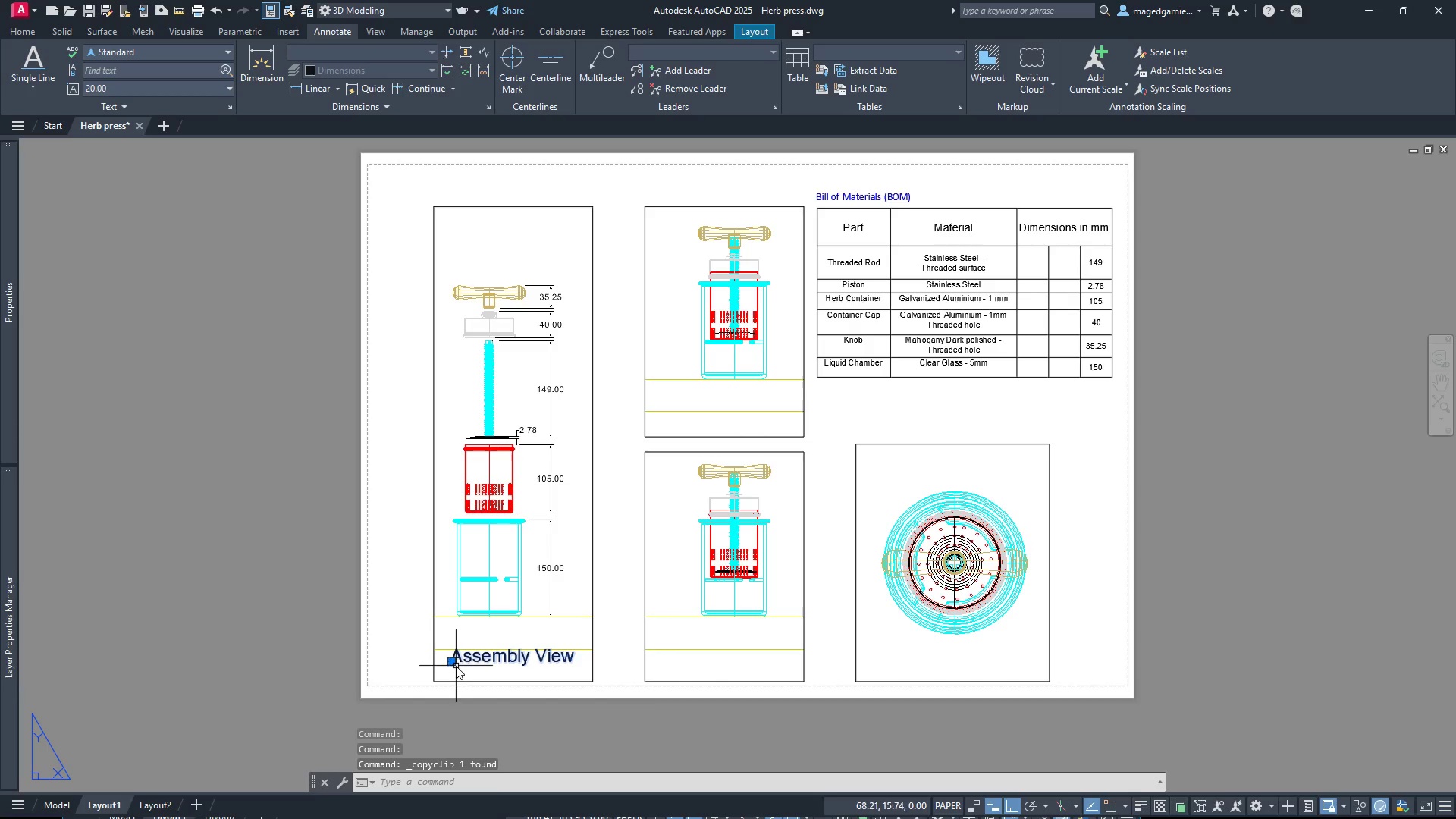 
key(Control+V)
 